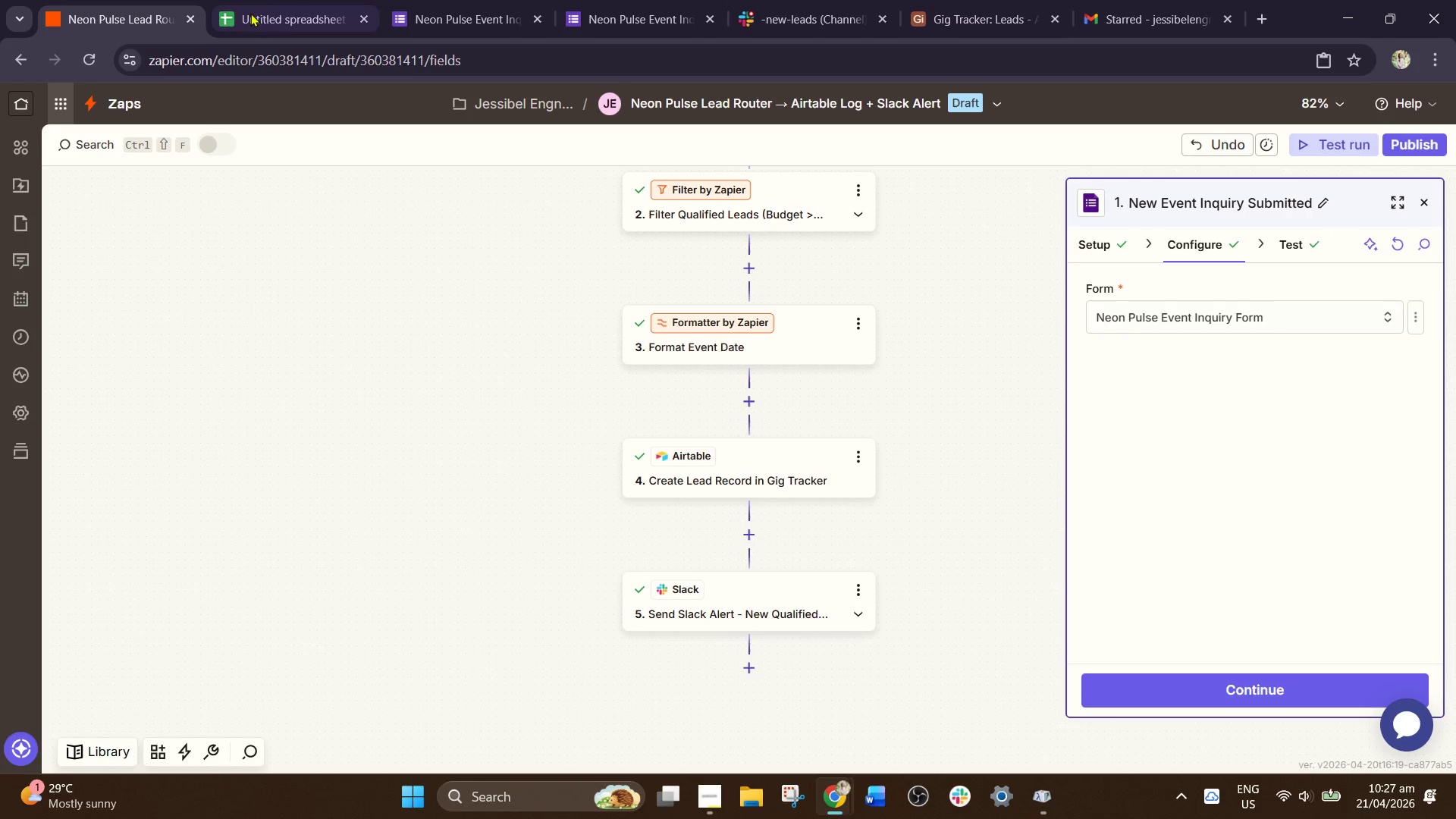 
left_click([309, 10])
 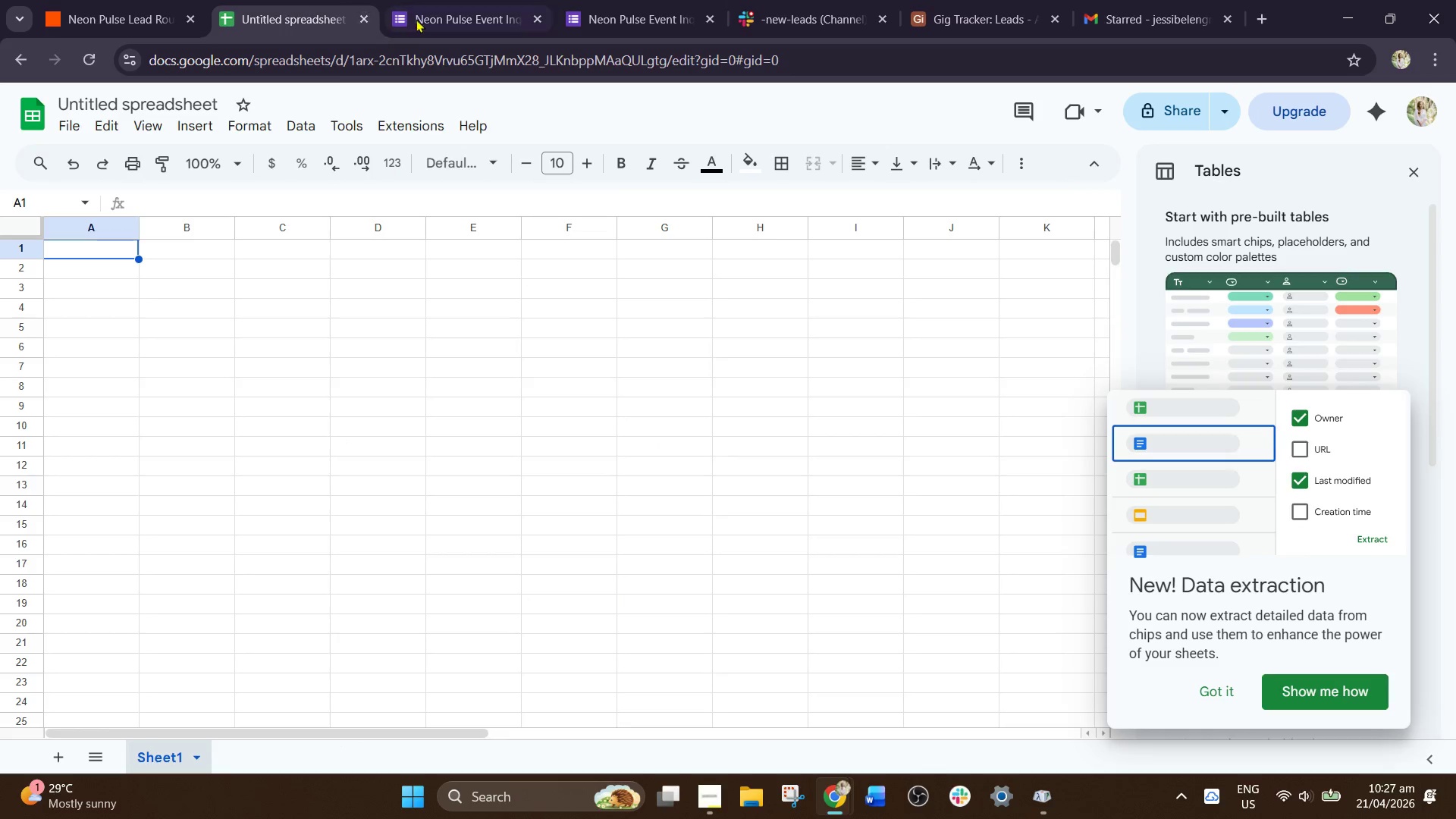 
left_click([447, 5])
 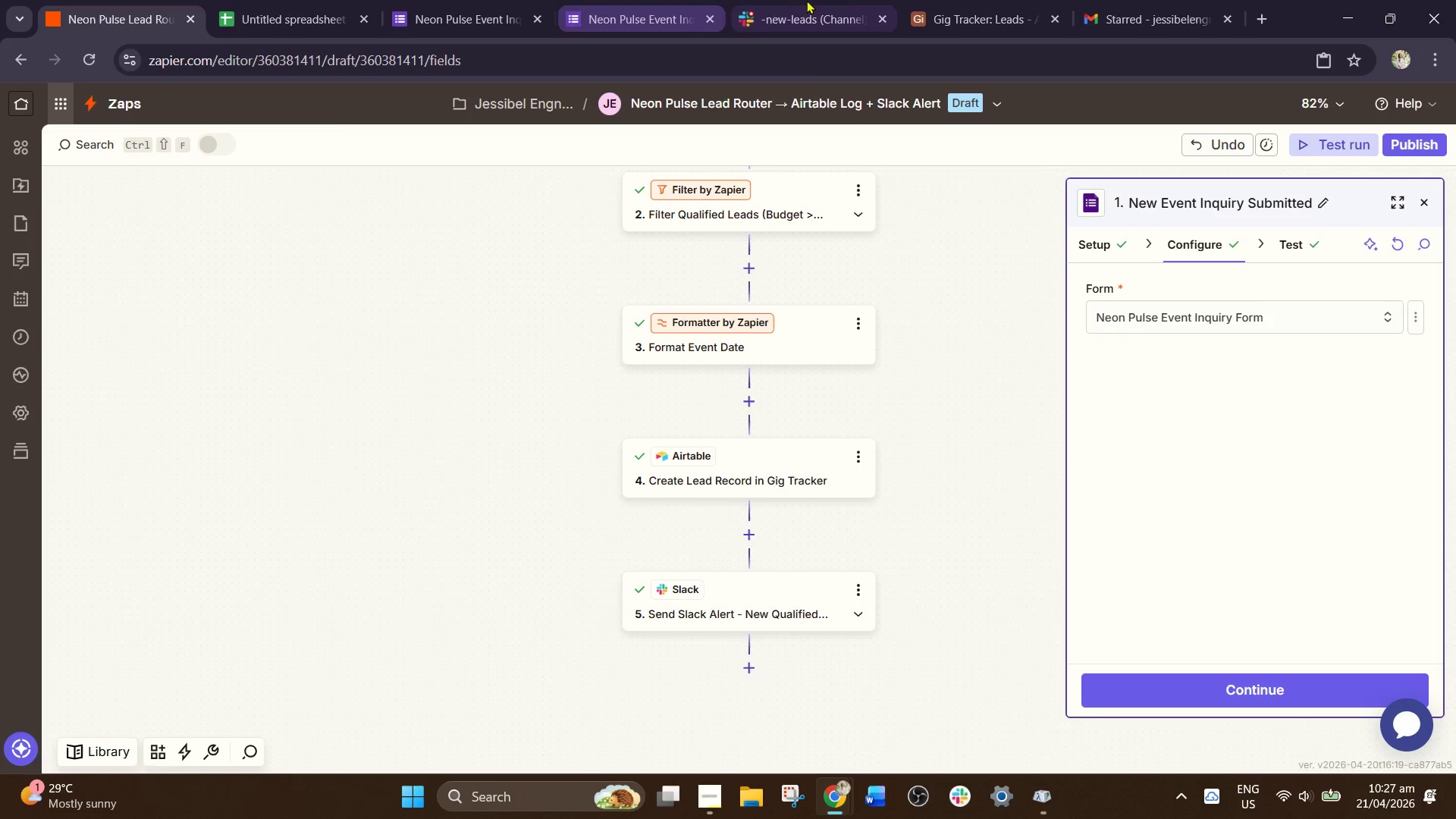 
left_click_drag(start_coordinate=[925, 0], to_coordinate=[316, 0])
 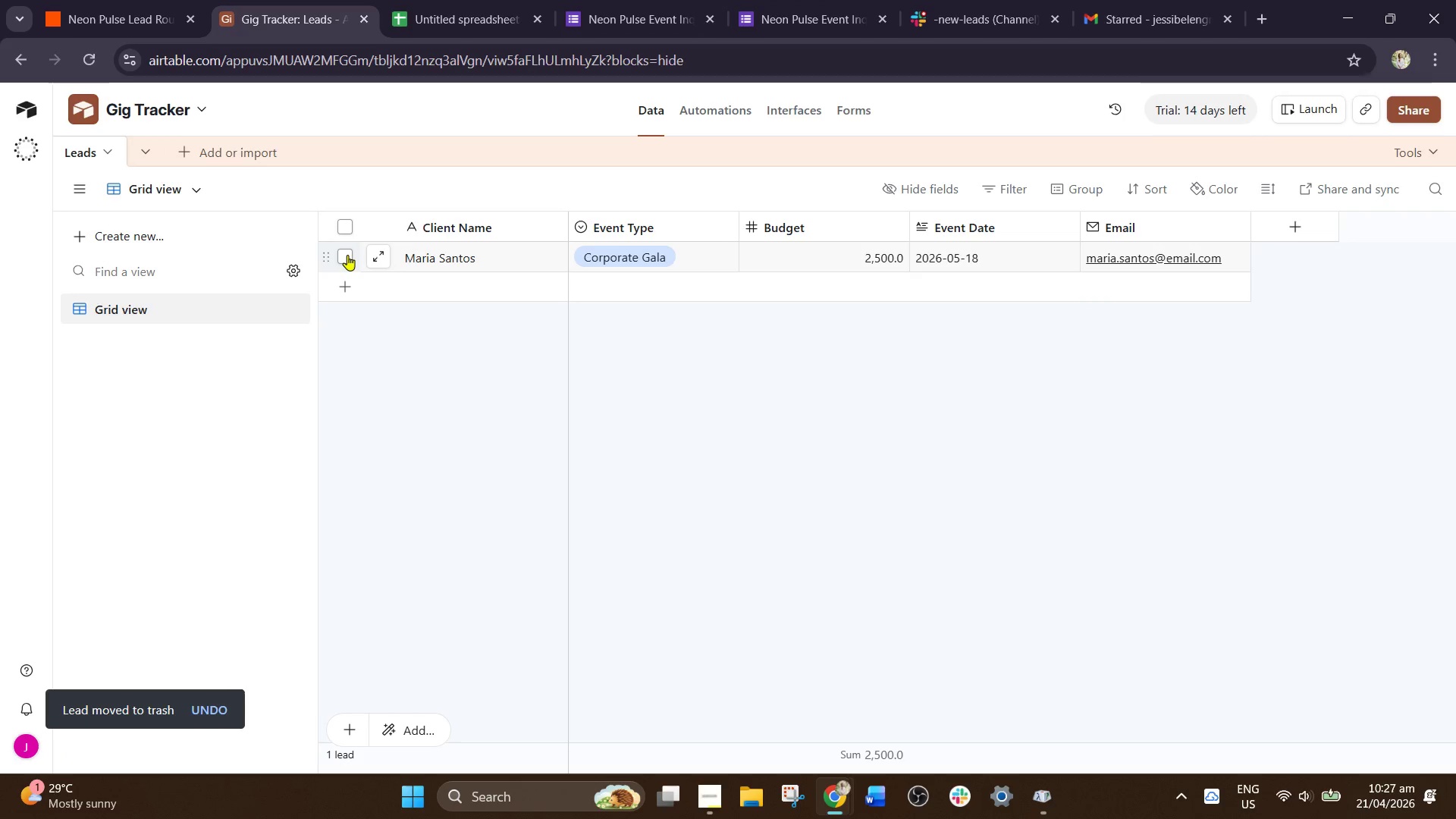 
left_click([328, 255])
 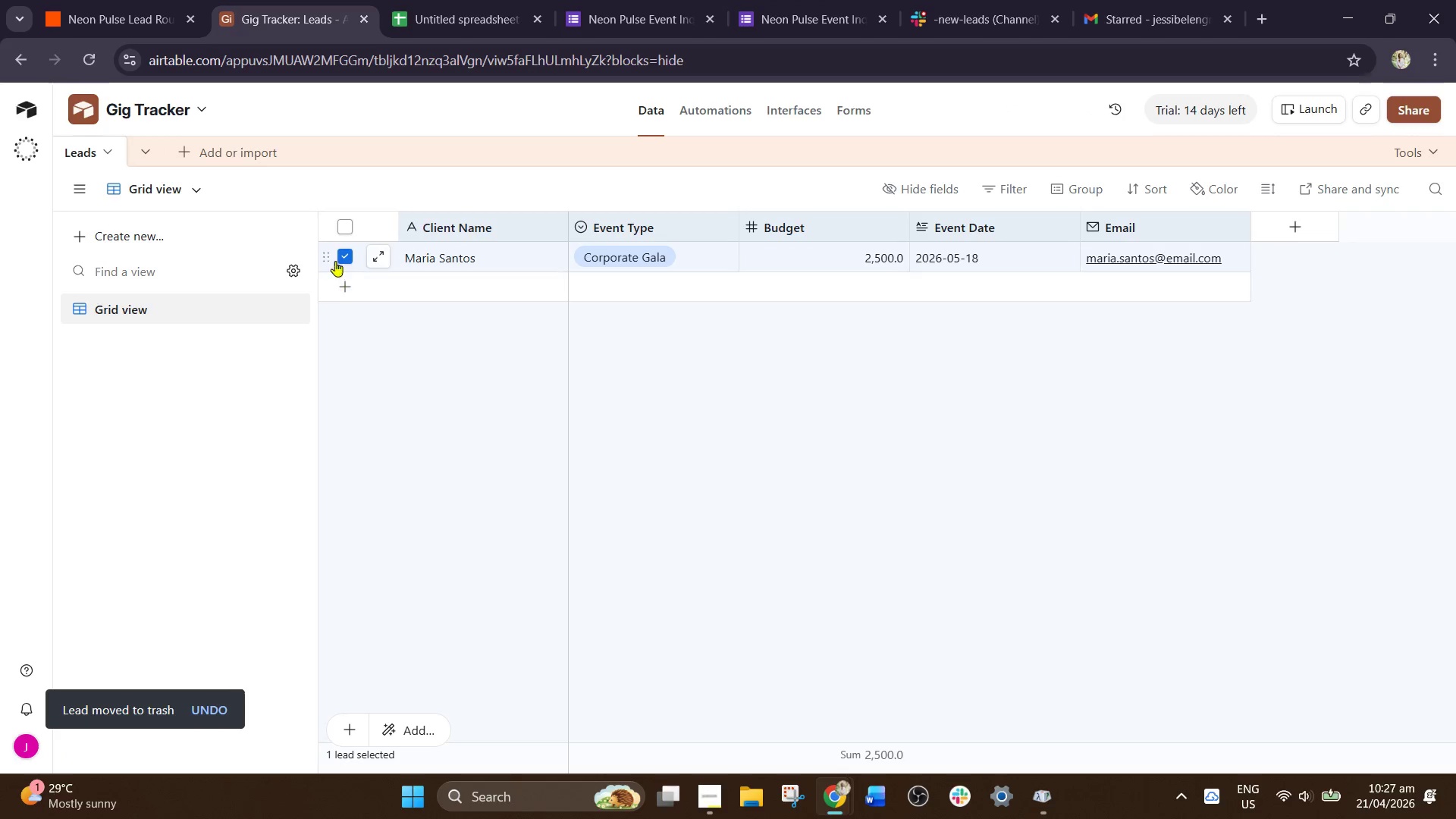 
left_click([328, 259])
 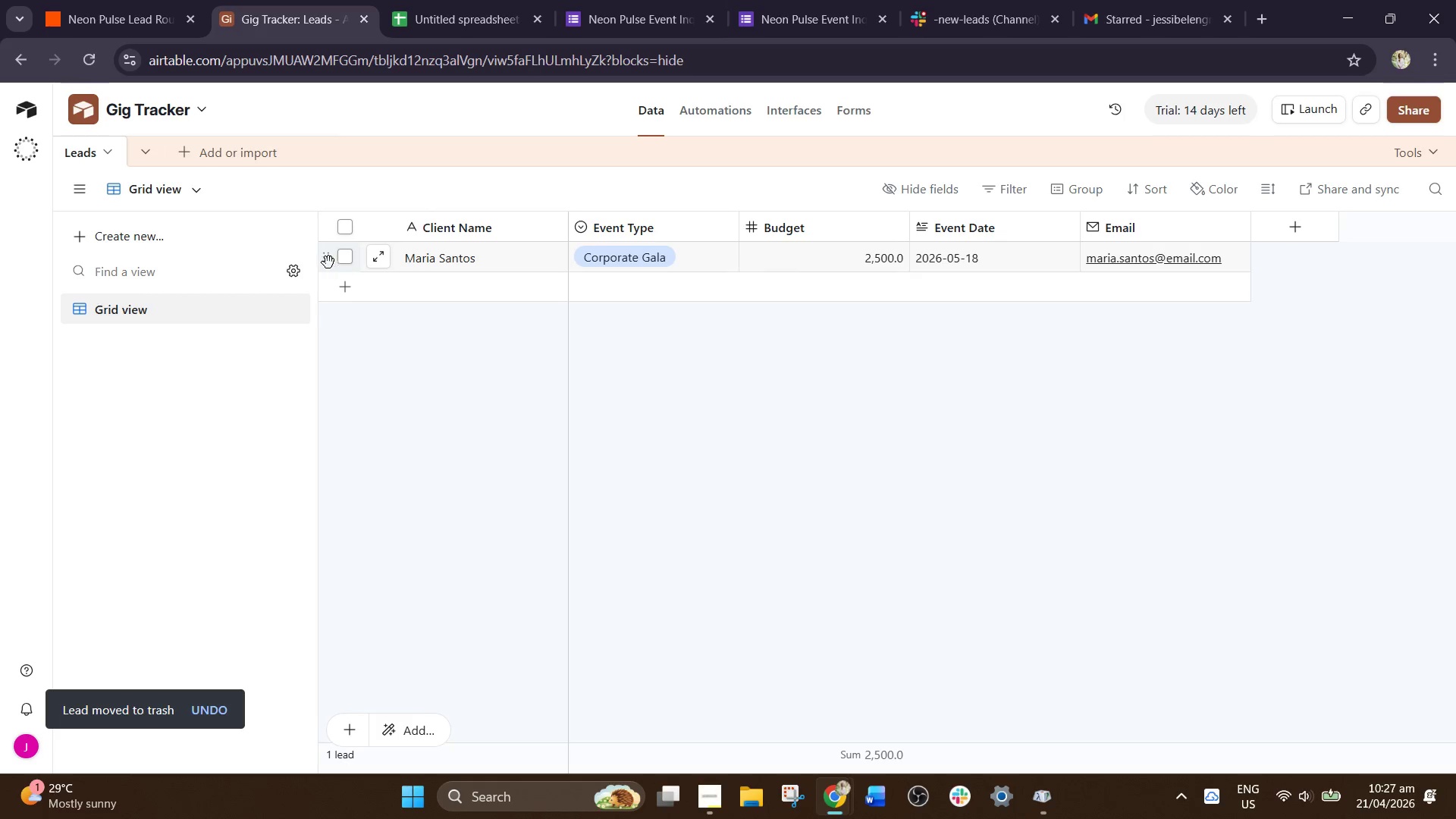 
right_click([322, 259])
 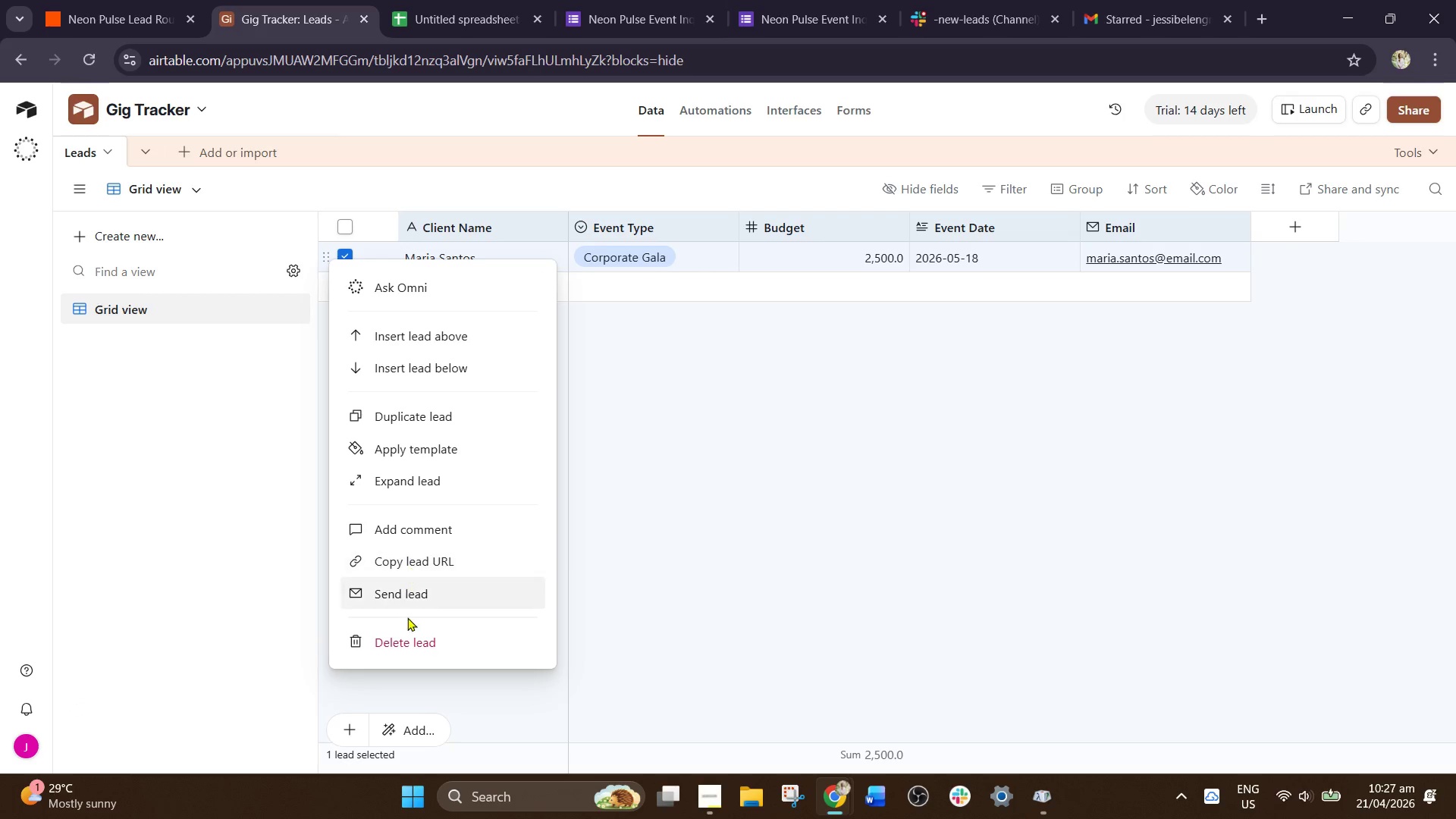 
left_click([403, 637])
 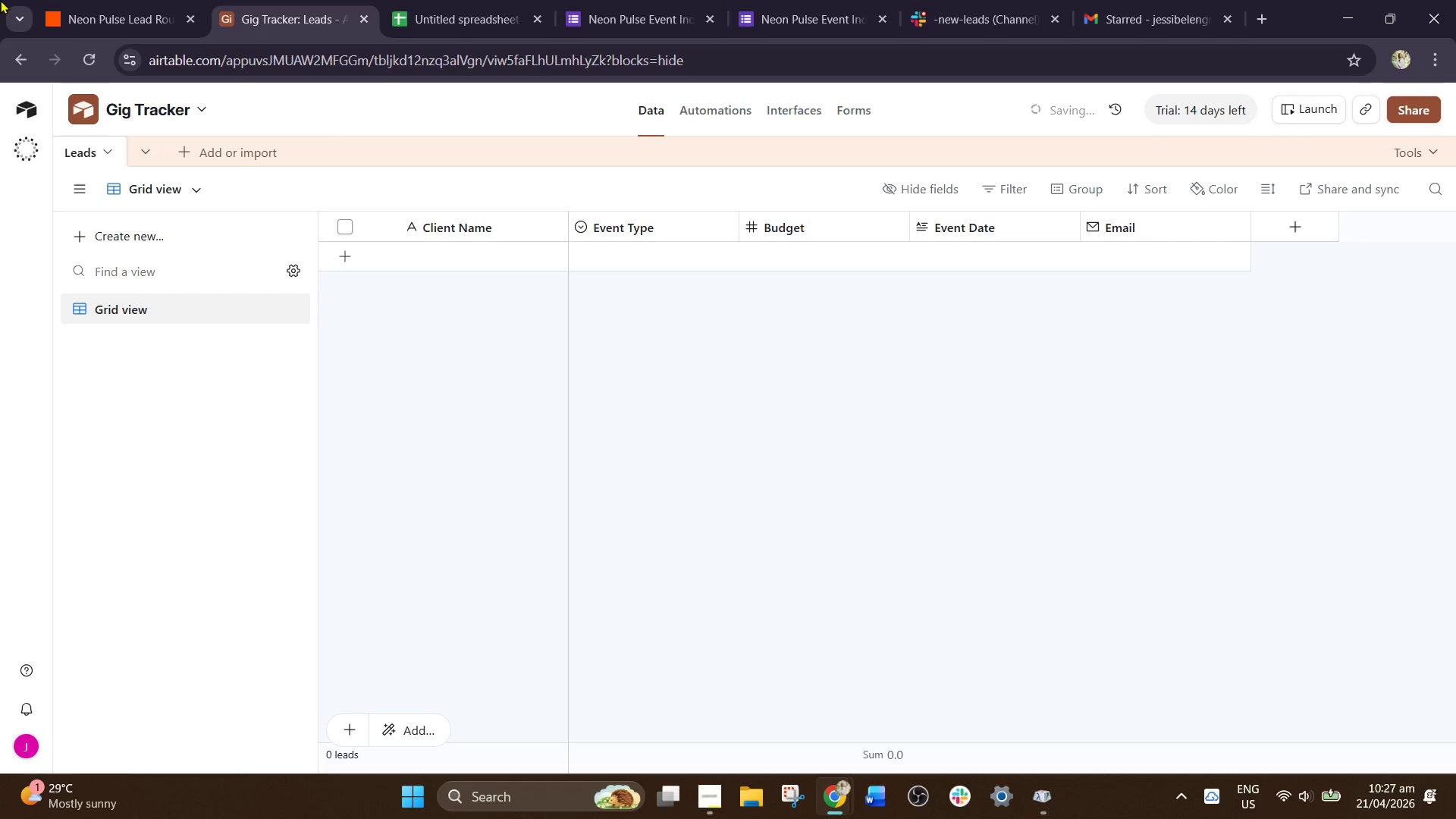 
left_click([91, 0])
 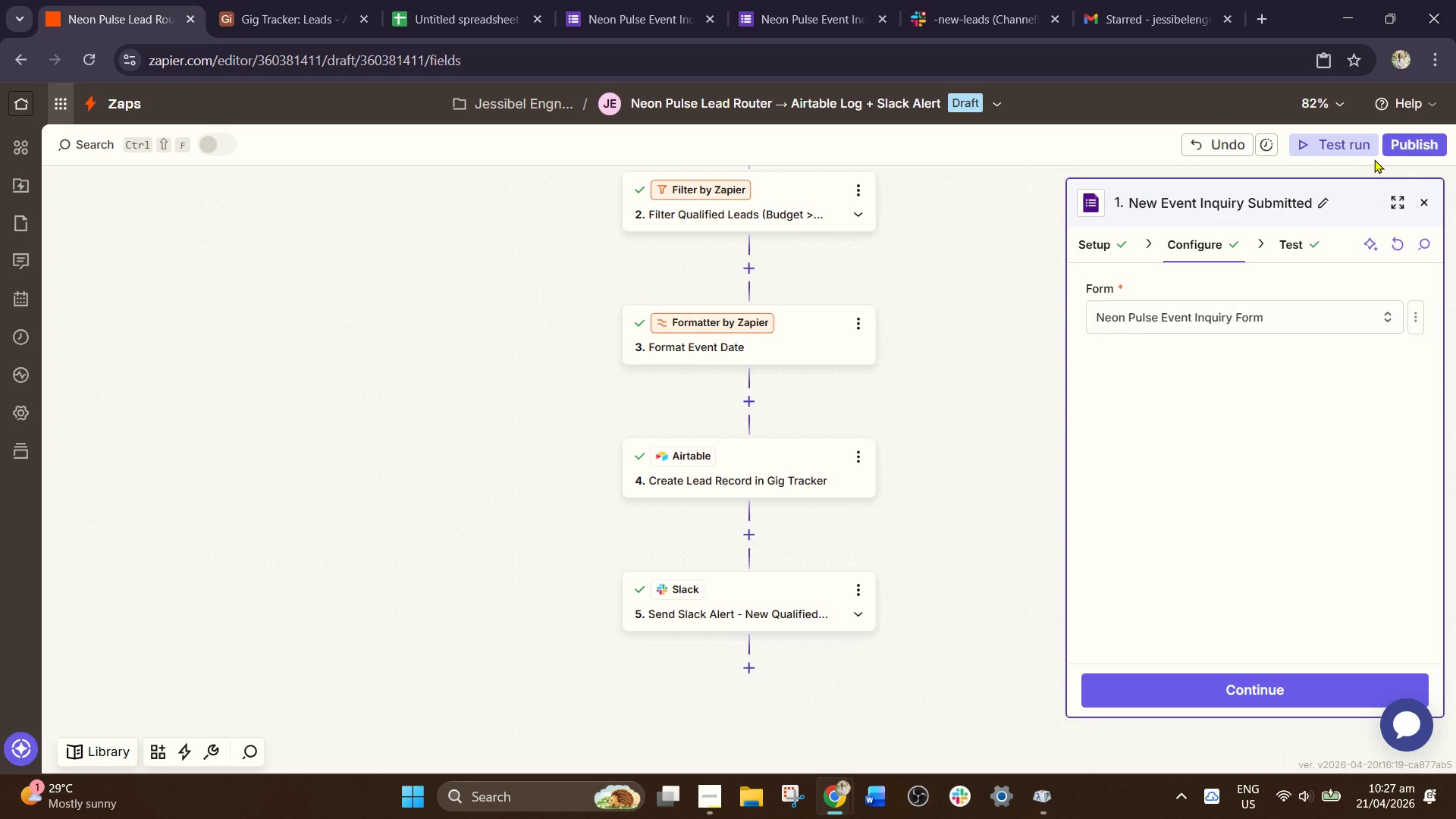 
left_click([1356, 143])
 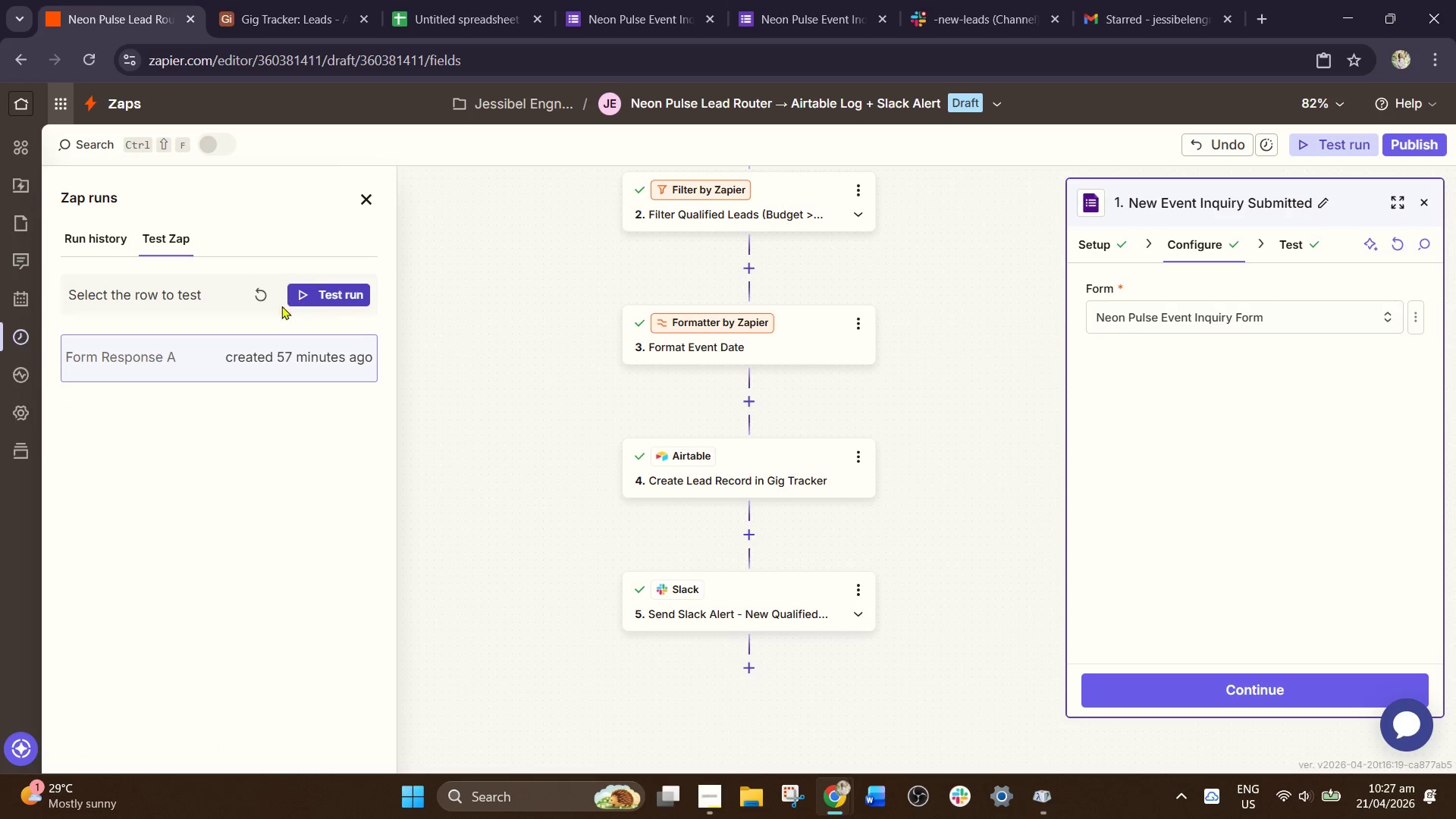 
left_click([287, 368])
 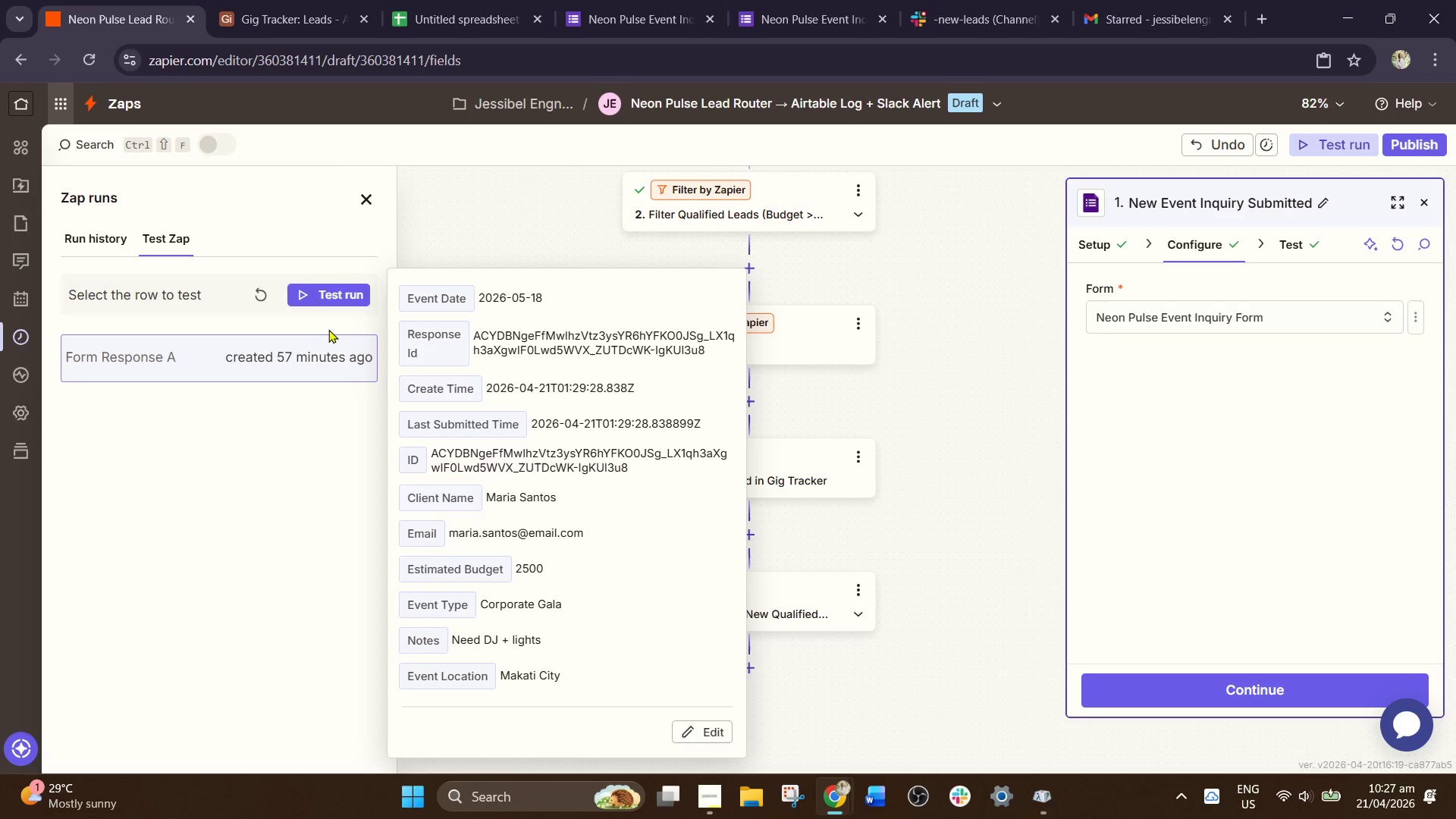 
left_click([333, 295])
 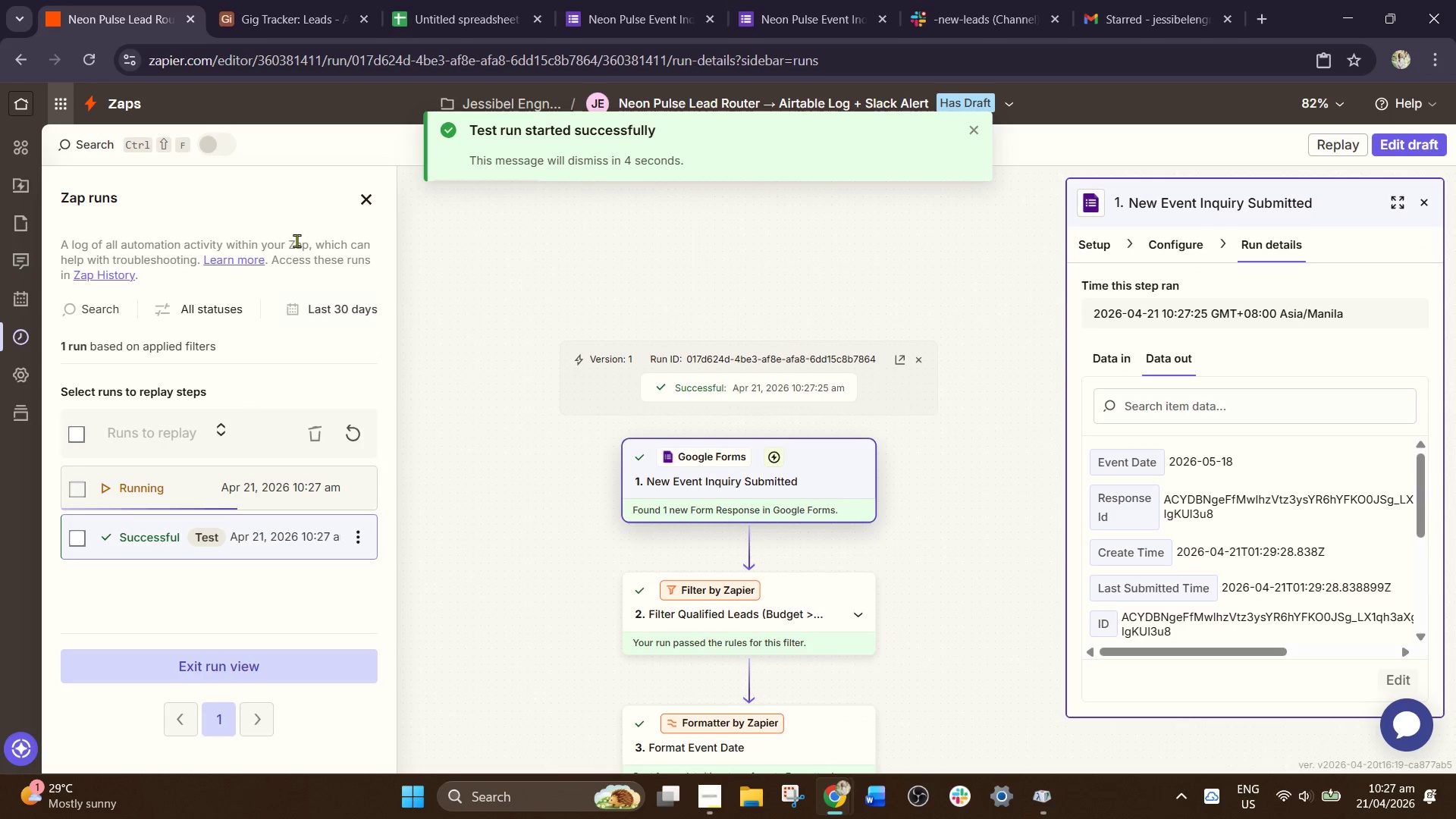 
wait(14.72)
 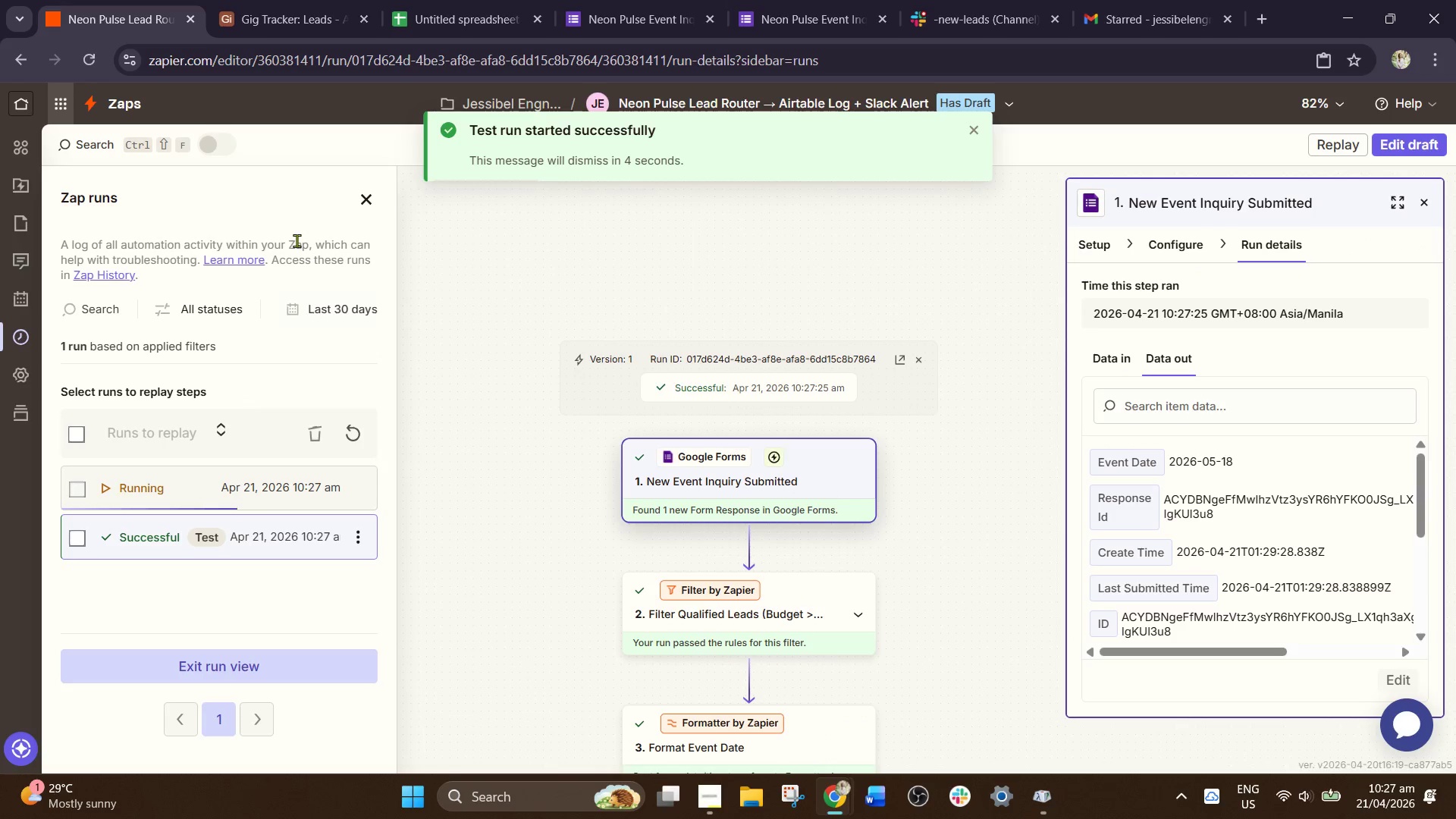 
scroll: coordinate [667, 483], scroll_direction: down, amount: 15.0
 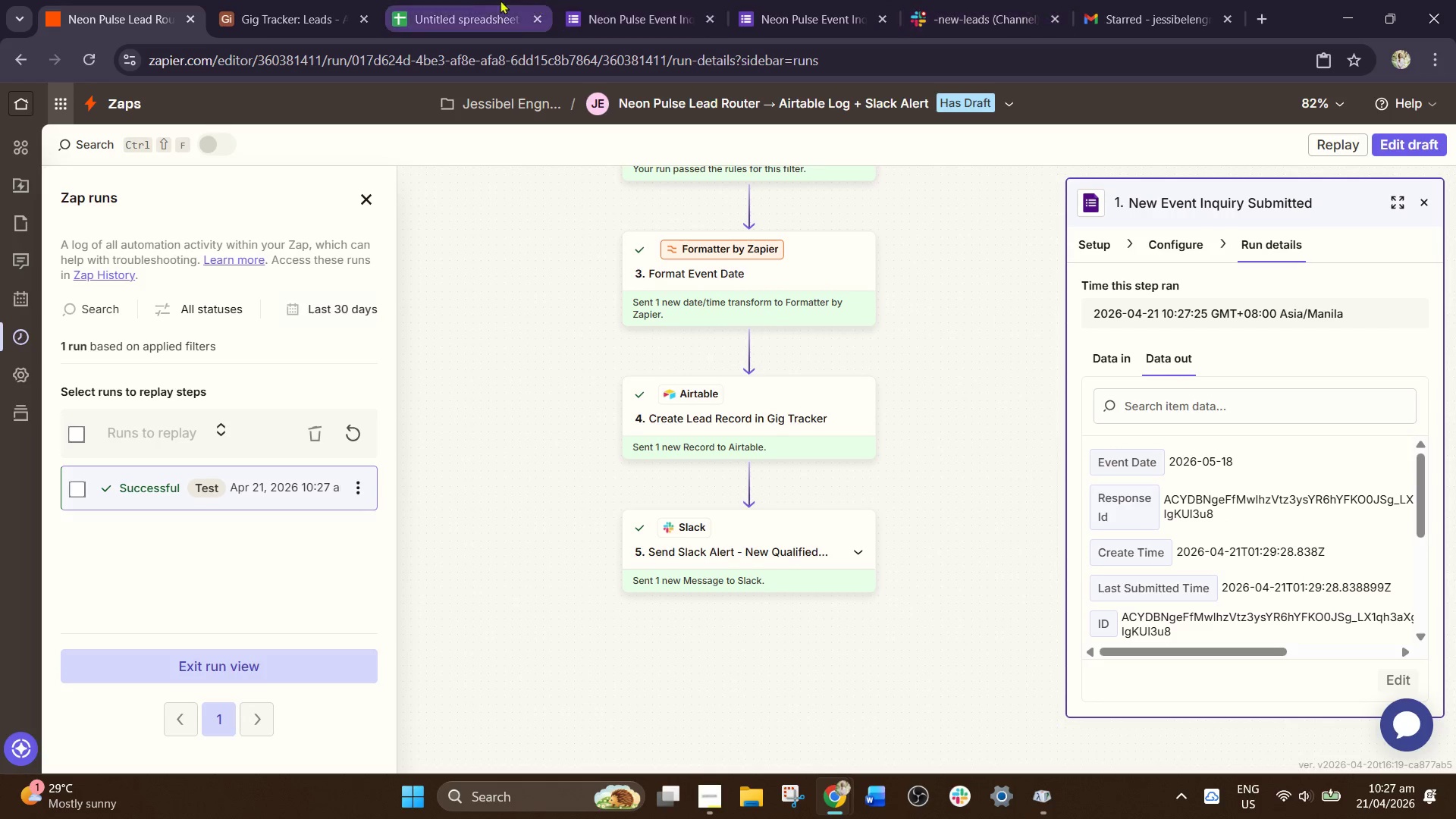 
left_click([362, 0])
 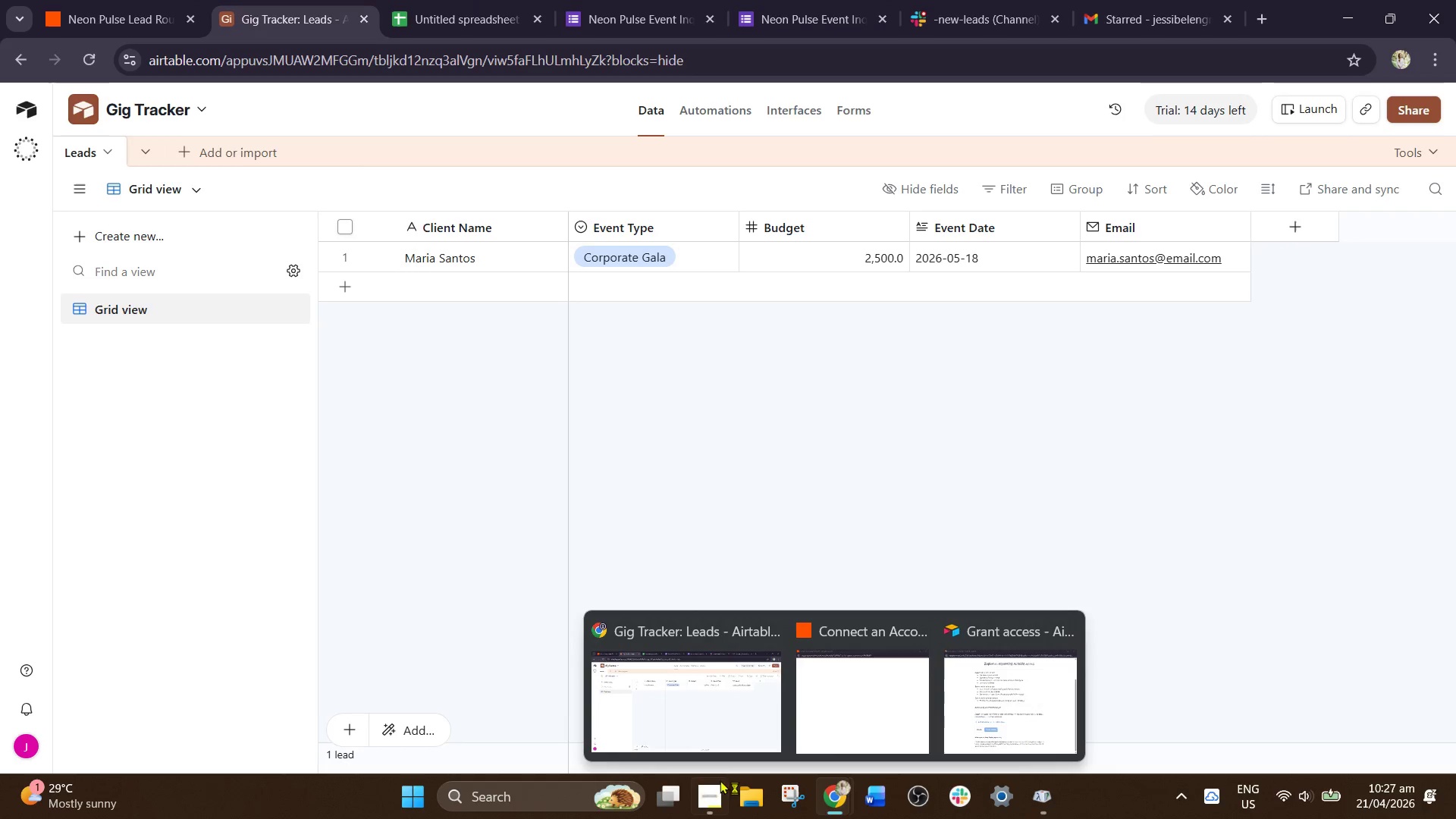 
left_click([1015, 0])
 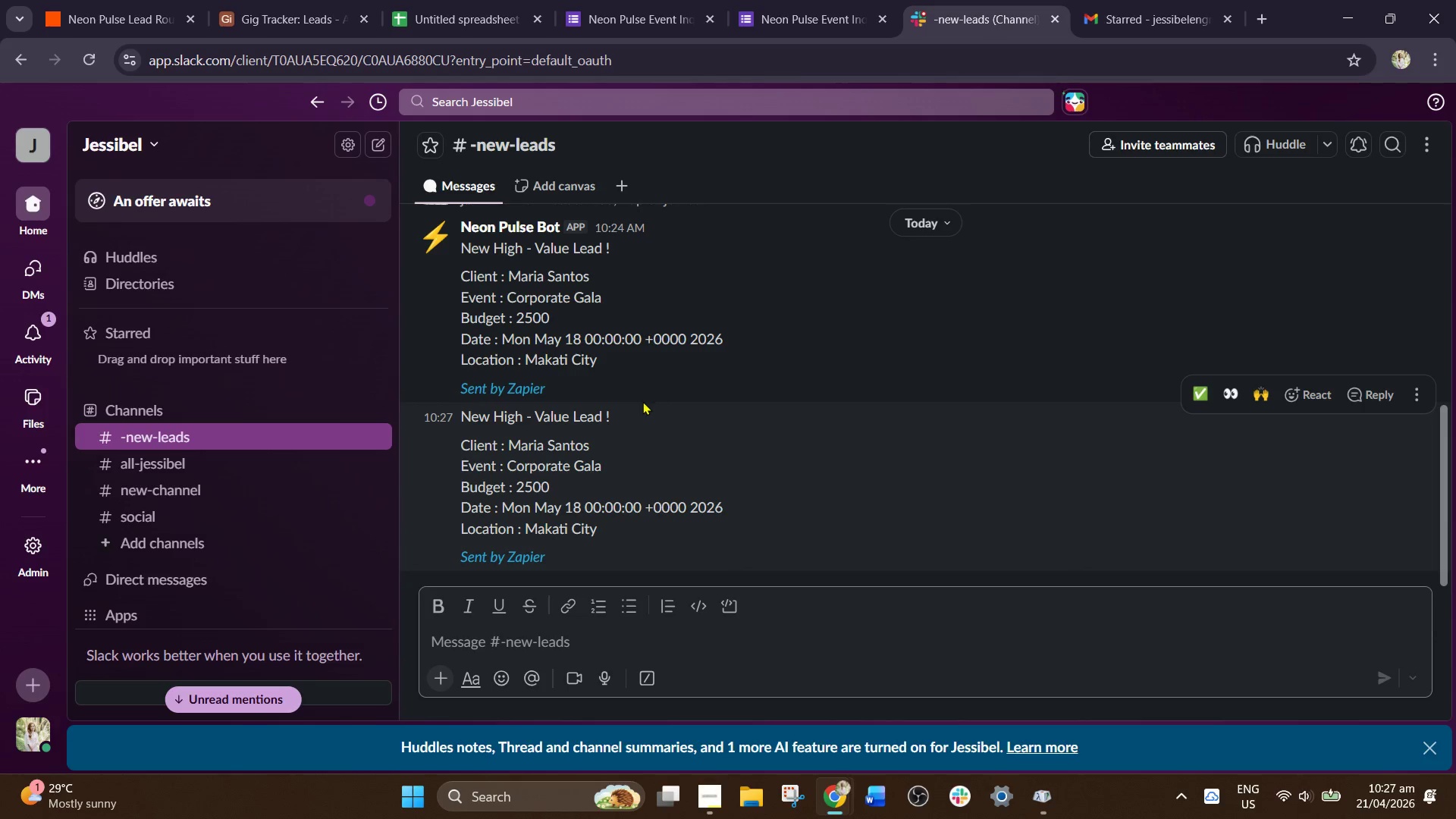 
scroll: coordinate [641, 413], scroll_direction: down, amount: 1.0
 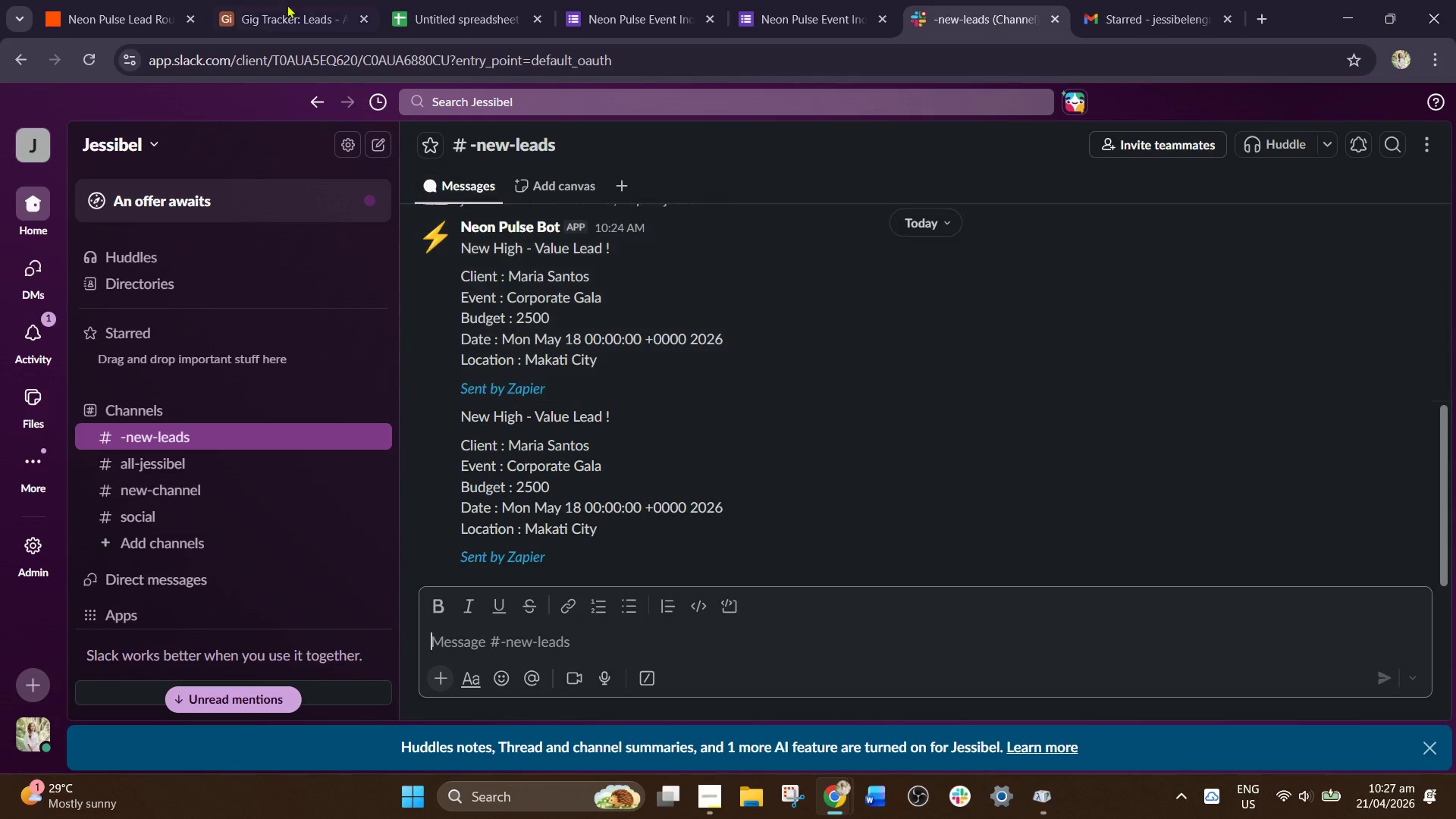 
left_click([167, 0])
 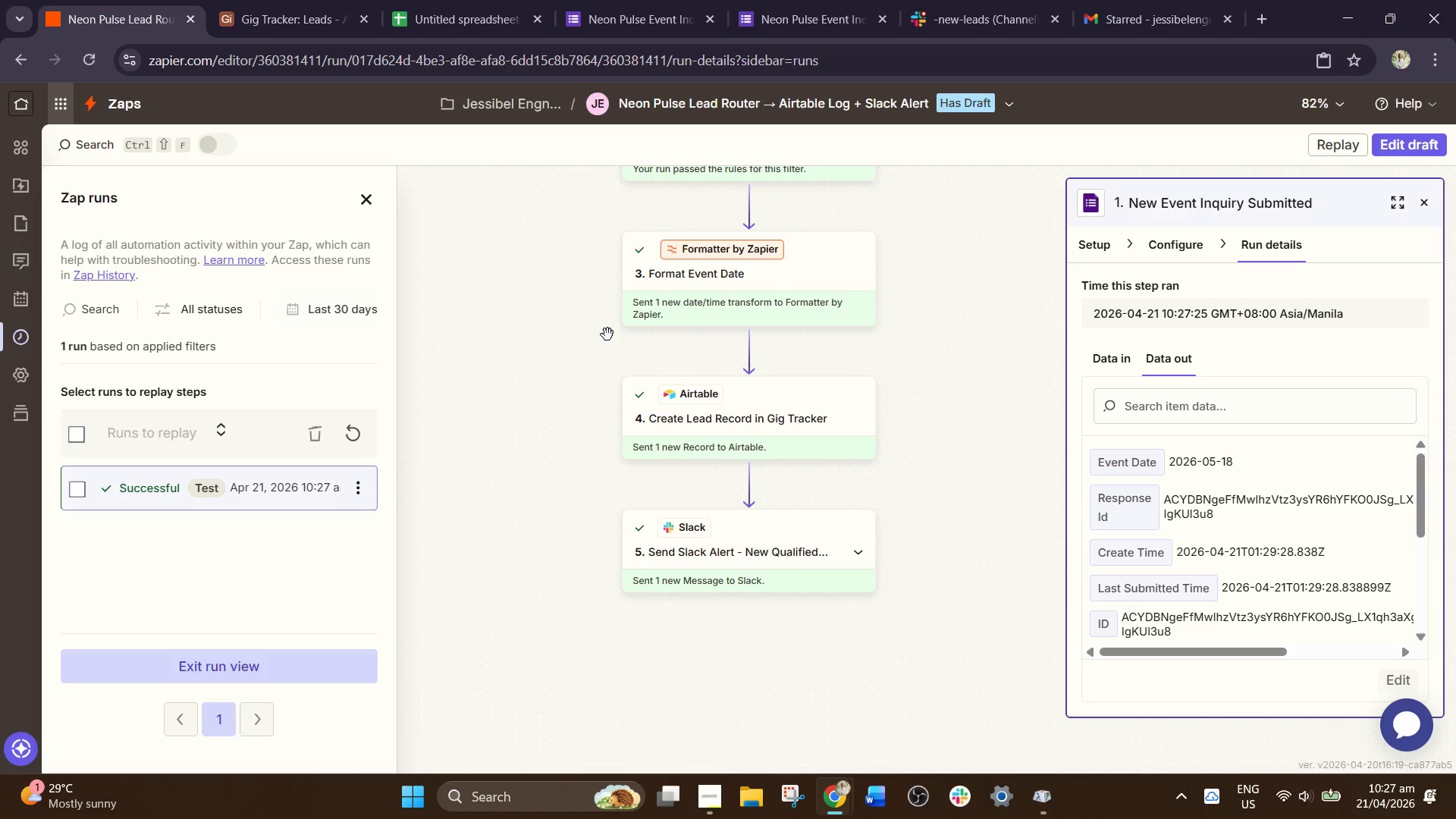 
left_click([495, 8])
 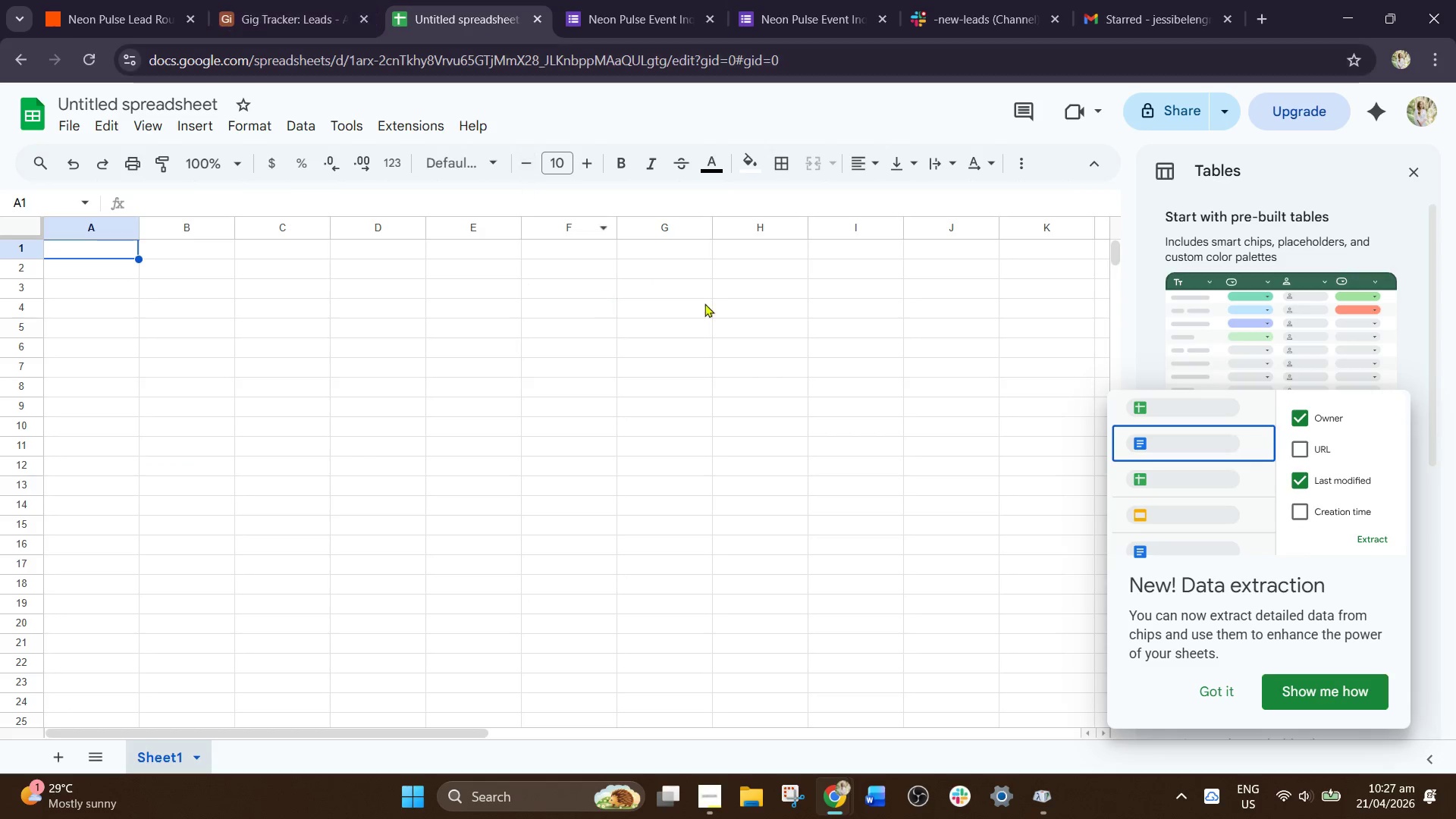 
left_click([645, 0])
 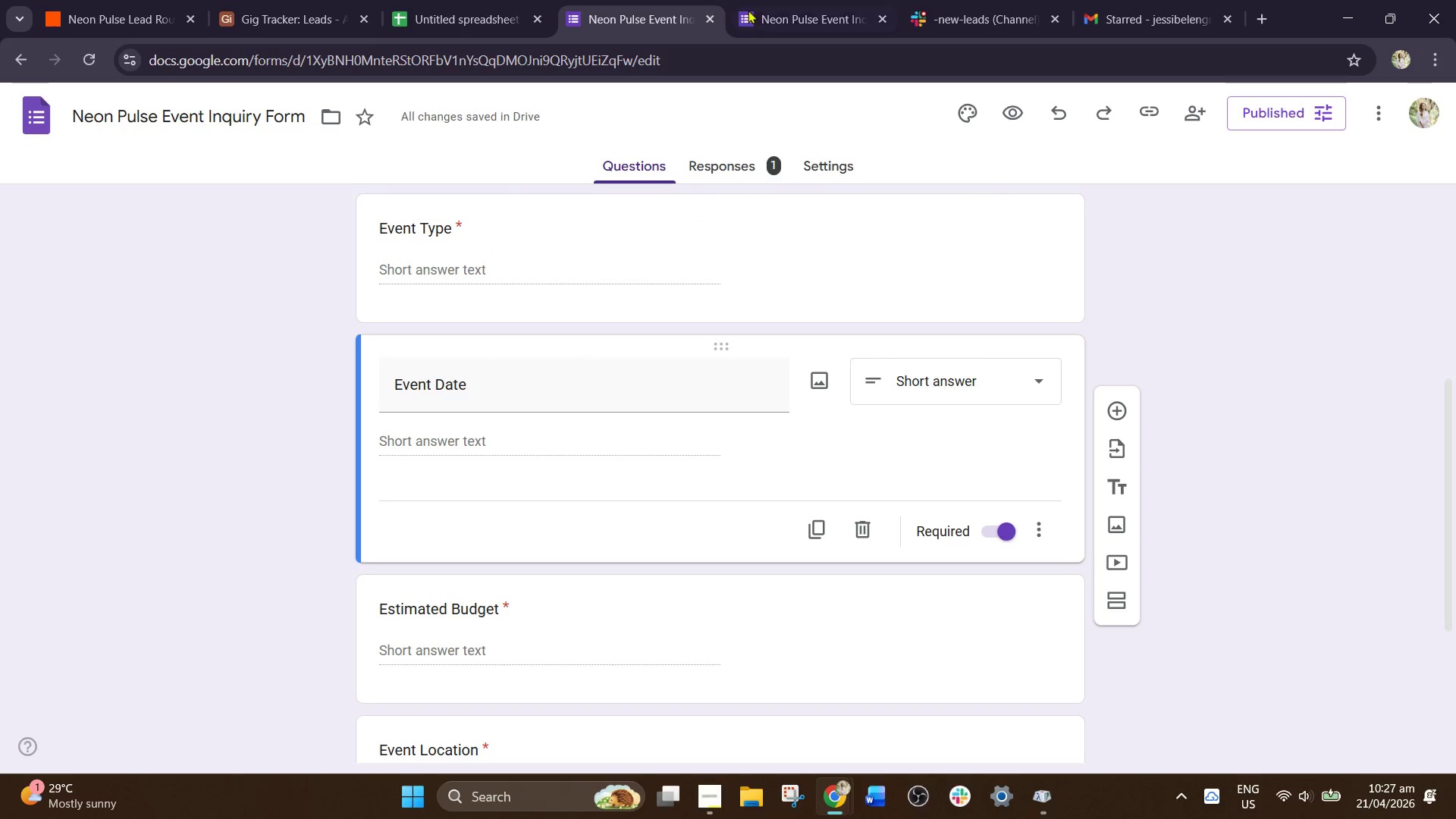 
left_click([787, 0])
 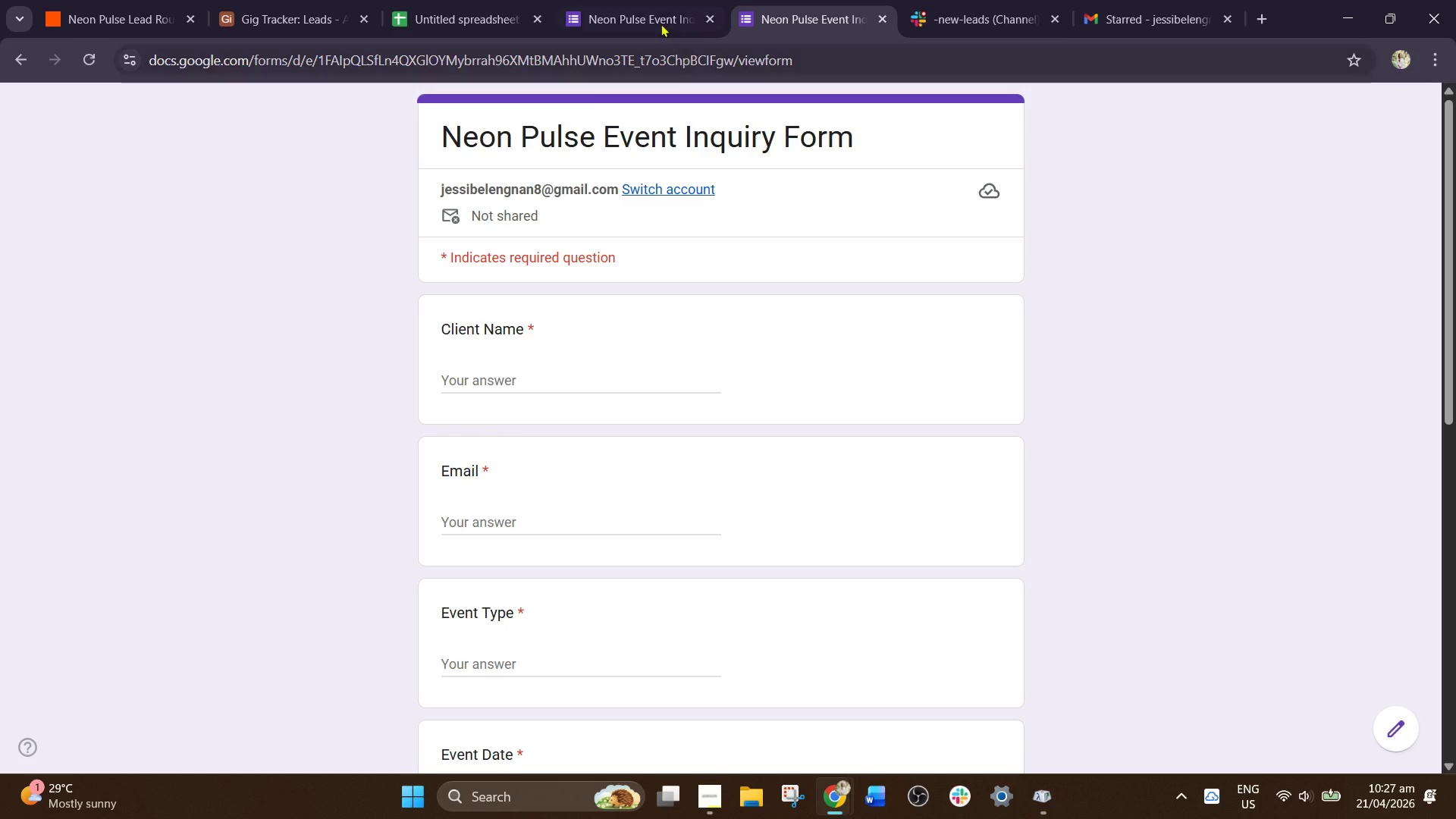 
left_click([101, 0])
 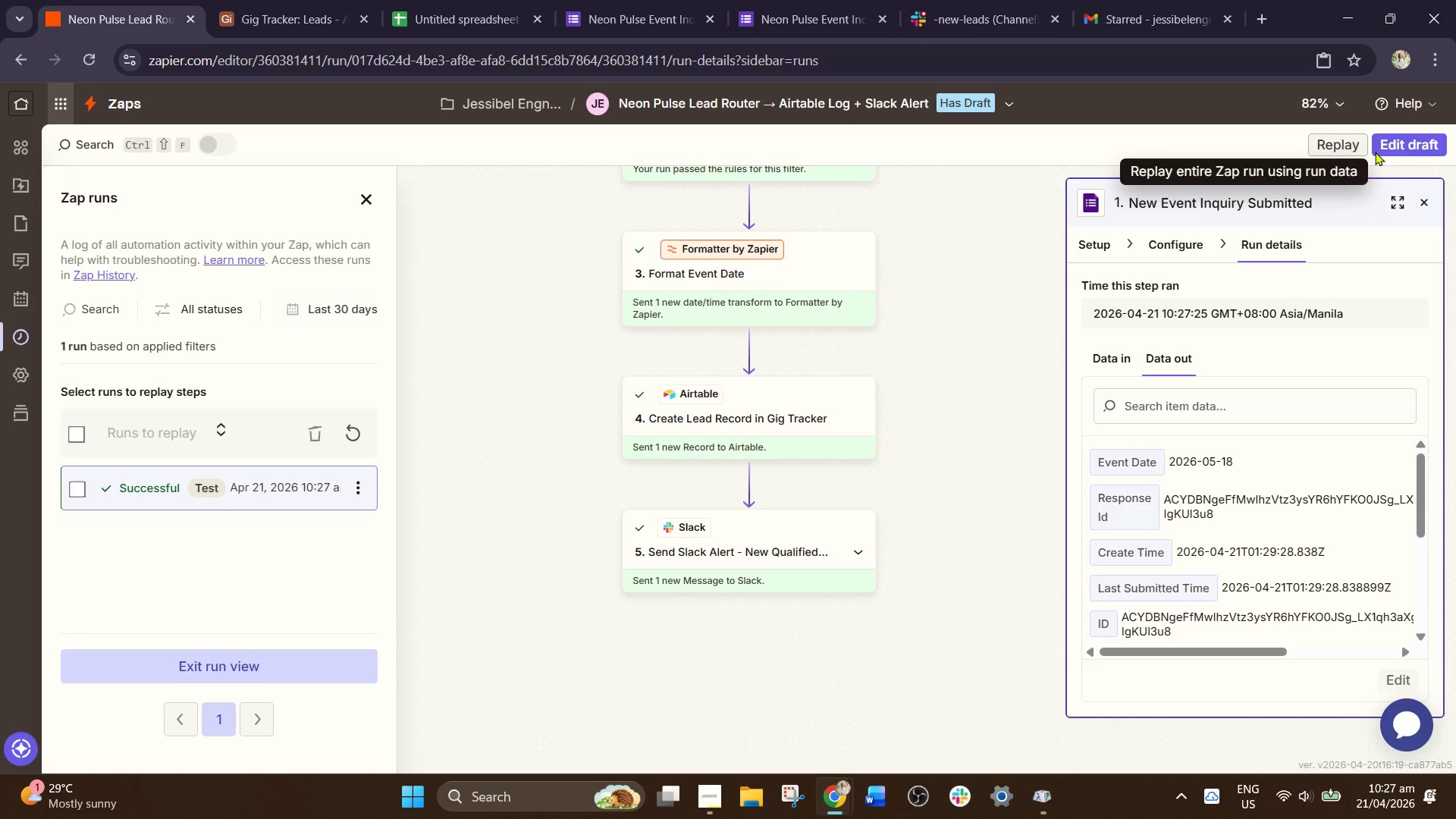 
left_click([1410, 141])
 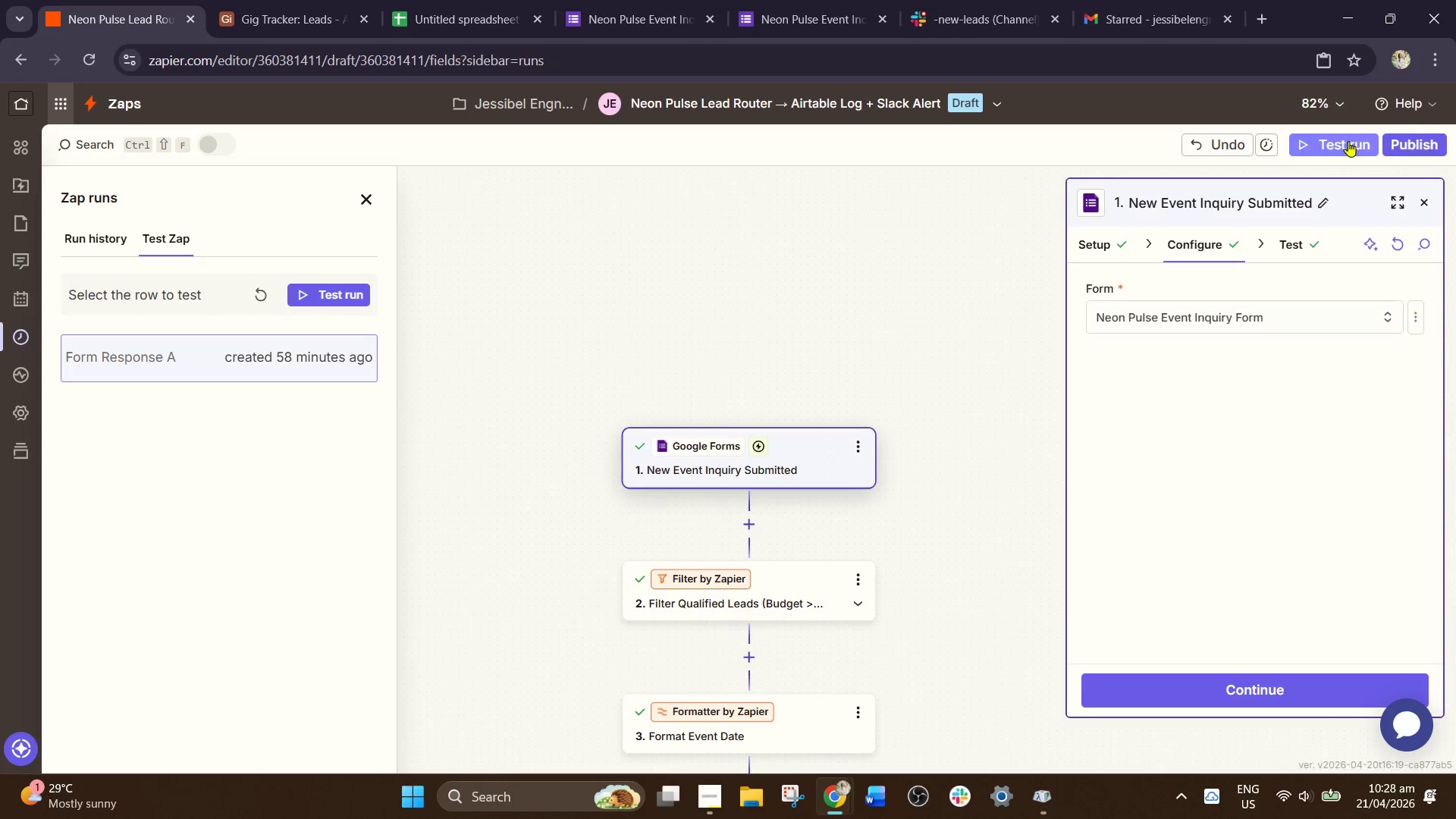 
left_click([1340, 140])
 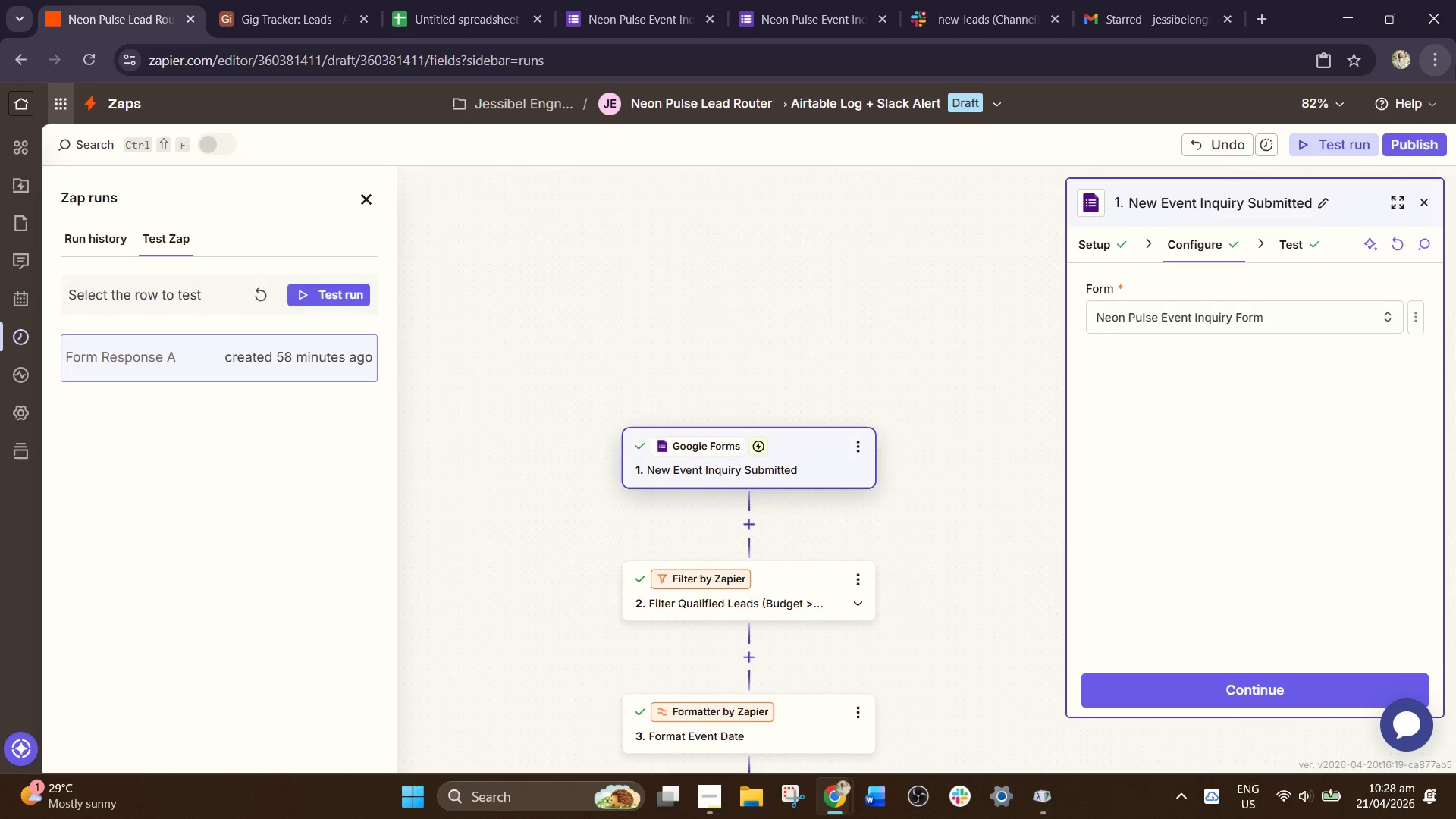 
left_click([1350, 137])
 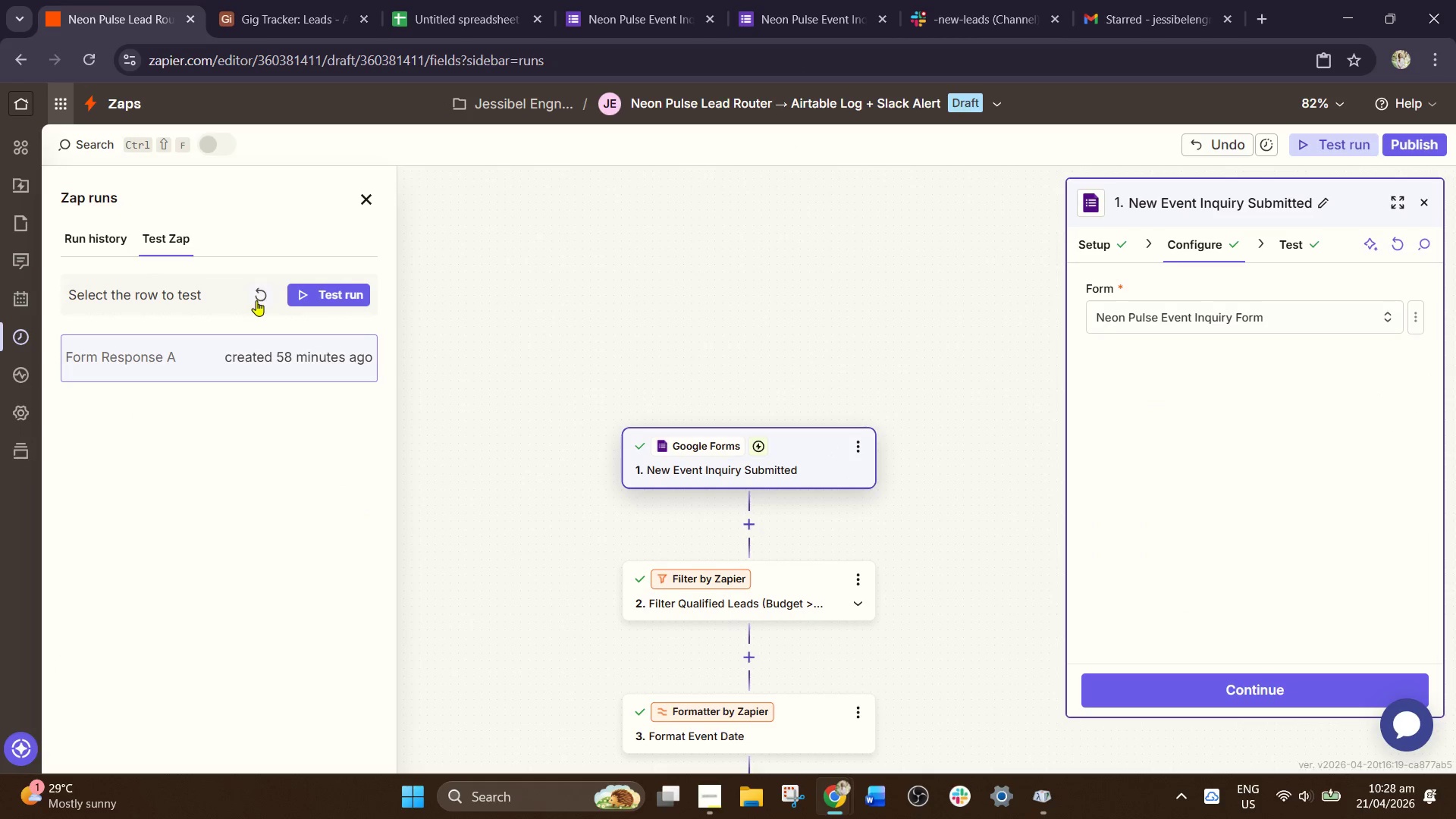 
left_click([266, 297])
 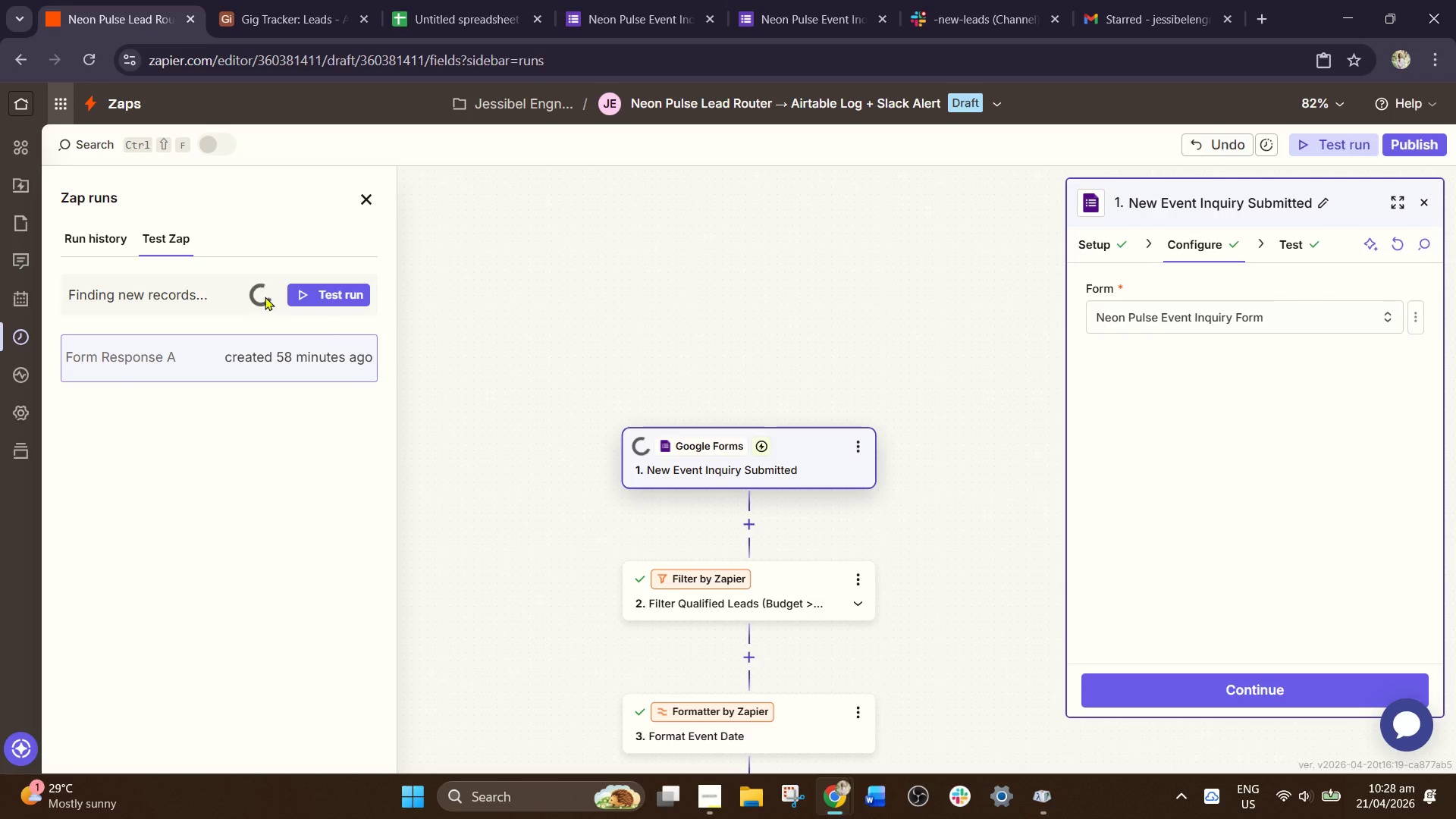 
left_click([281, 366])
 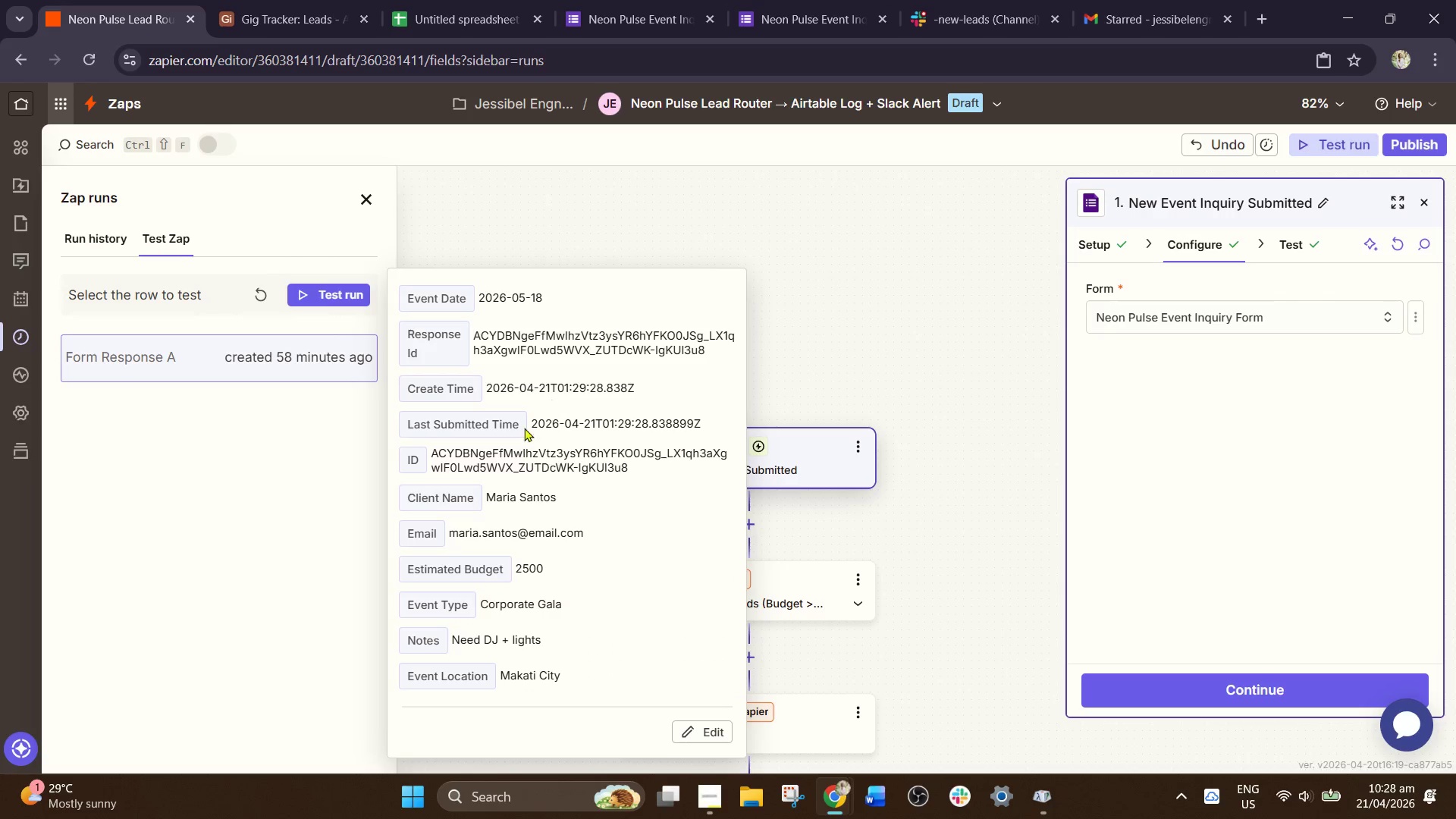 
left_click([770, 2])
 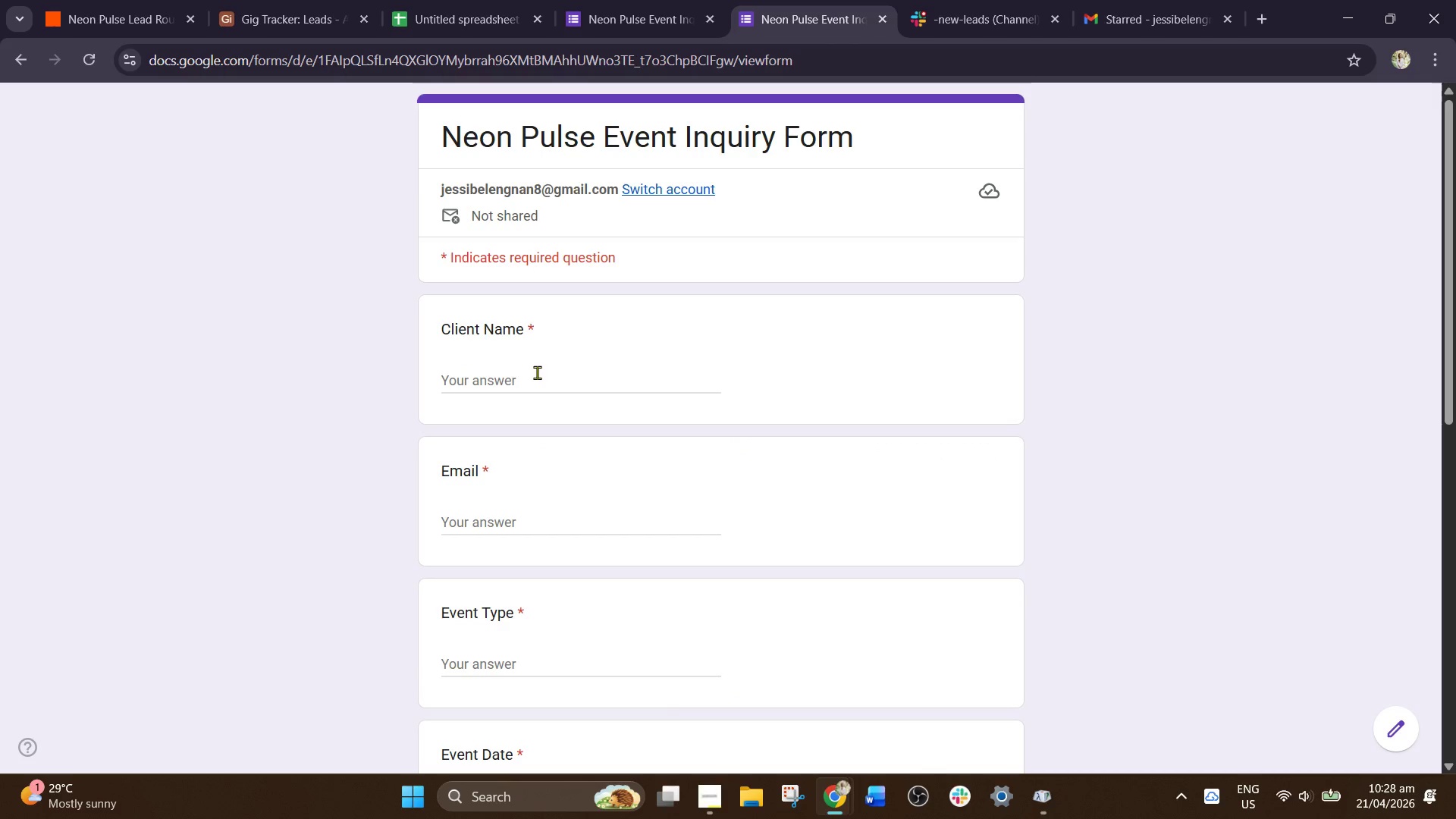 
scroll: coordinate [528, 410], scroll_direction: down, amount: 4.0
 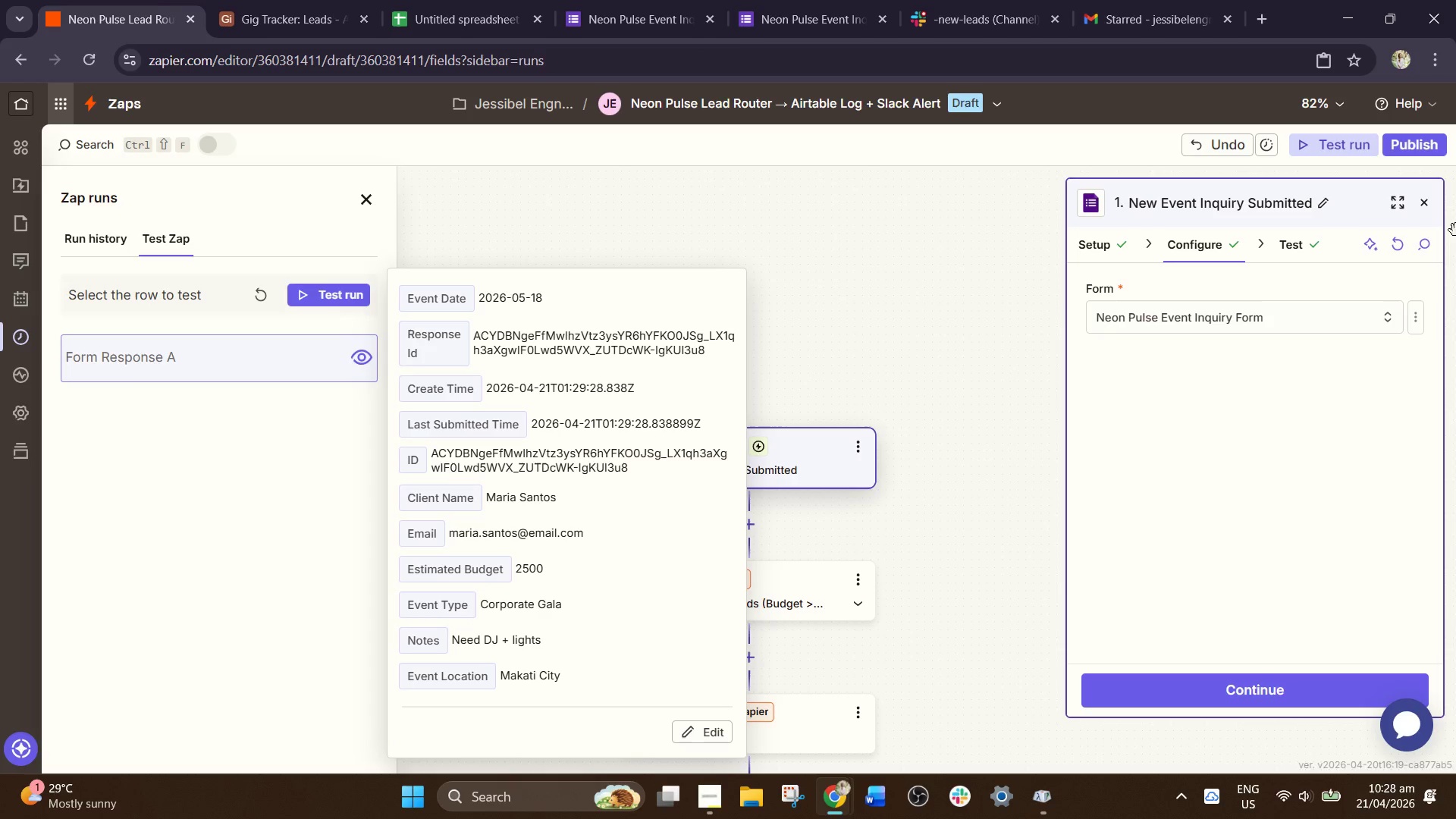 
left_click([1332, 151])
 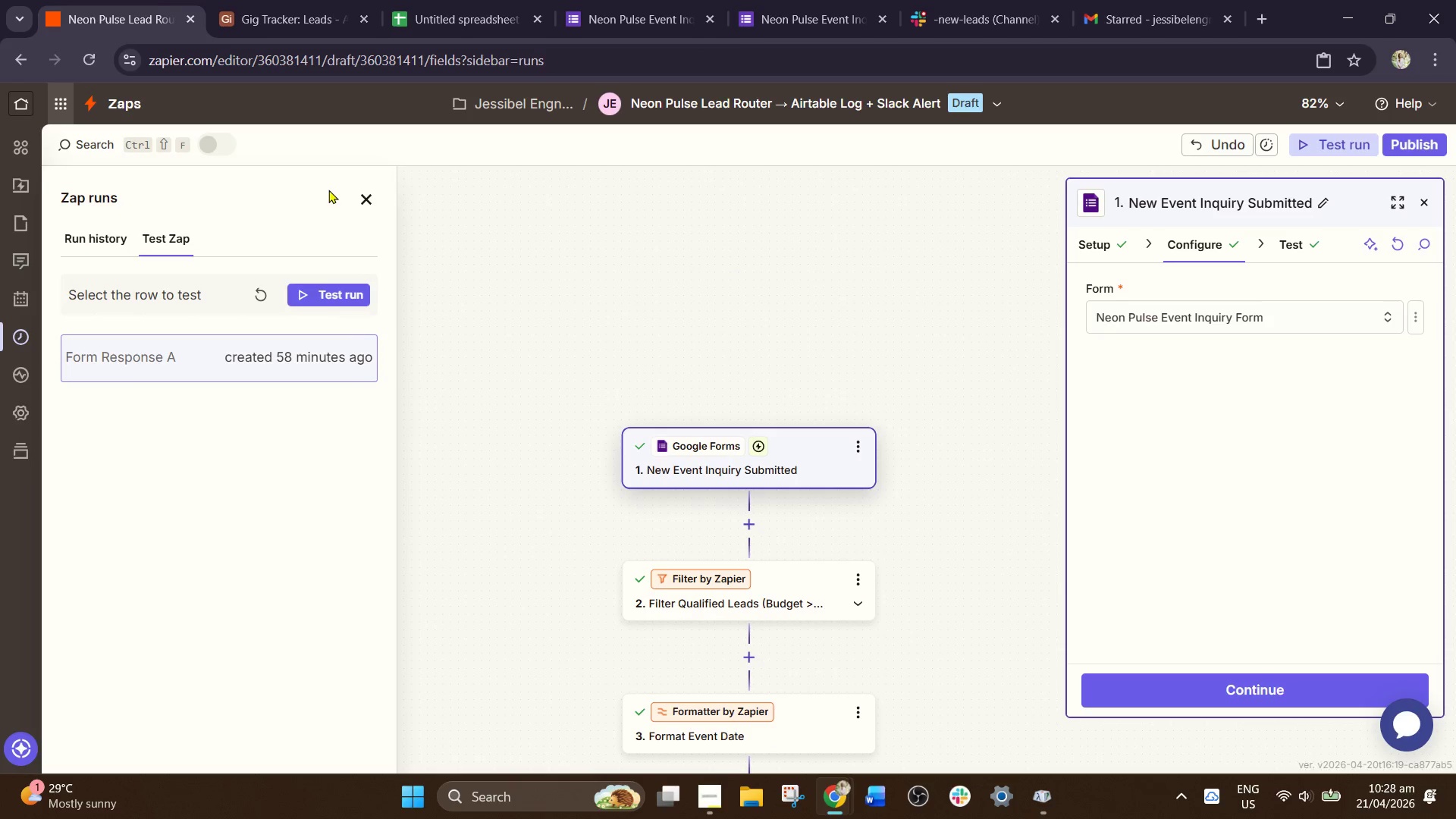 
left_click([362, 197])
 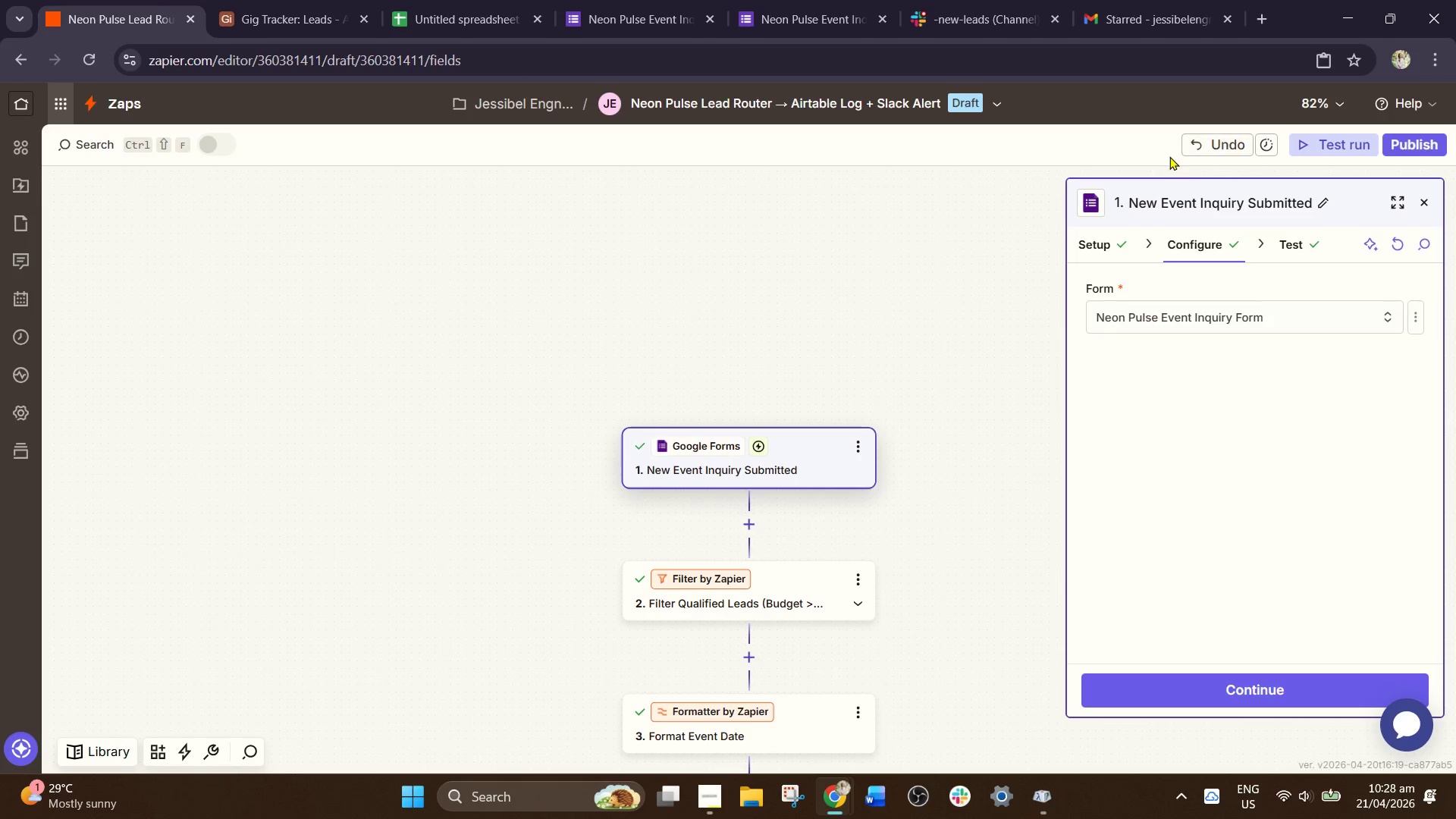 
left_click([1343, 151])
 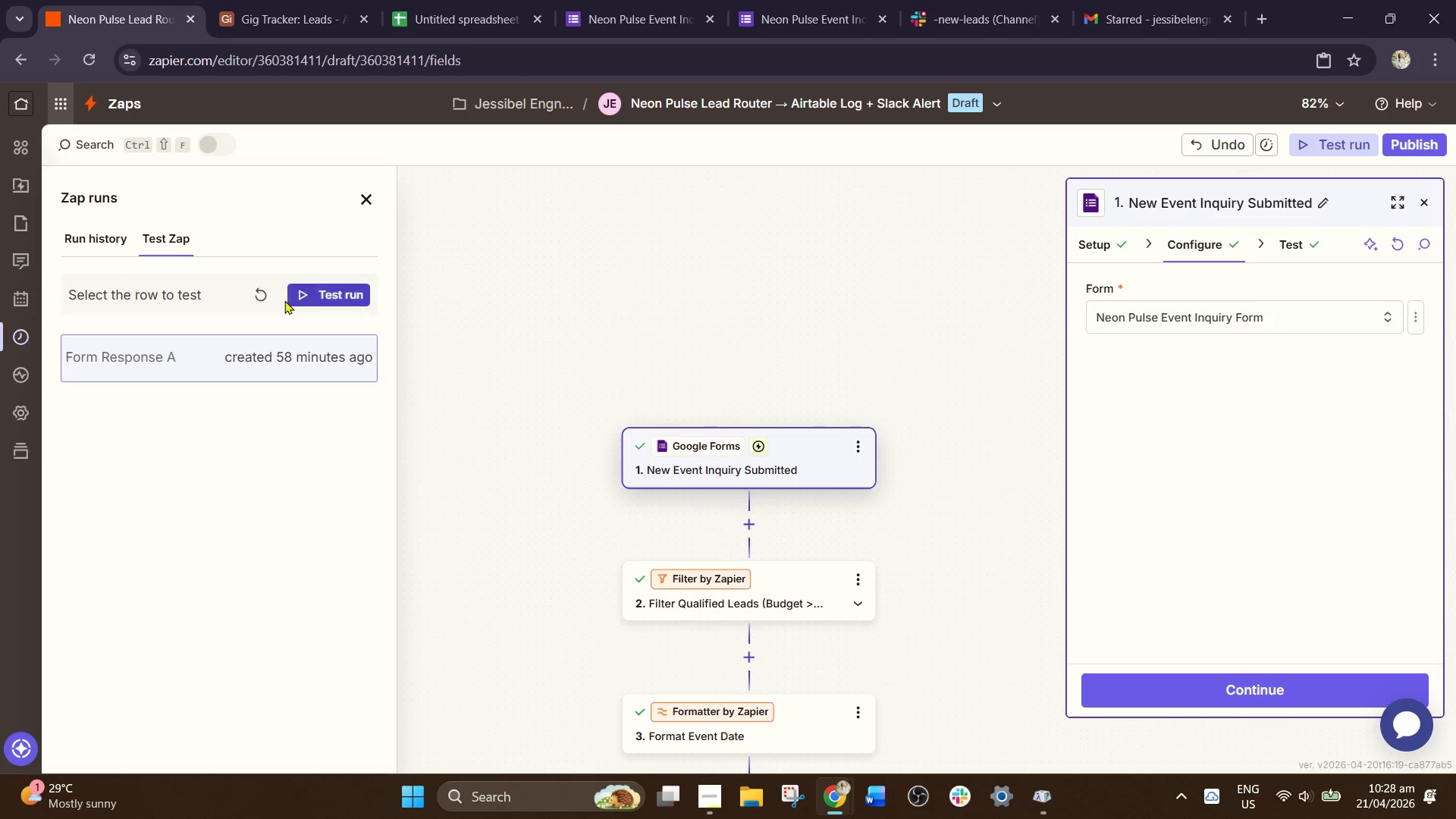 
left_click([254, 294])
 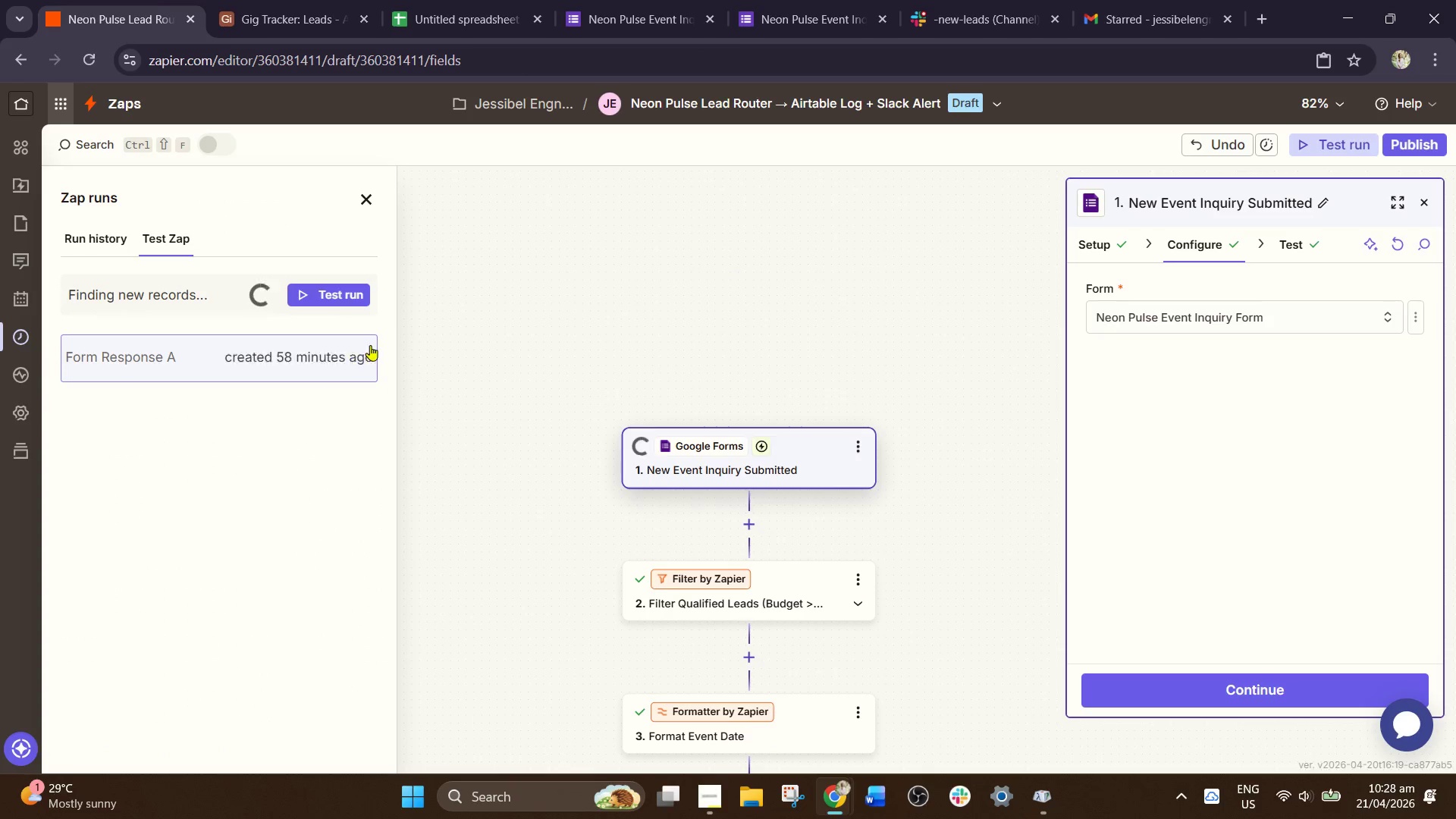 
wait(5.28)
 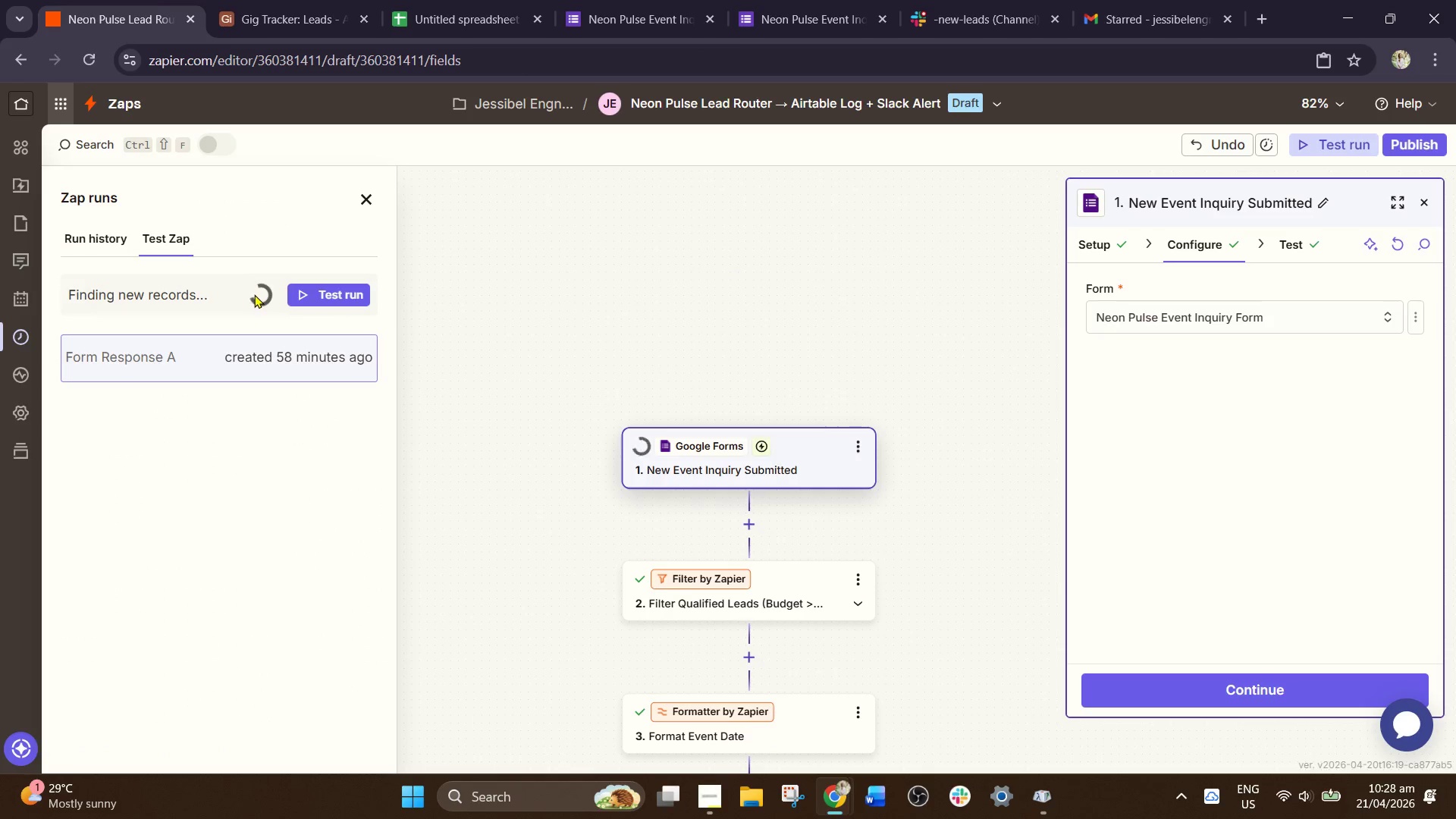 
left_click([828, 0])
 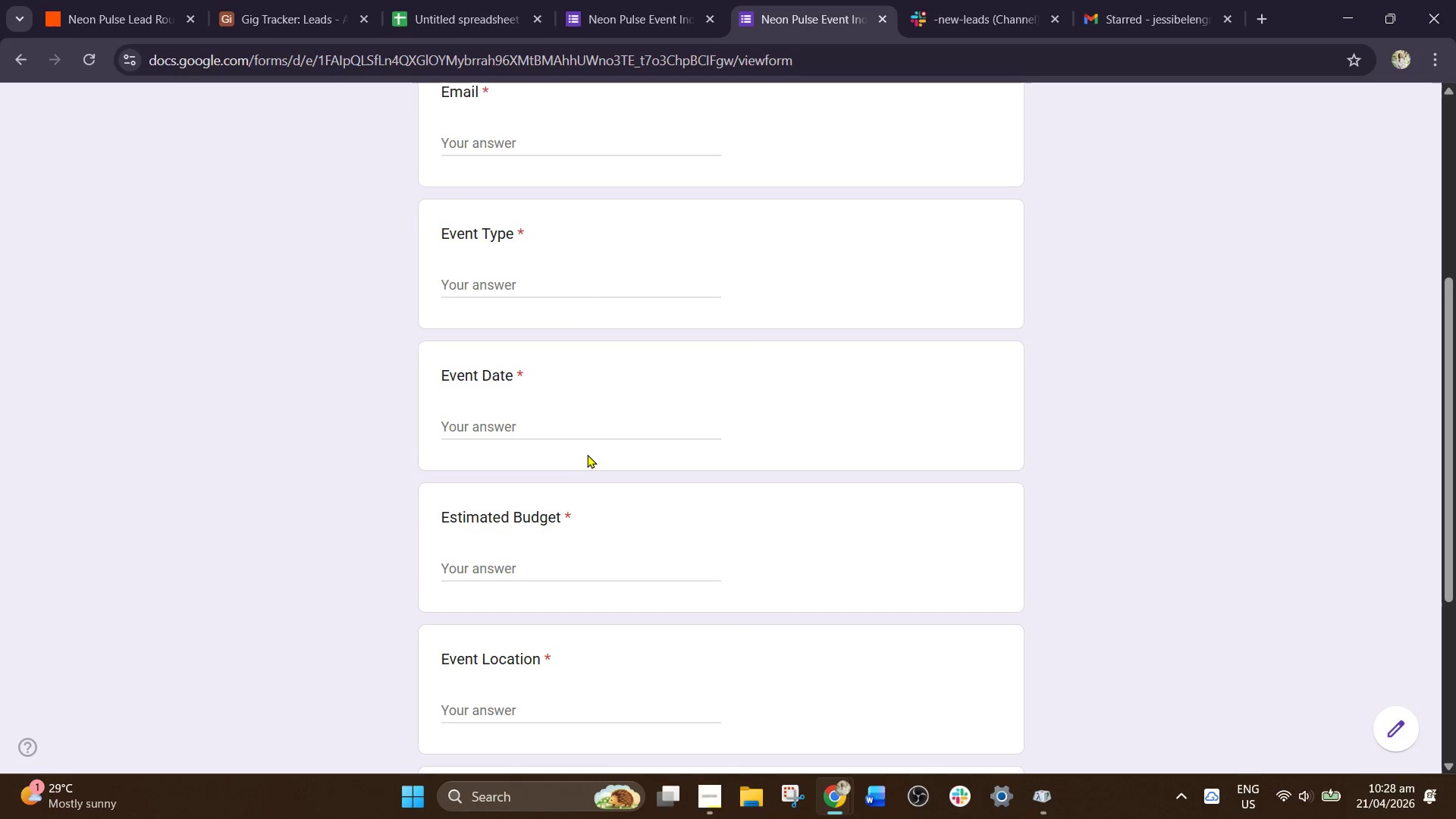 
scroll: coordinate [591, 447], scroll_direction: up, amount: 7.0
 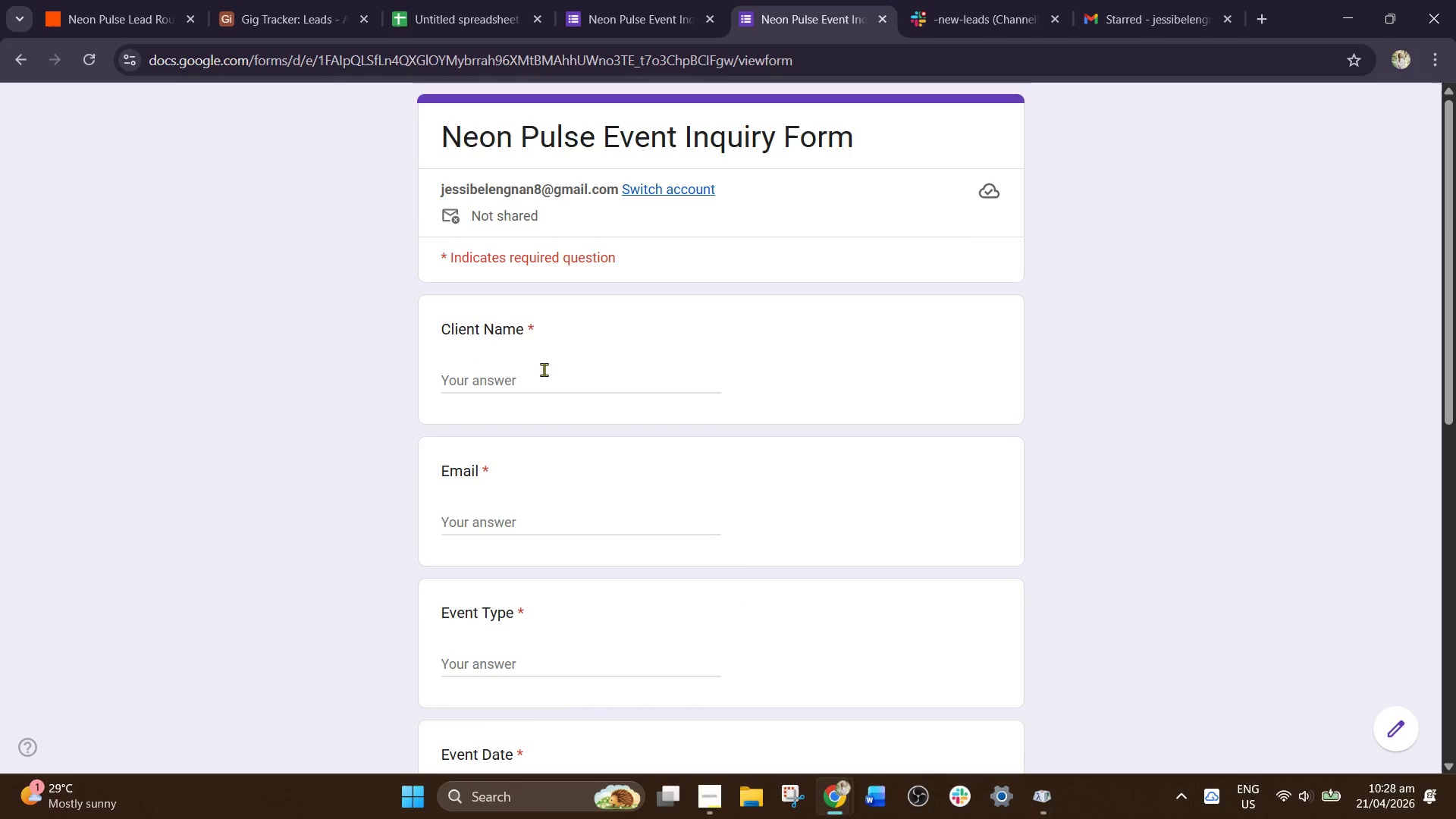 
double_click([533, 381])
 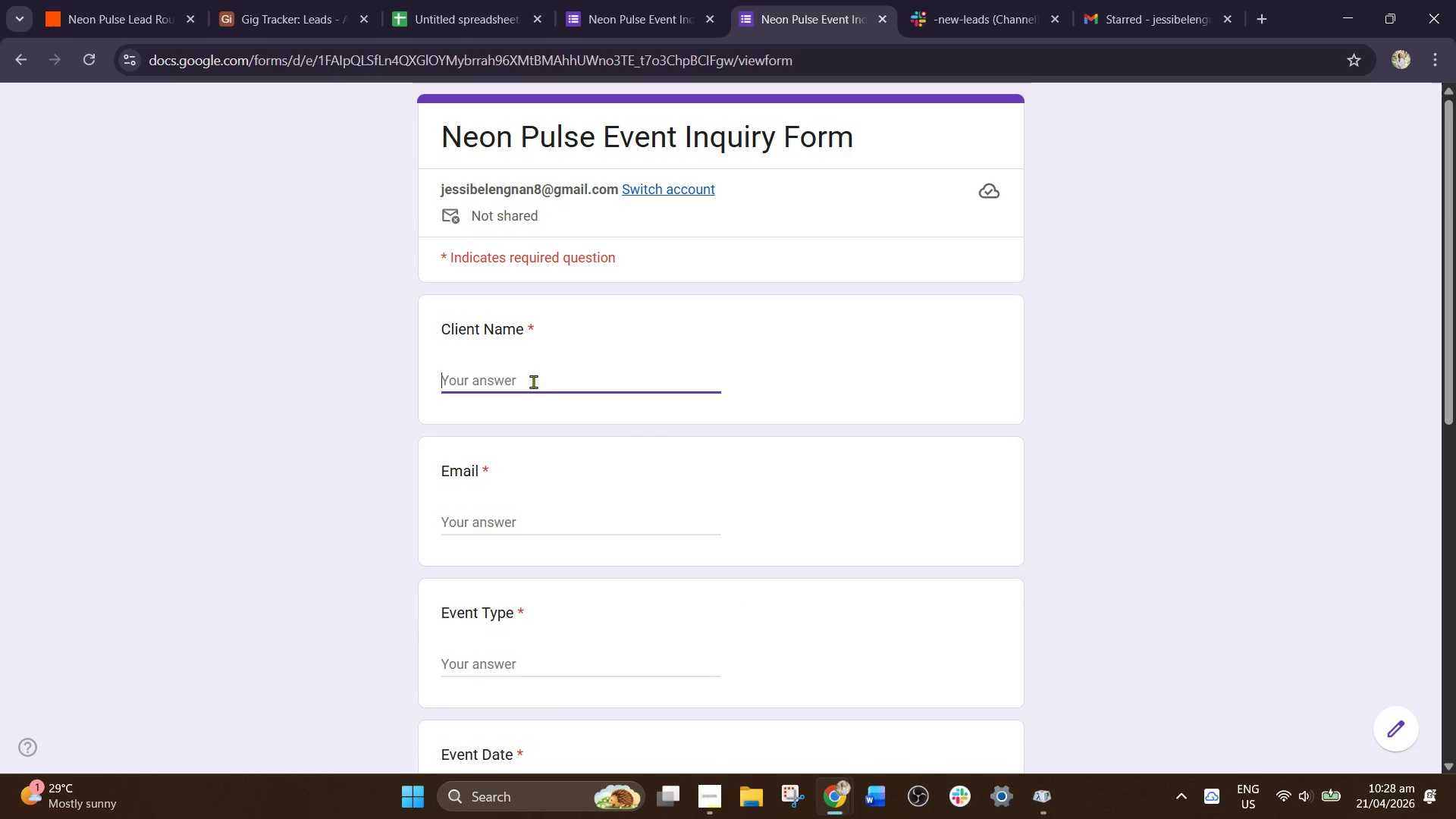 
left_click([139, 0])
 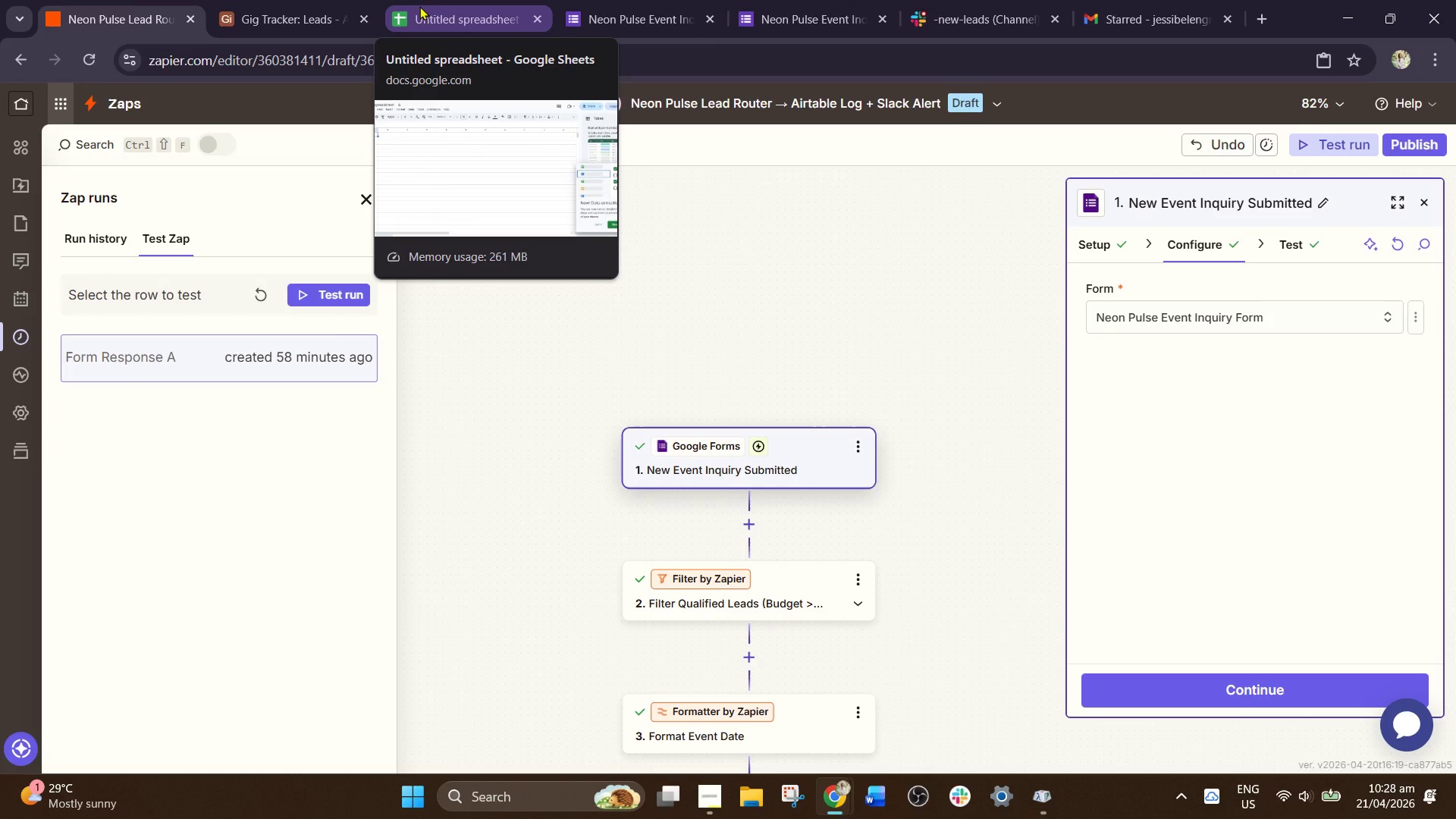 
wait(19.0)
 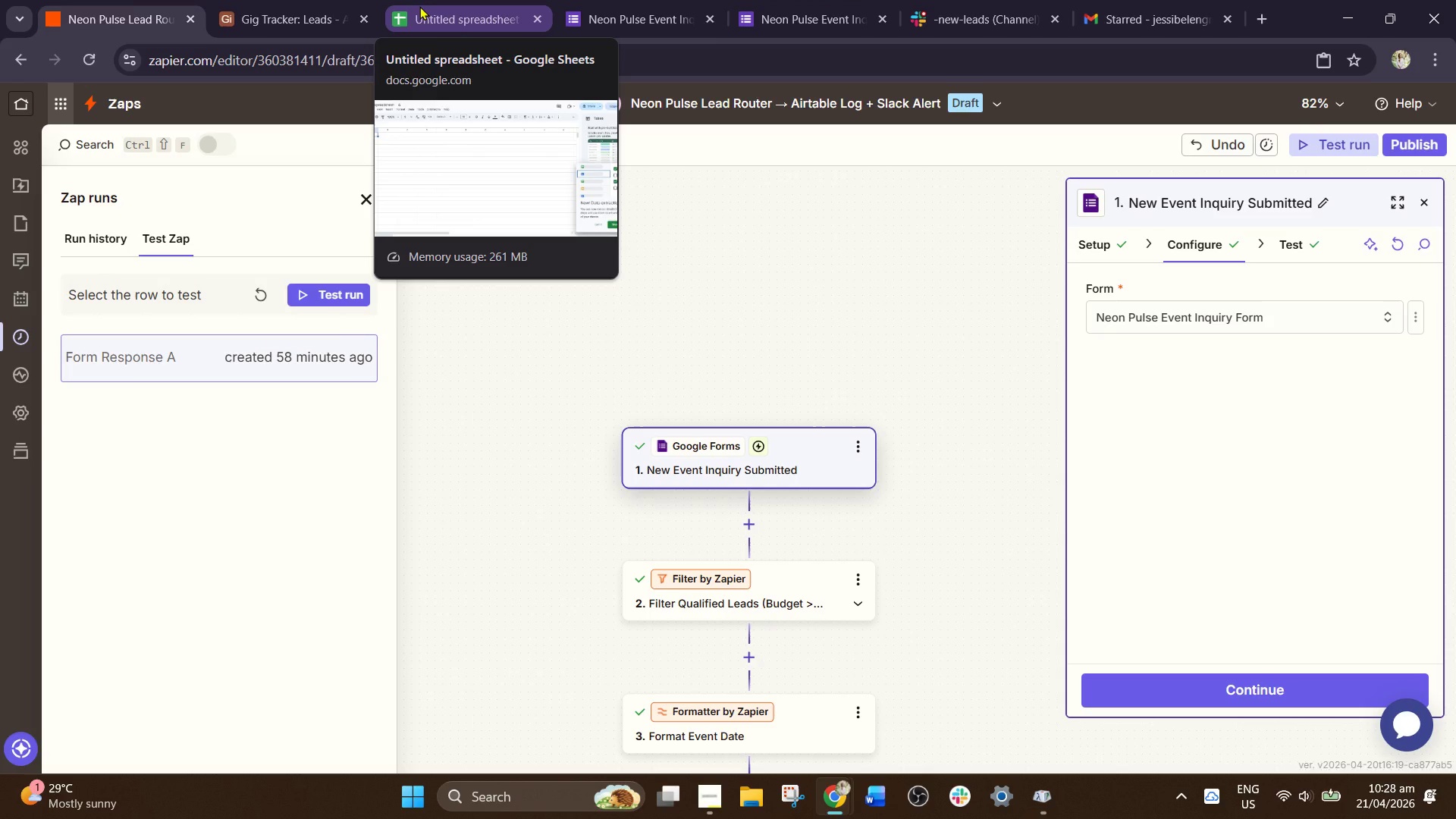 
scroll: coordinate [744, 459], scroll_direction: up, amount: 7.0
 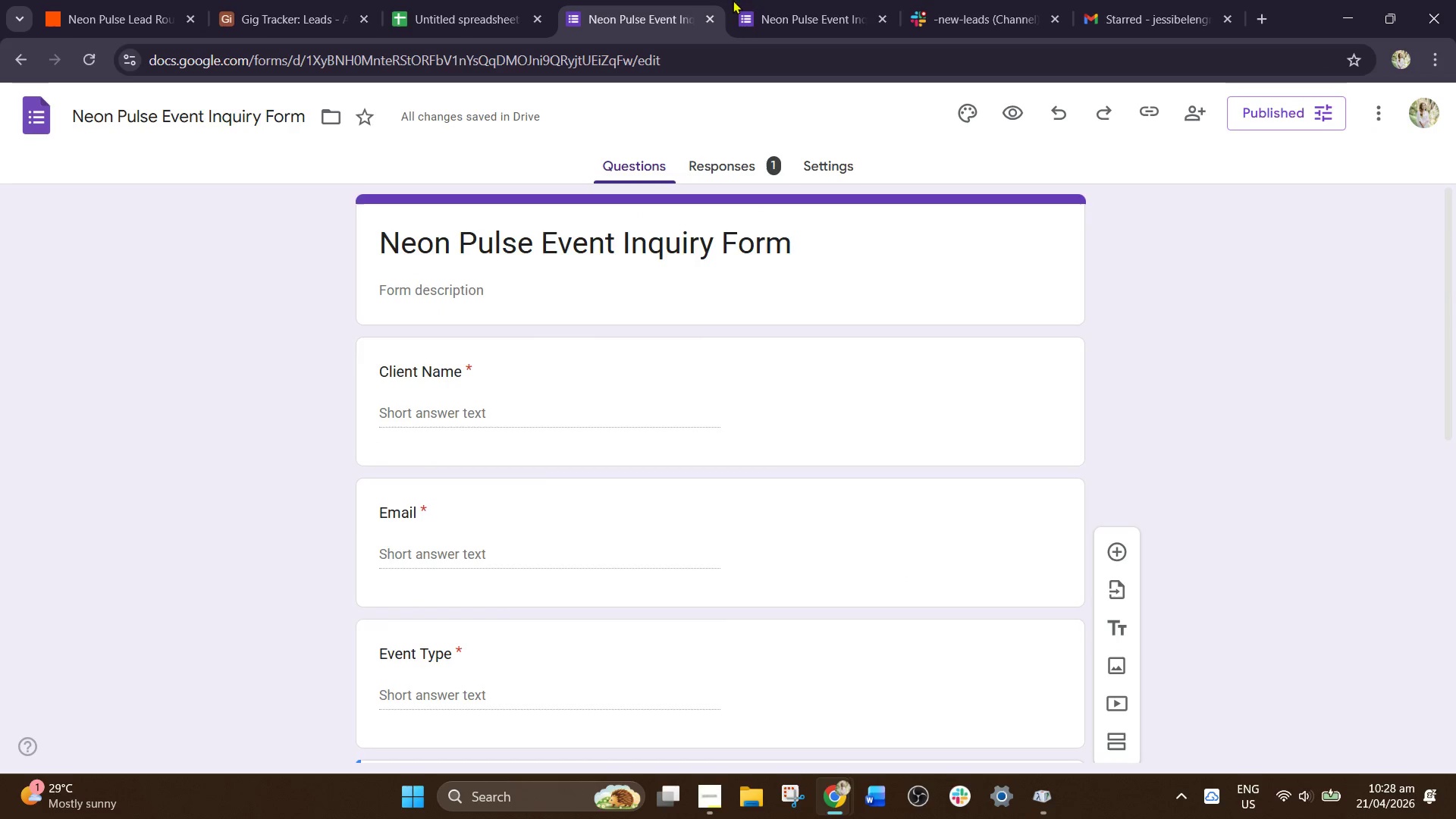 
left_click([771, 0])
 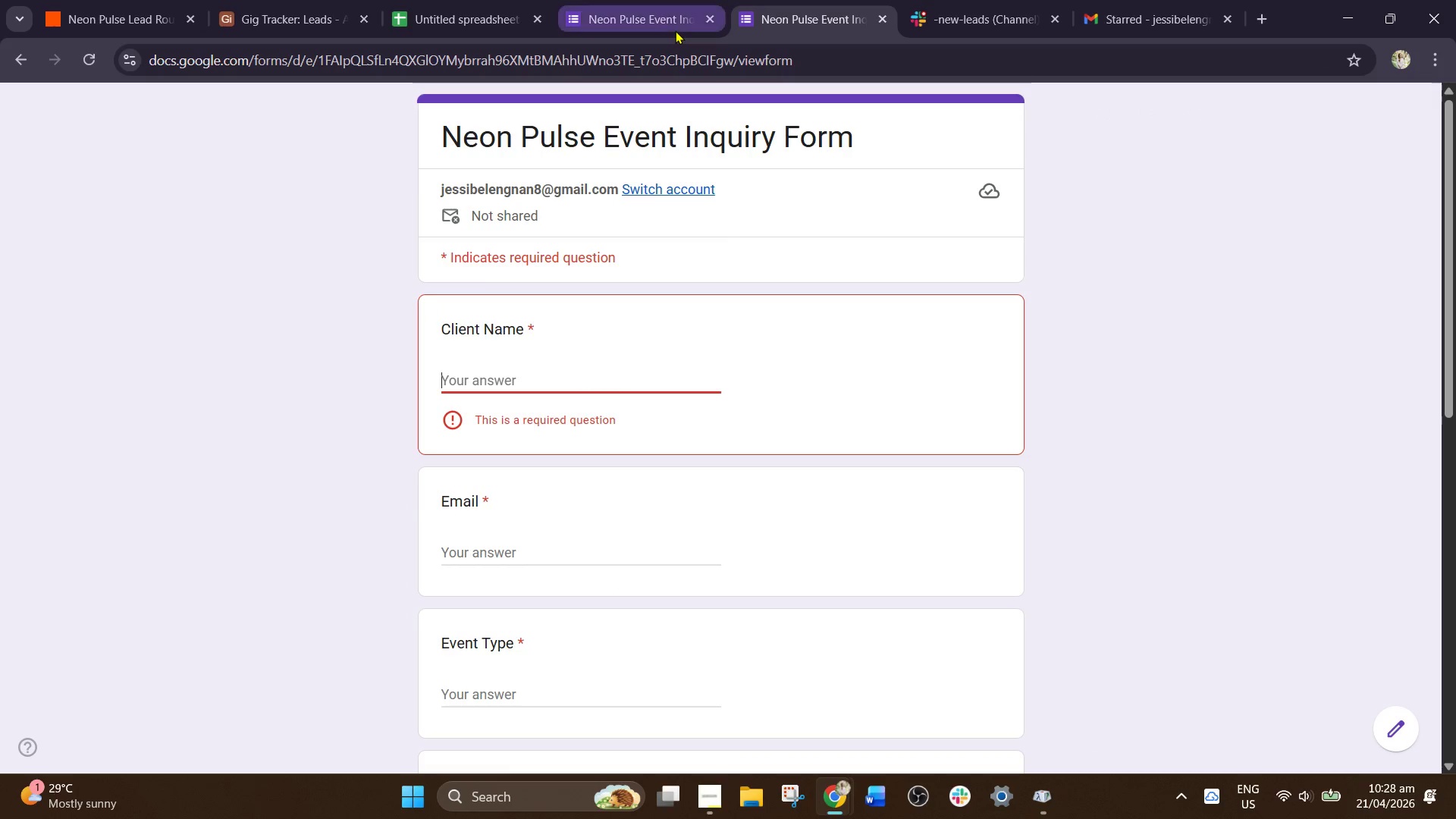 
left_click([708, 20])
 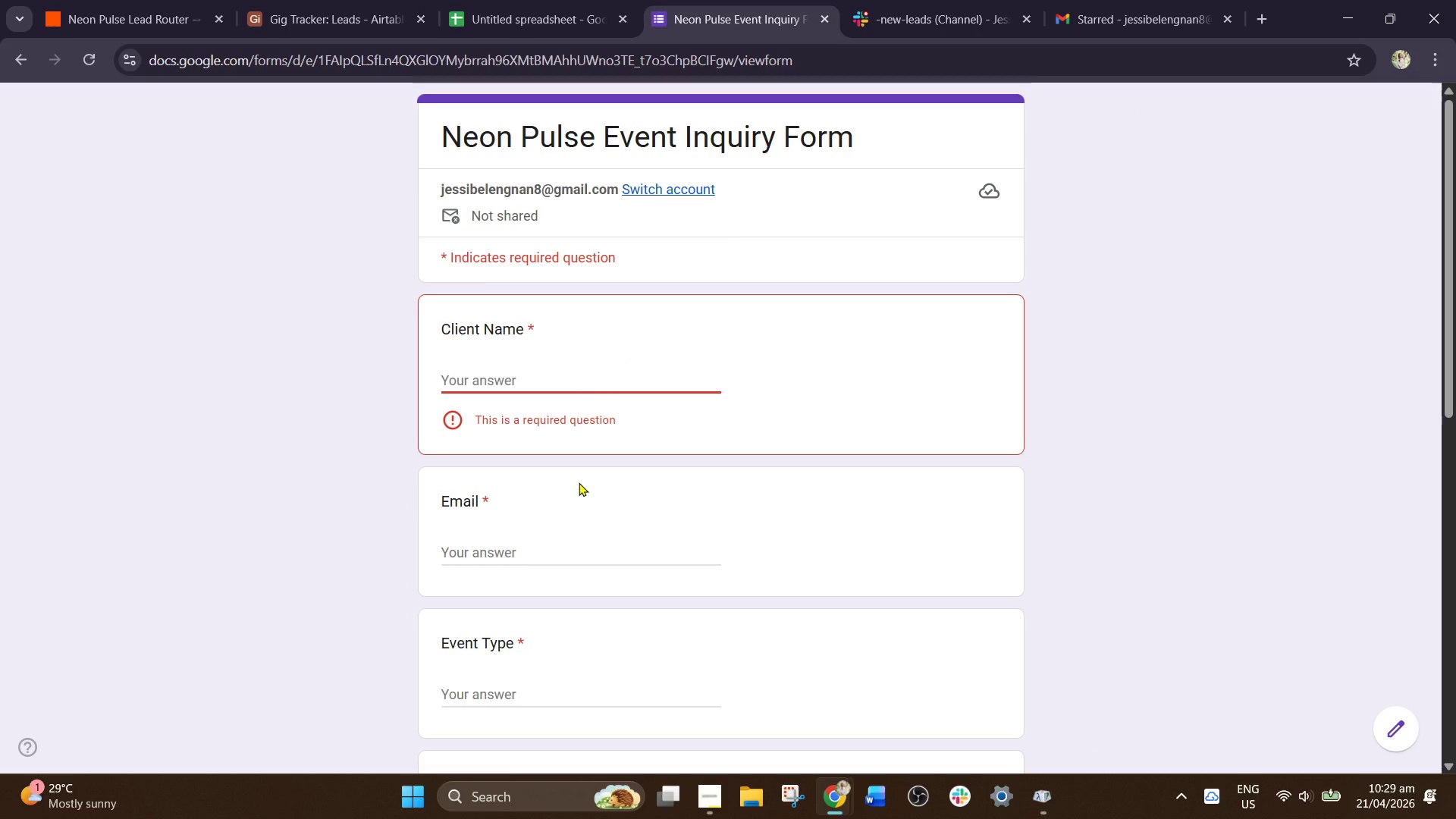 
left_click([538, 385])
 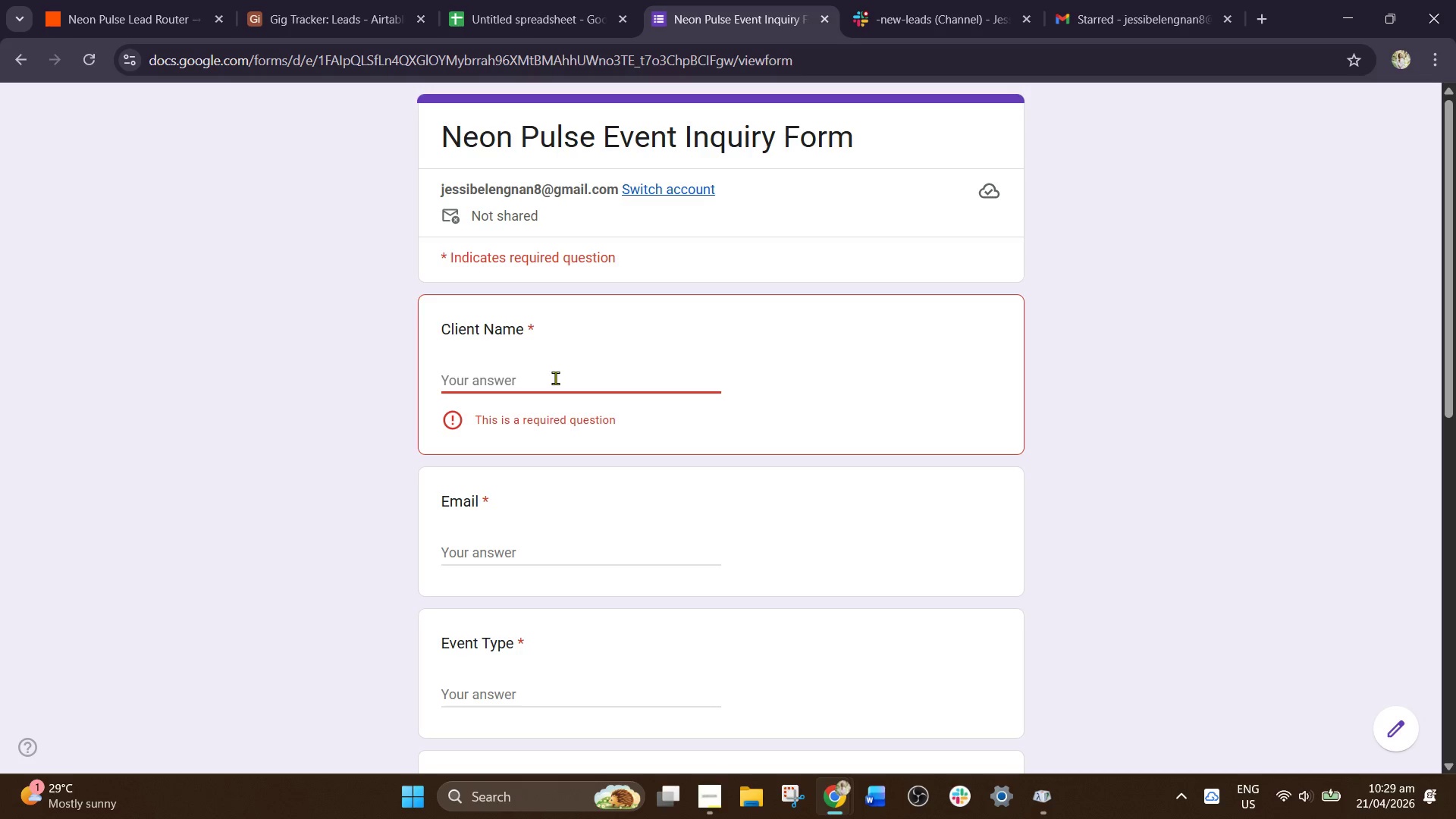 
scroll: coordinate [579, 468], scroll_direction: up, amount: 2.0
 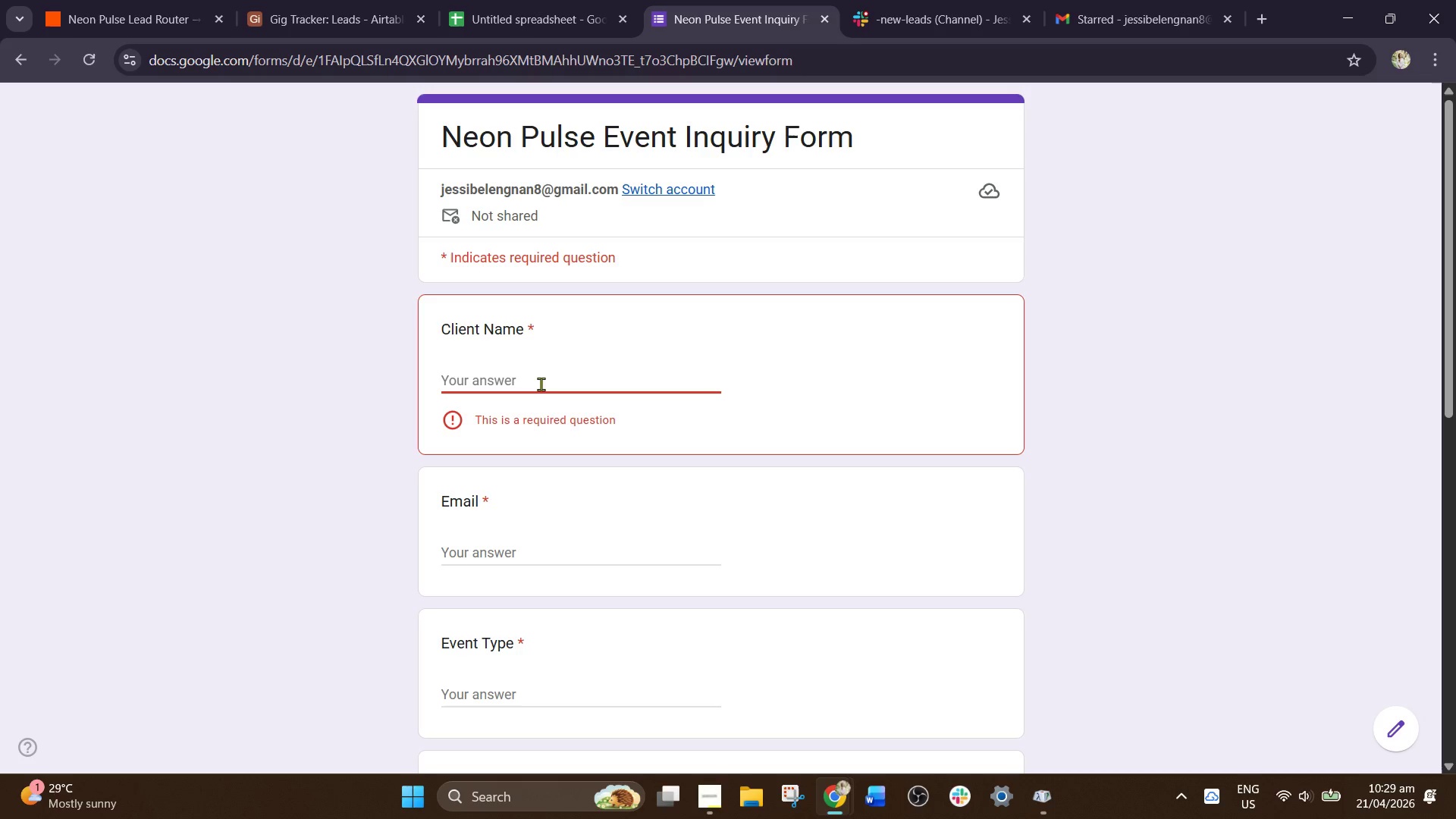 
wait(5.88)
 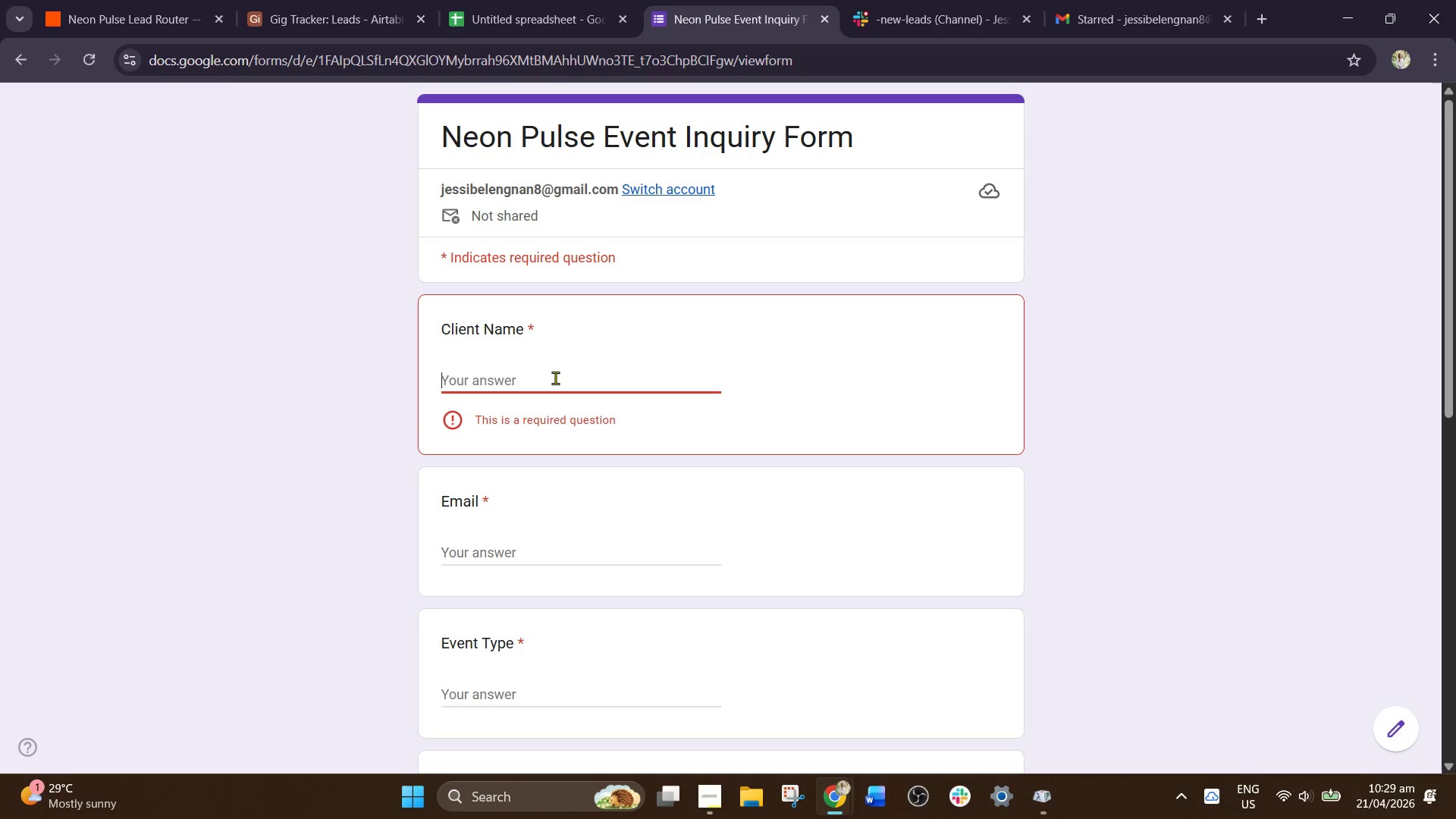 
key(Shift+J)
 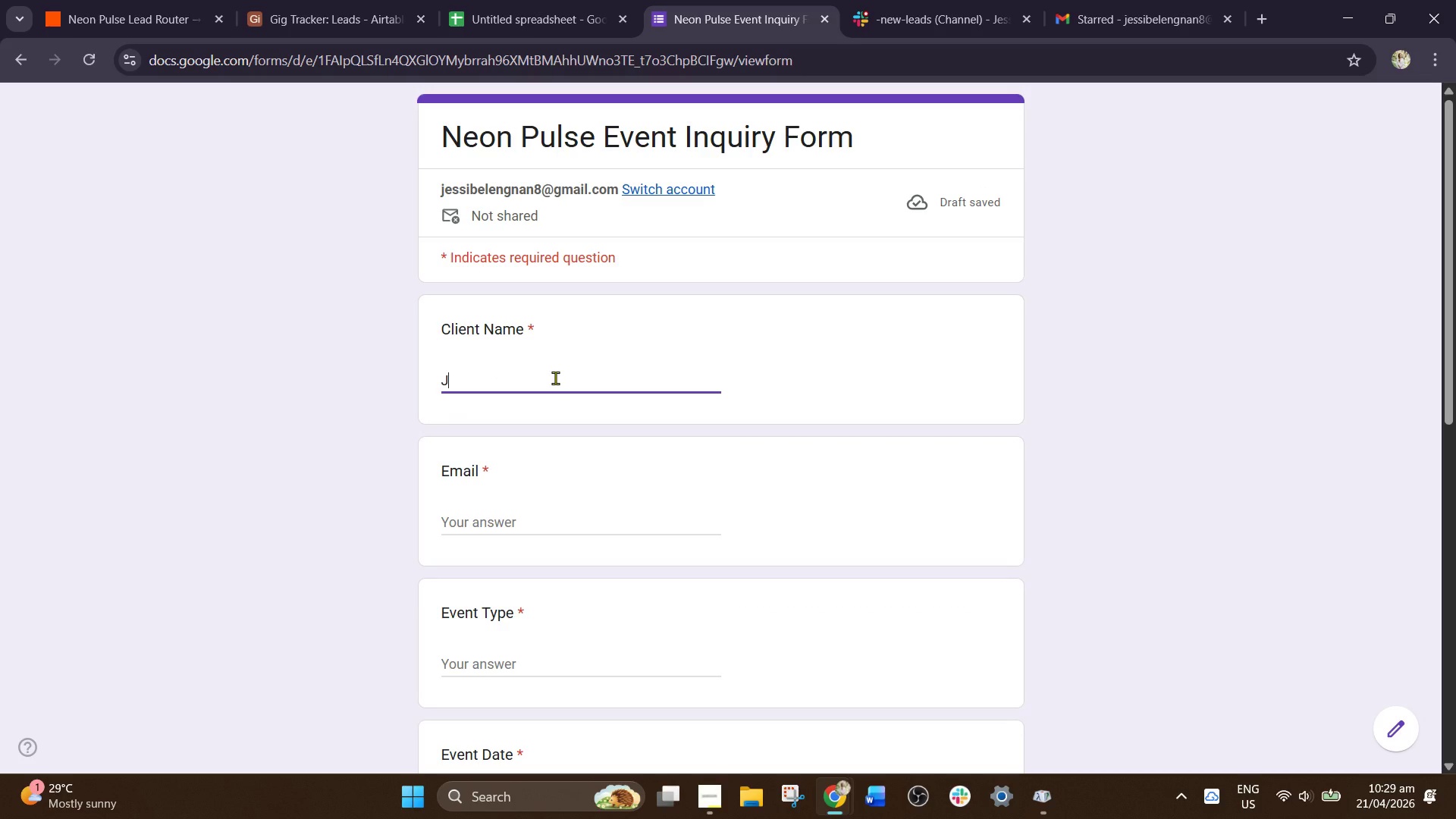 
type(ohn Cruz)
 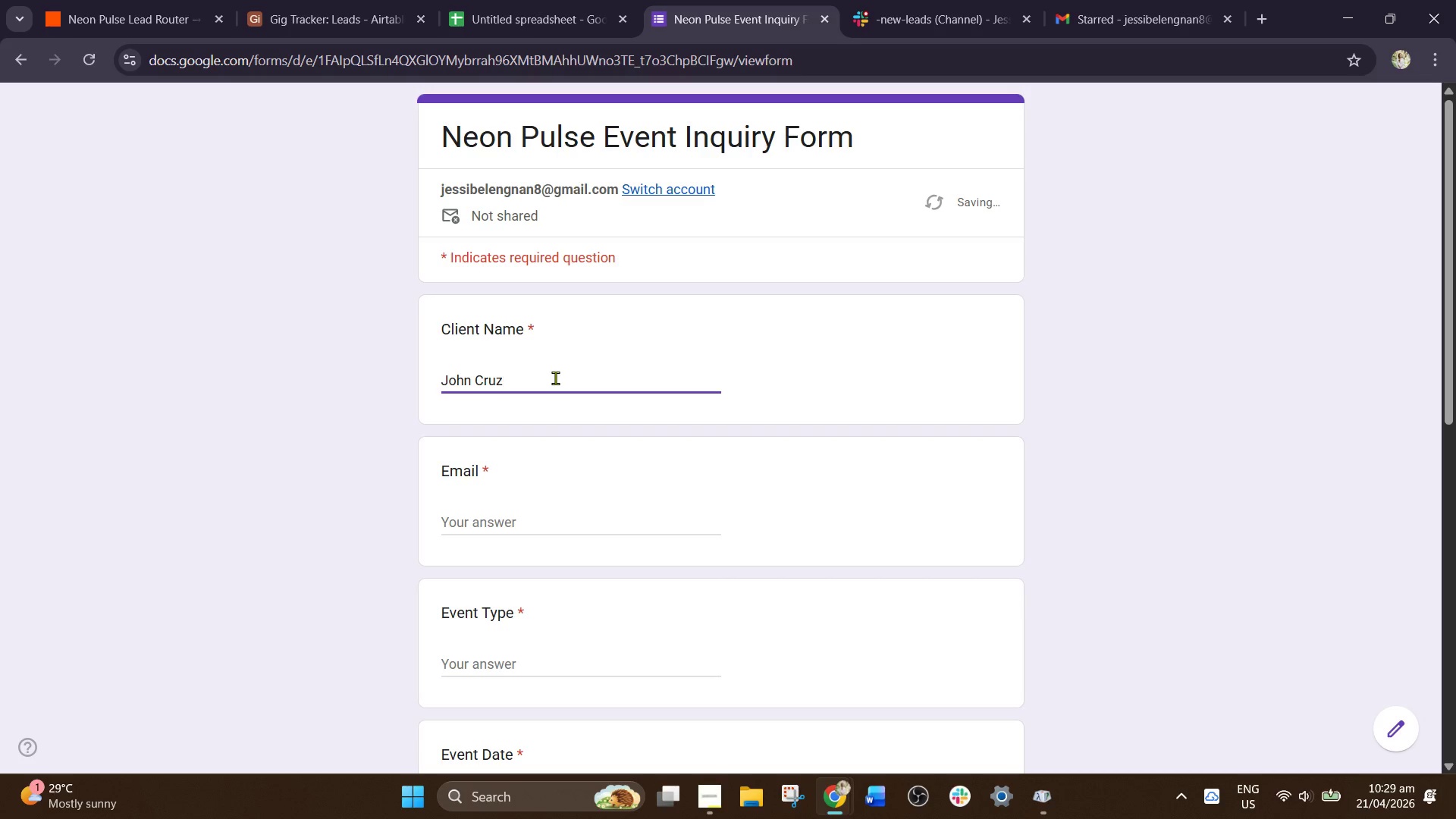 
left_click_drag(start_coordinate=[557, 533], to_coordinate=[561, 527])
 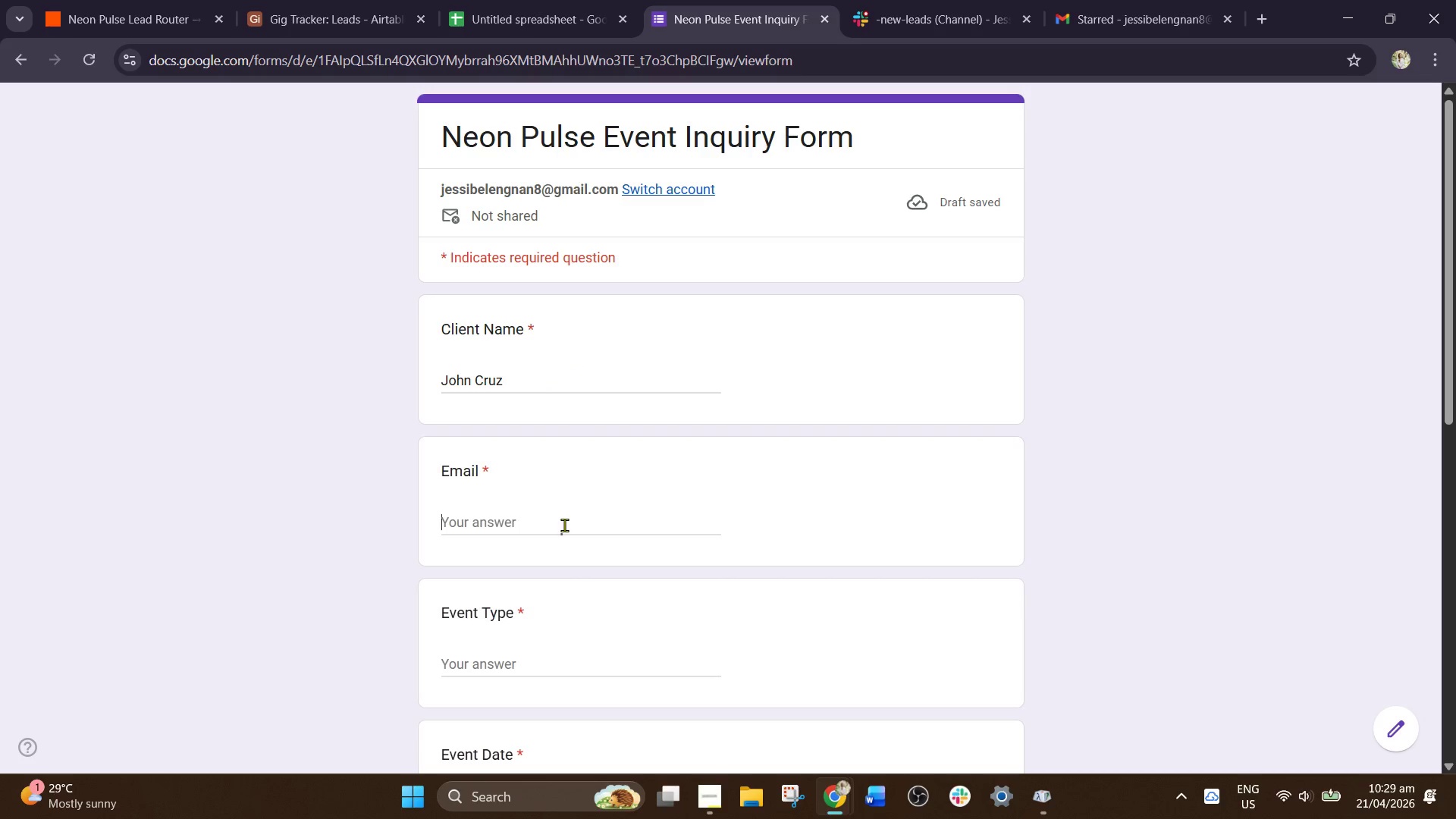 
double_click([564, 525])
 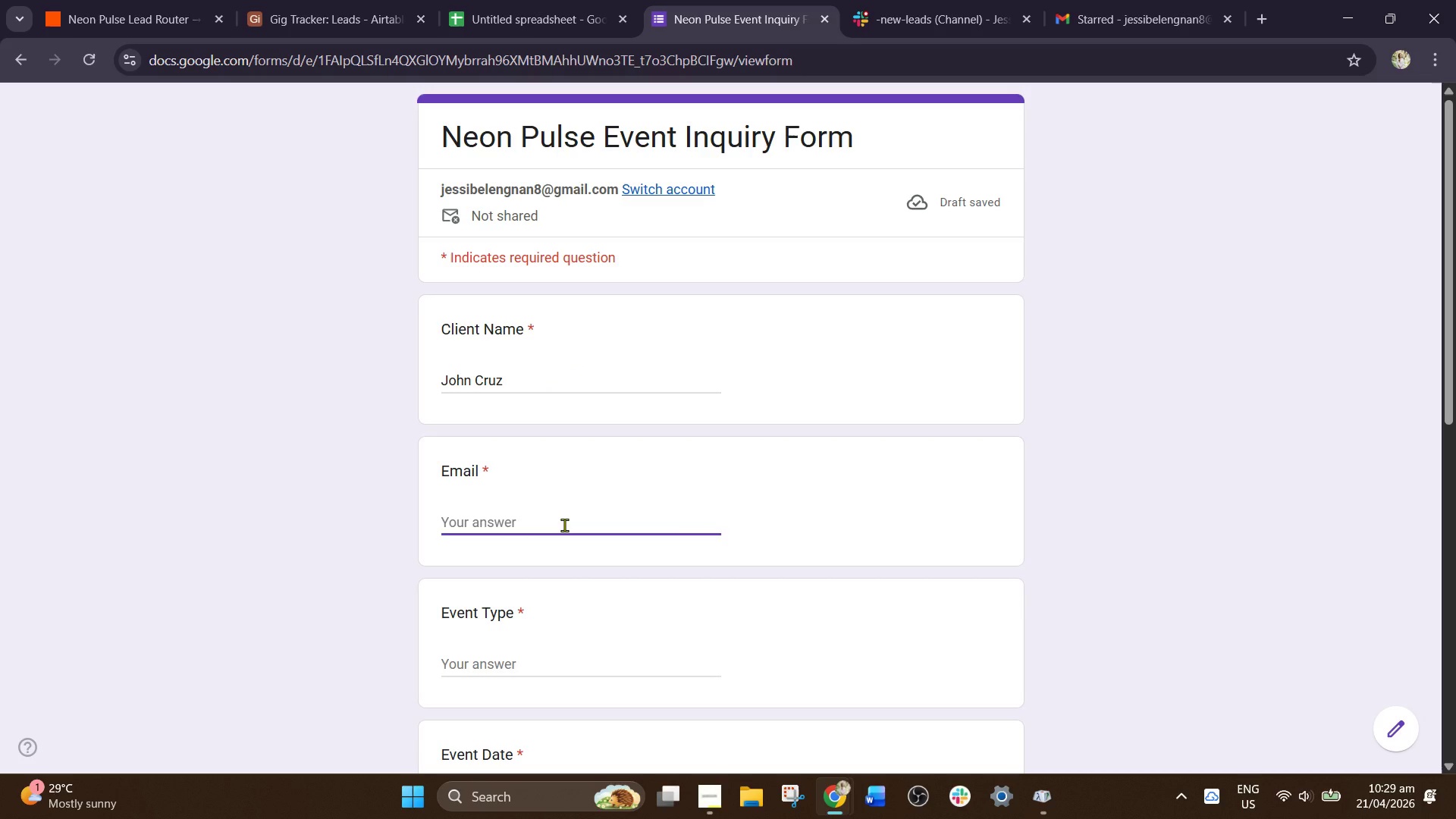 
type(john.cruz)
 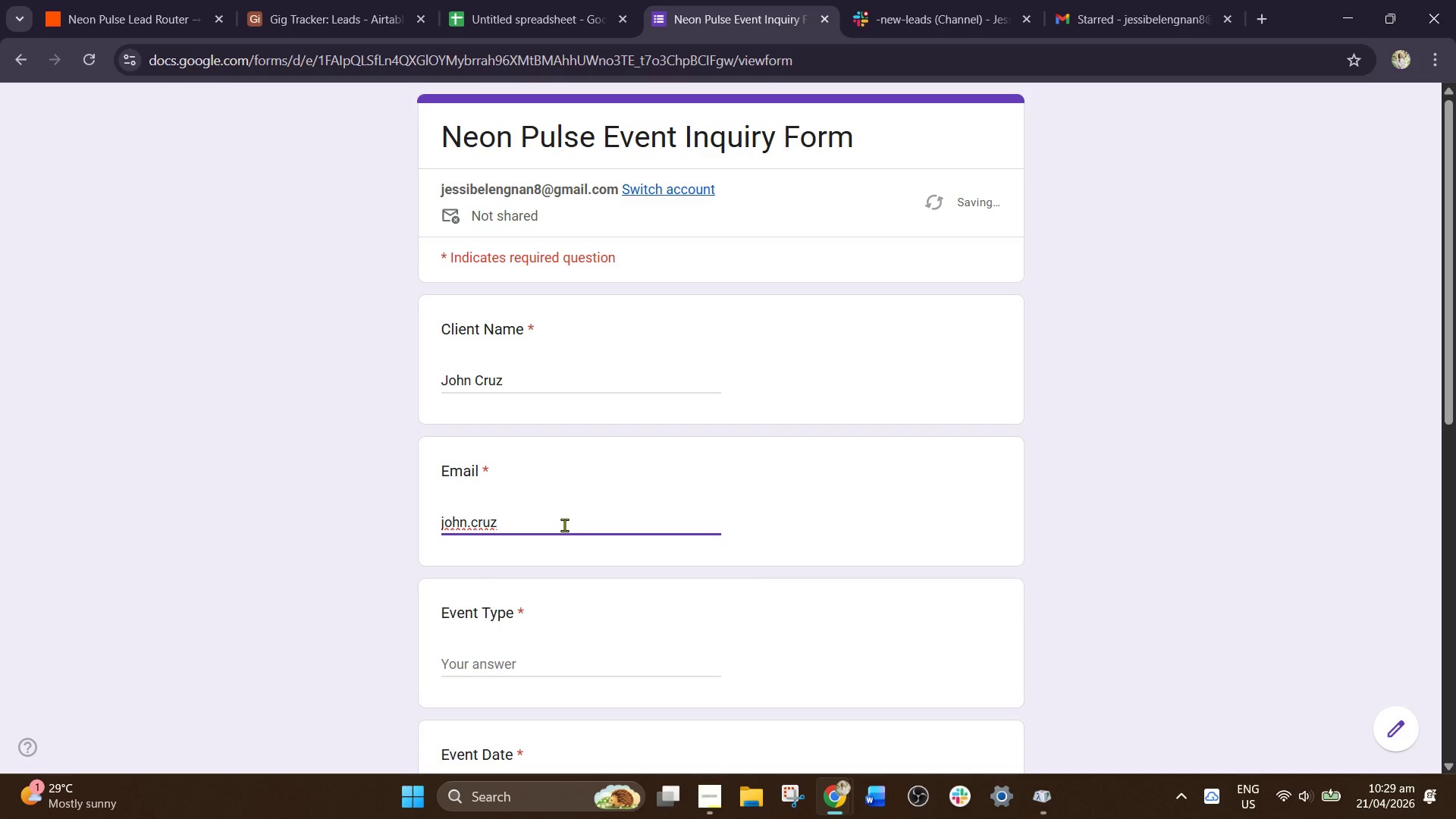 
key(Shift+2)
 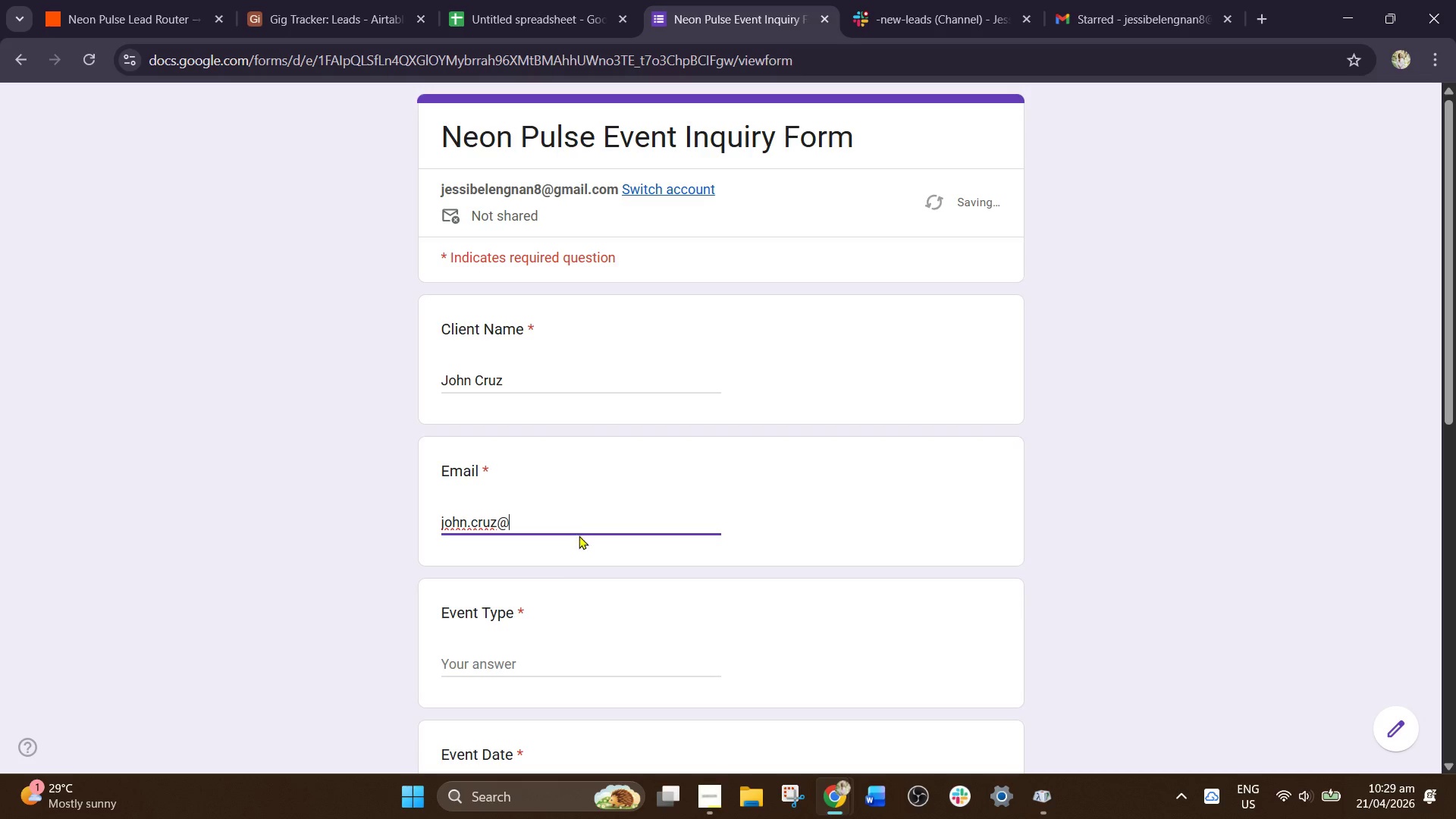 
type(email.com)
 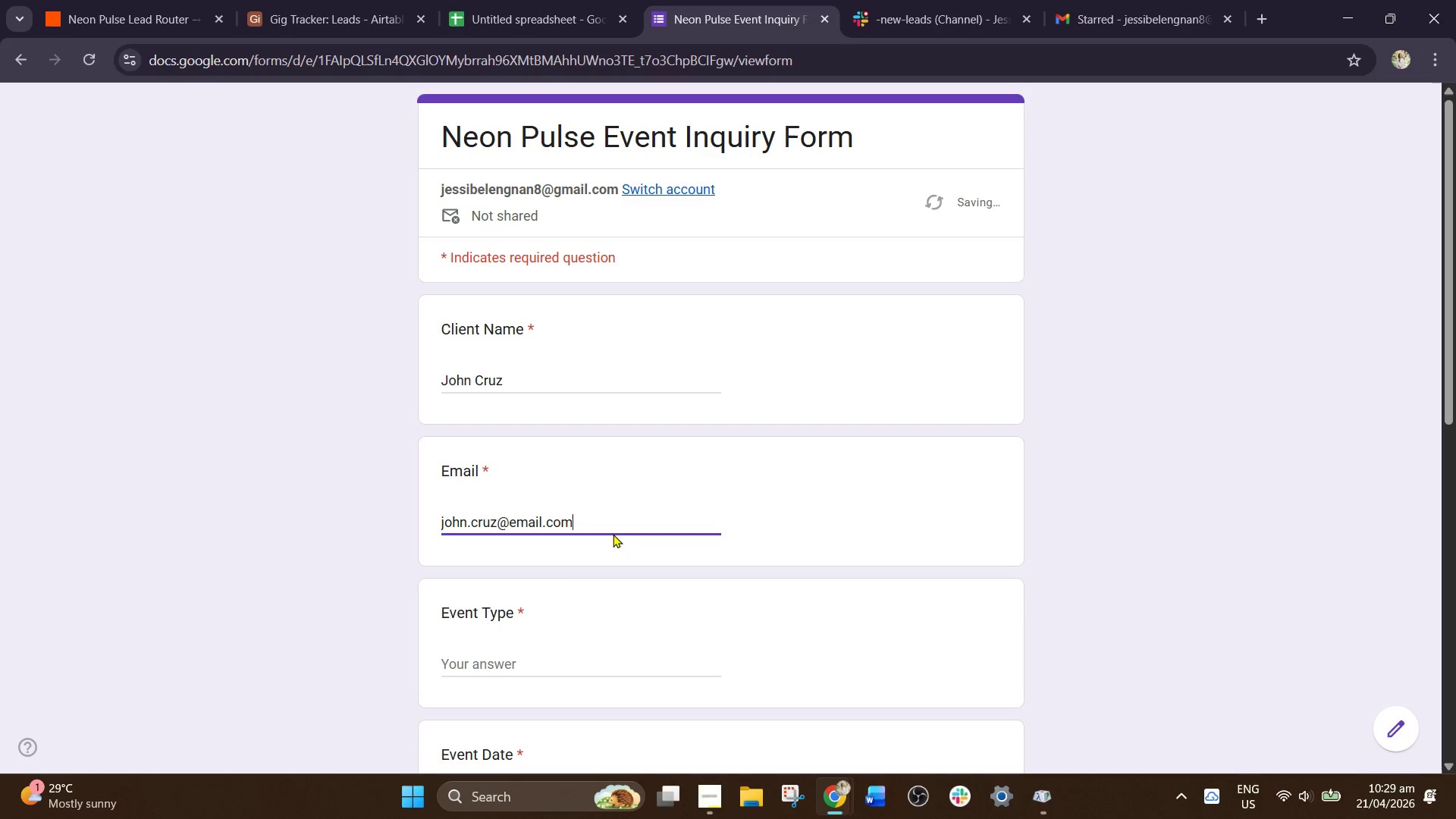 
left_click([606, 664])
 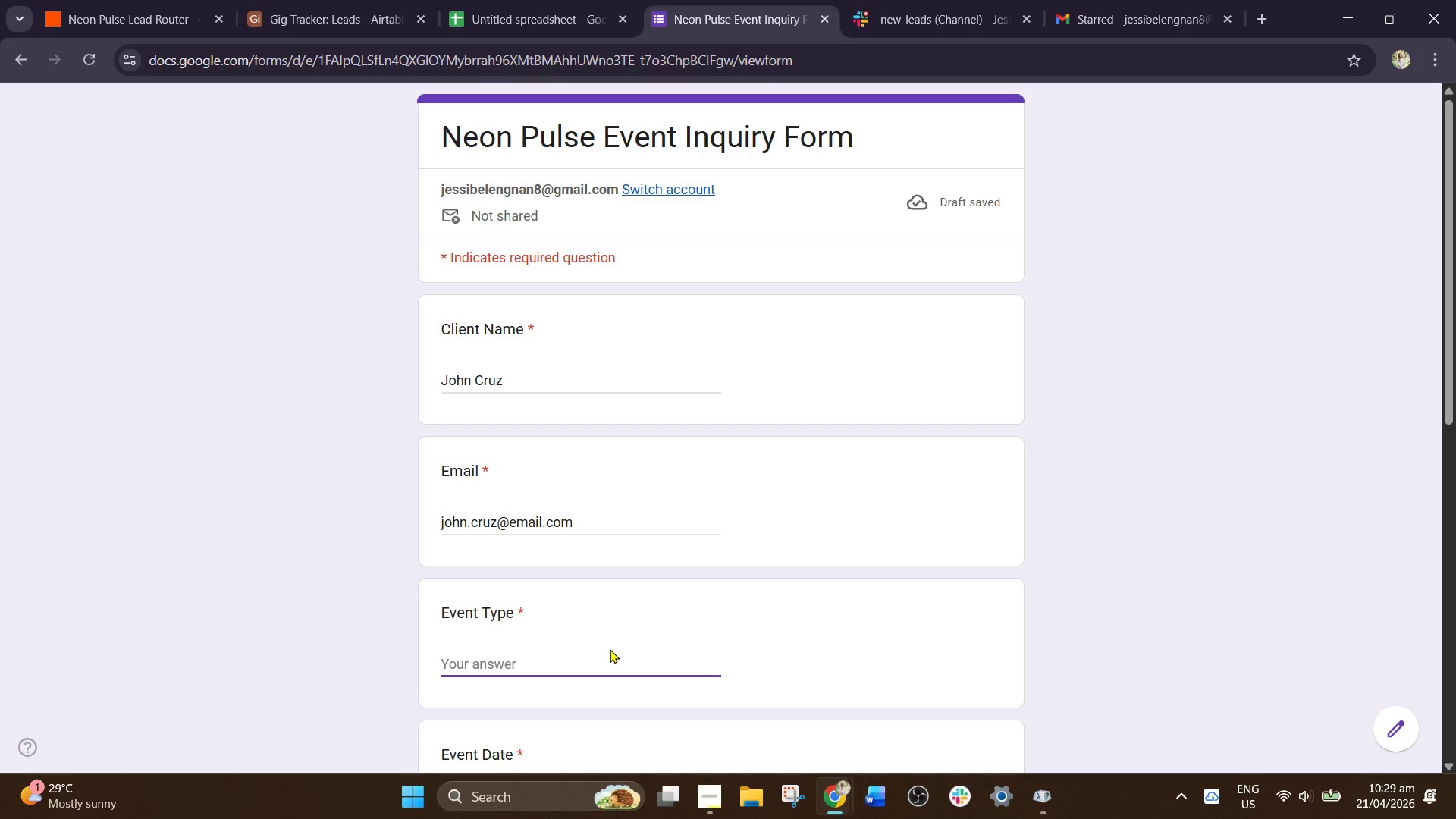 
scroll: coordinate [610, 649], scroll_direction: down, amount: 1.0
 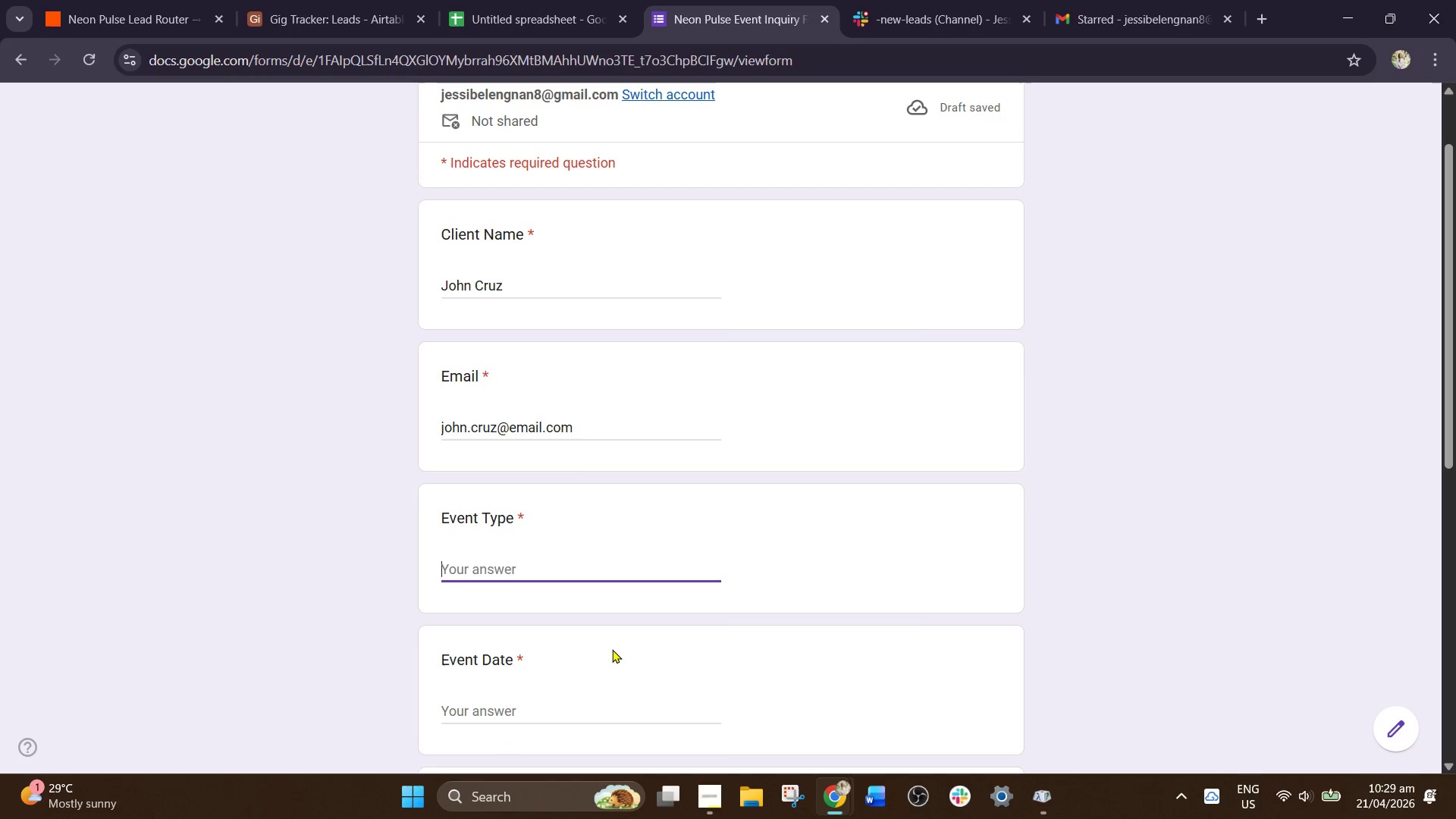 
type(Wedding)
 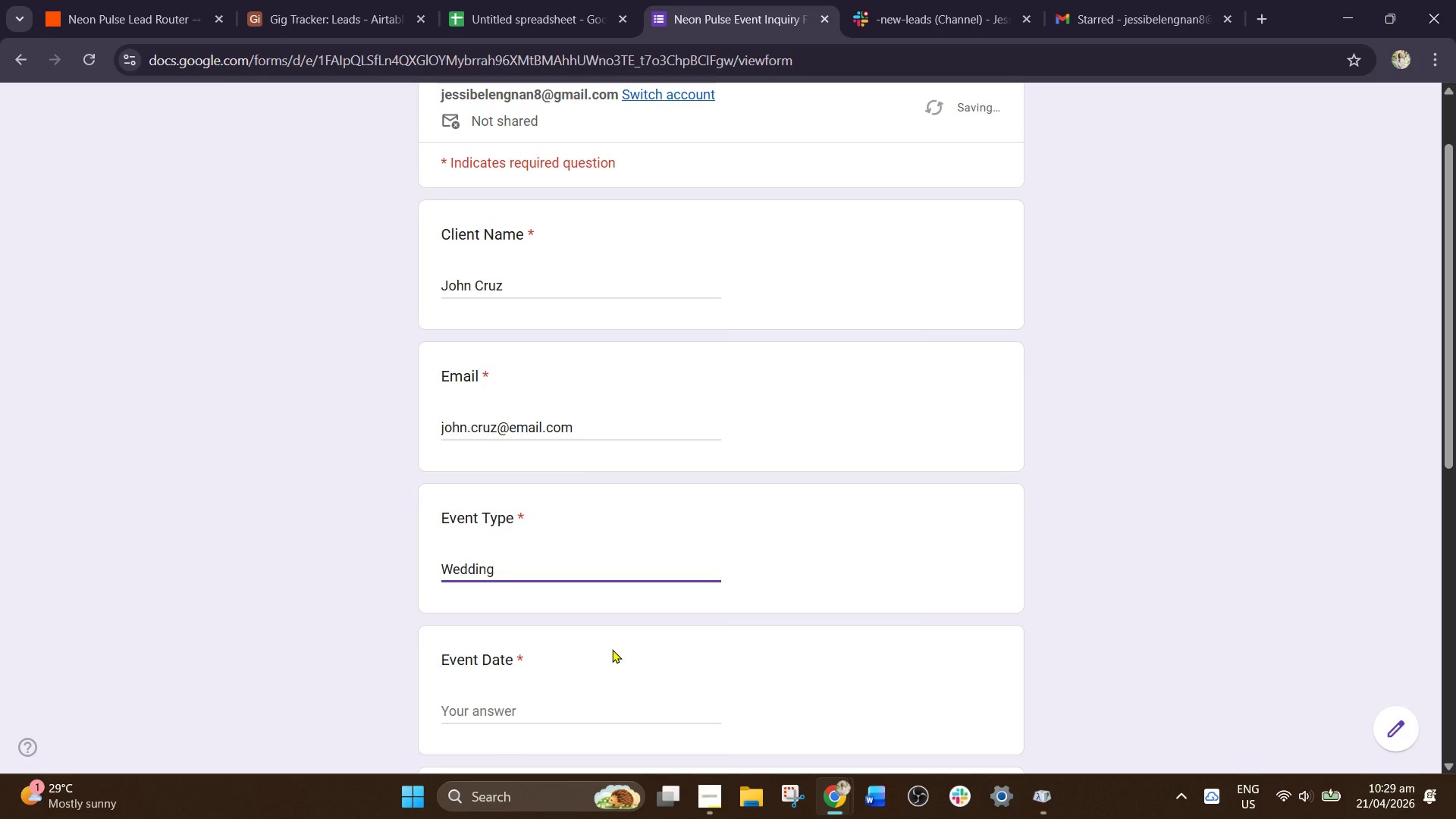 
left_click([612, 649])
 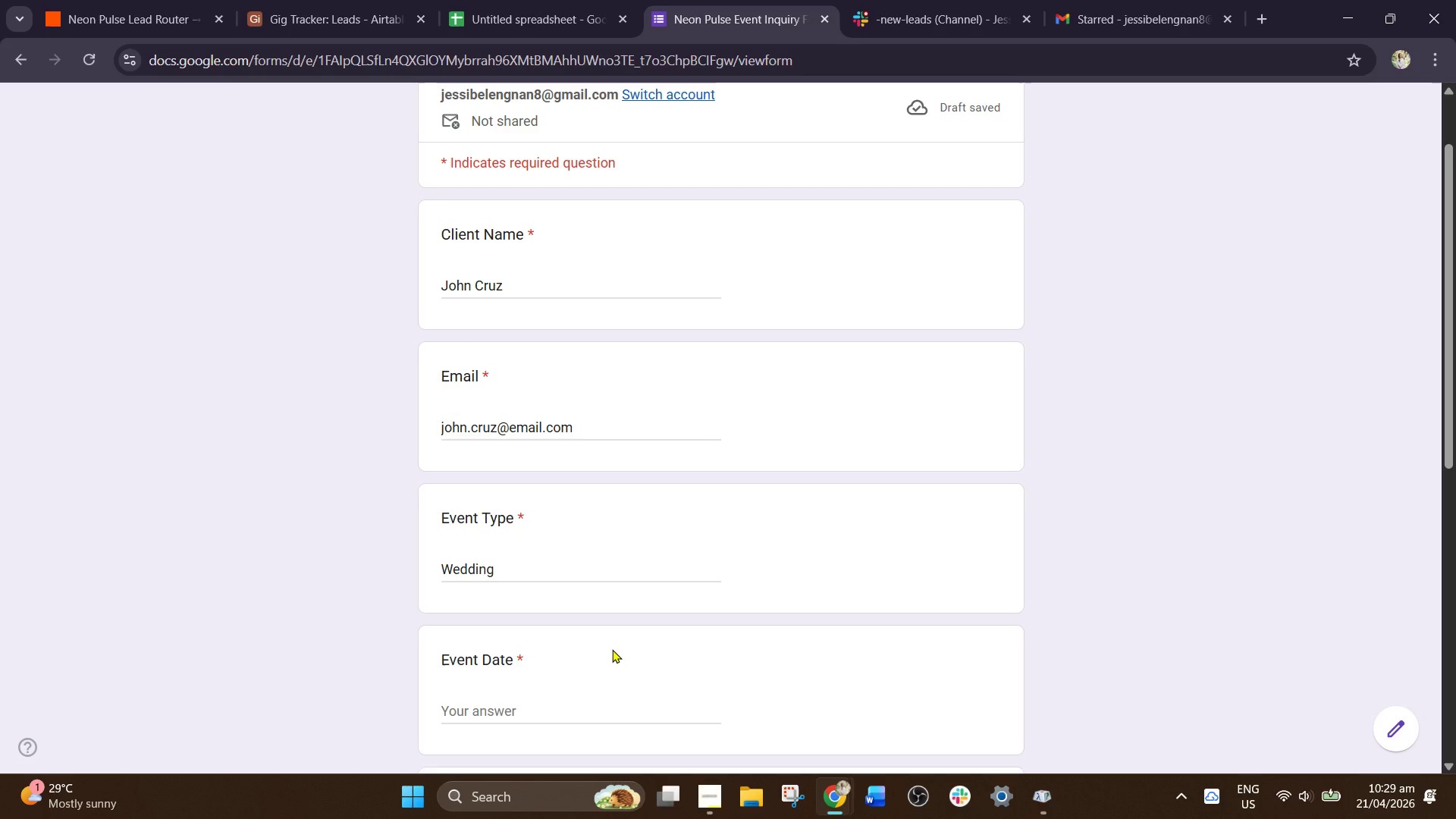 
key(Space)
 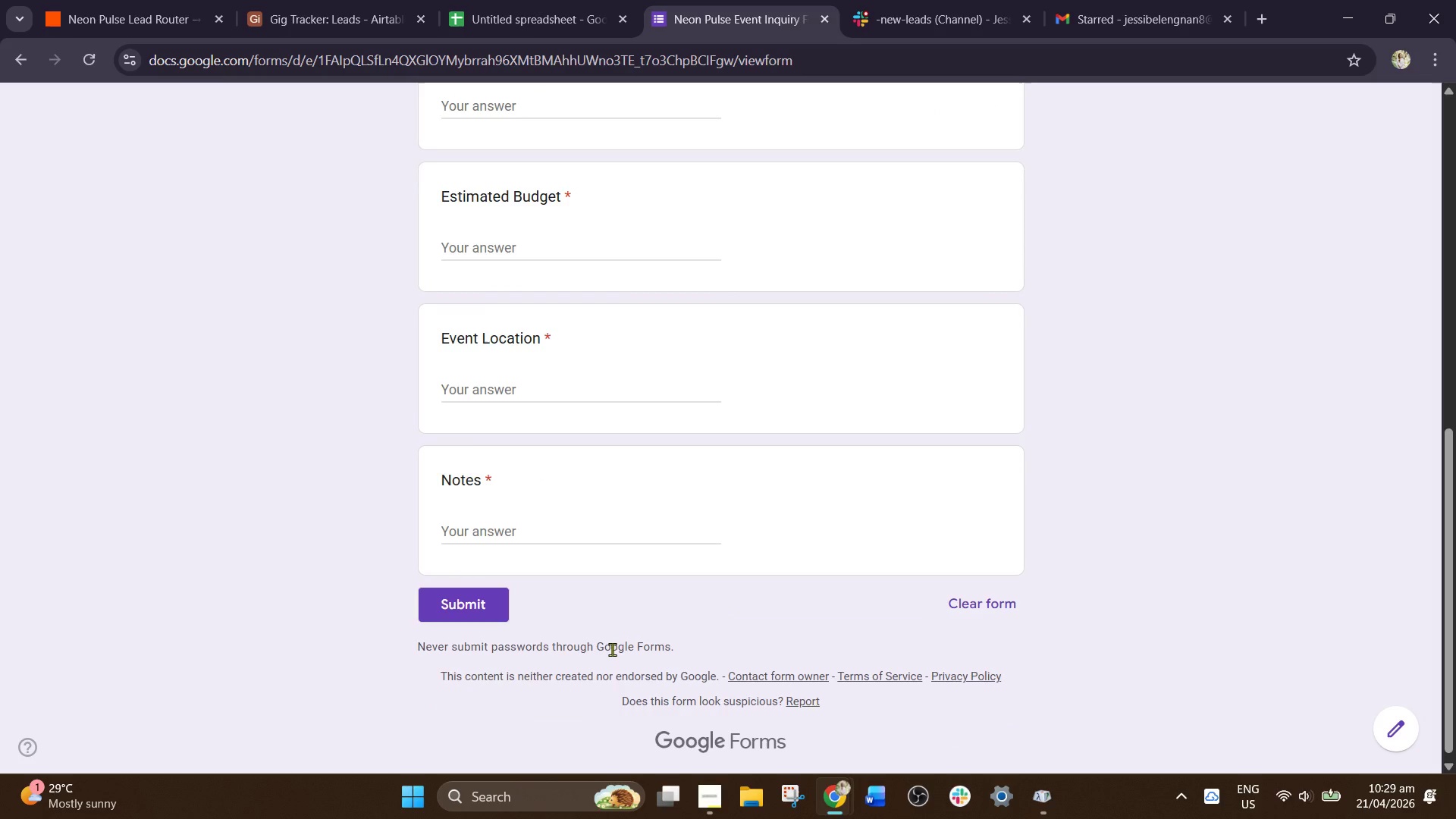 
scroll: coordinate [704, 356], scroll_direction: up, amount: 8.0
 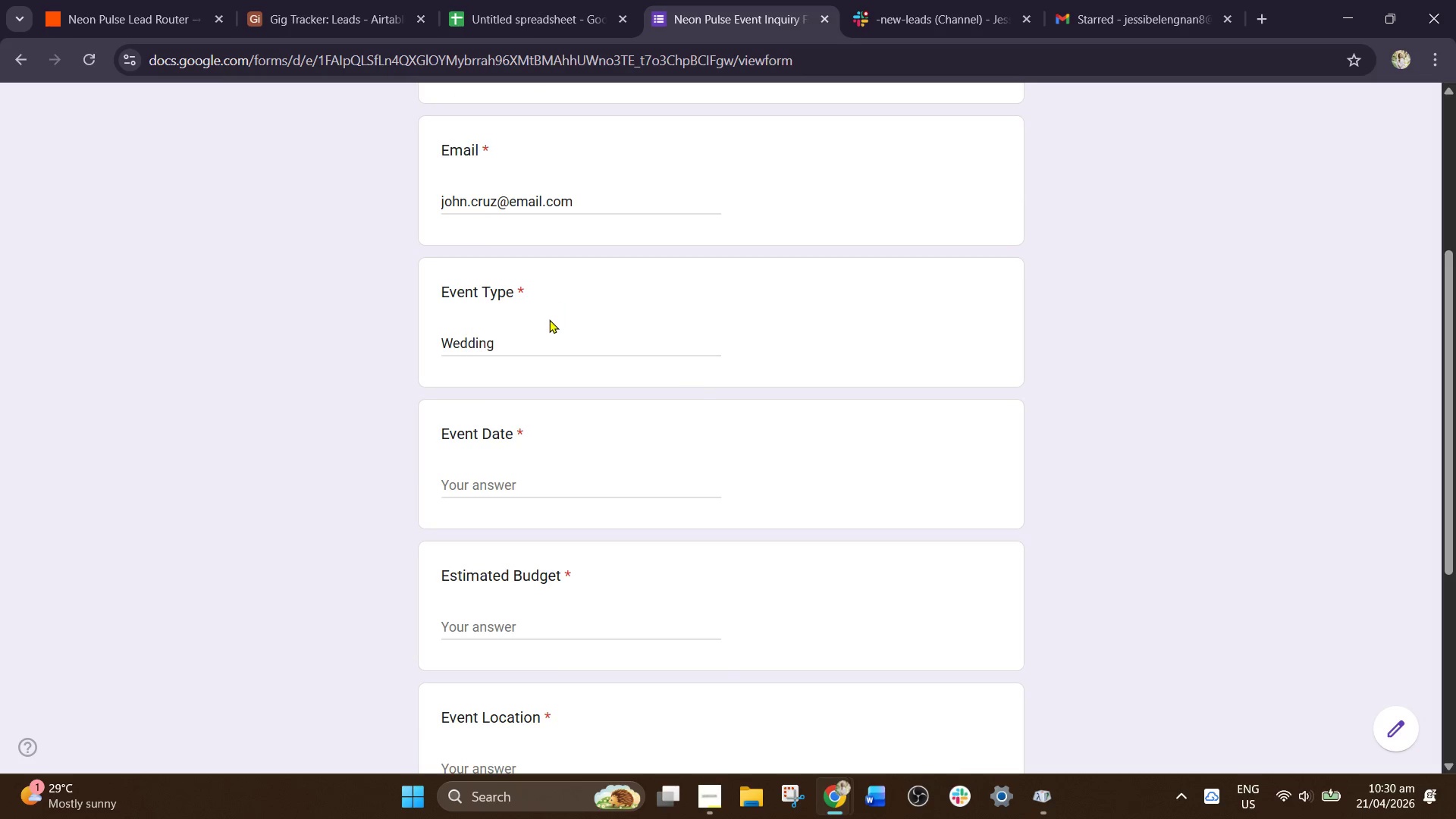 
left_click_drag(start_coordinate=[550, 323], to_coordinate=[549, 328])
 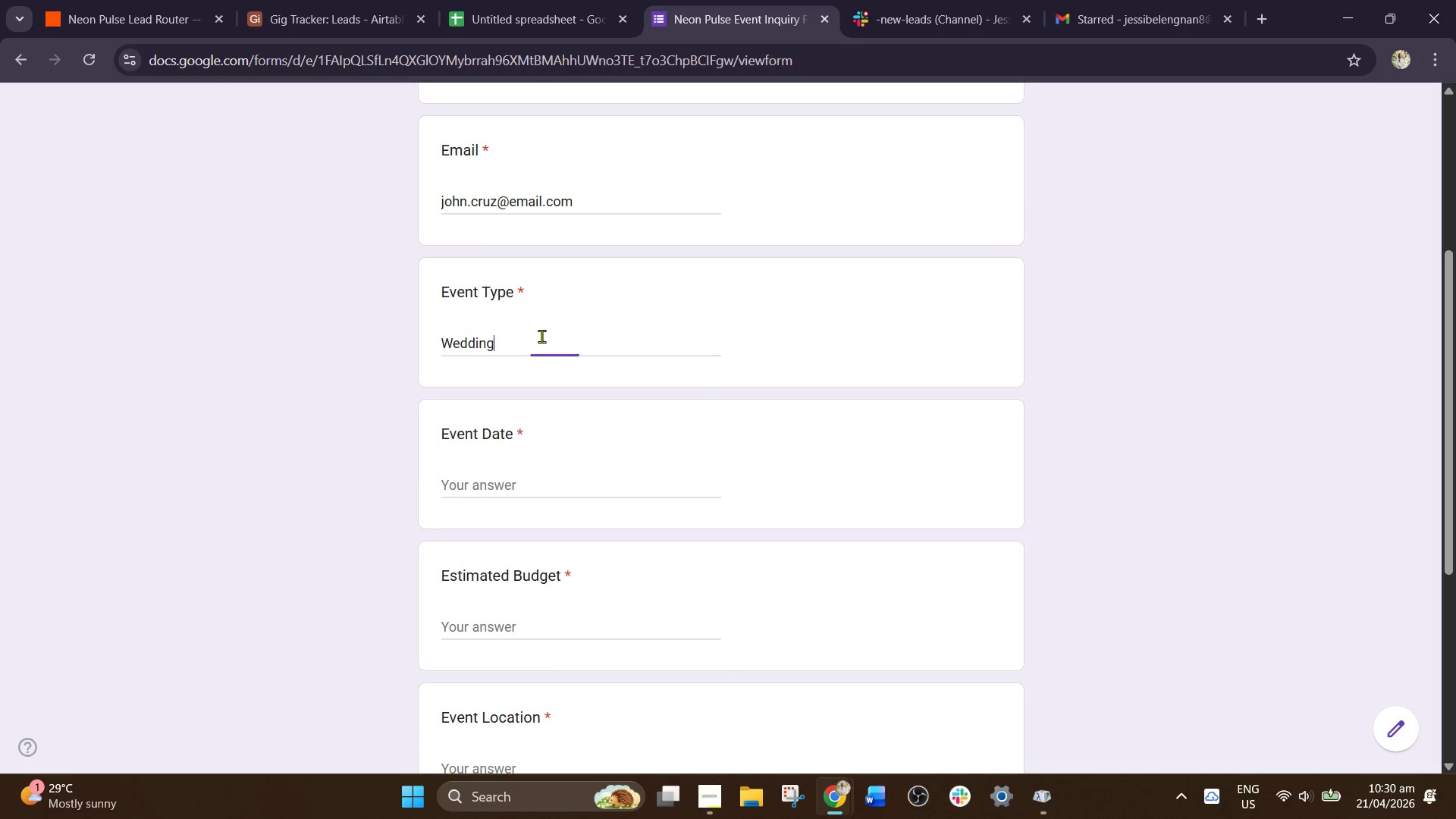 
double_click([541, 336])
 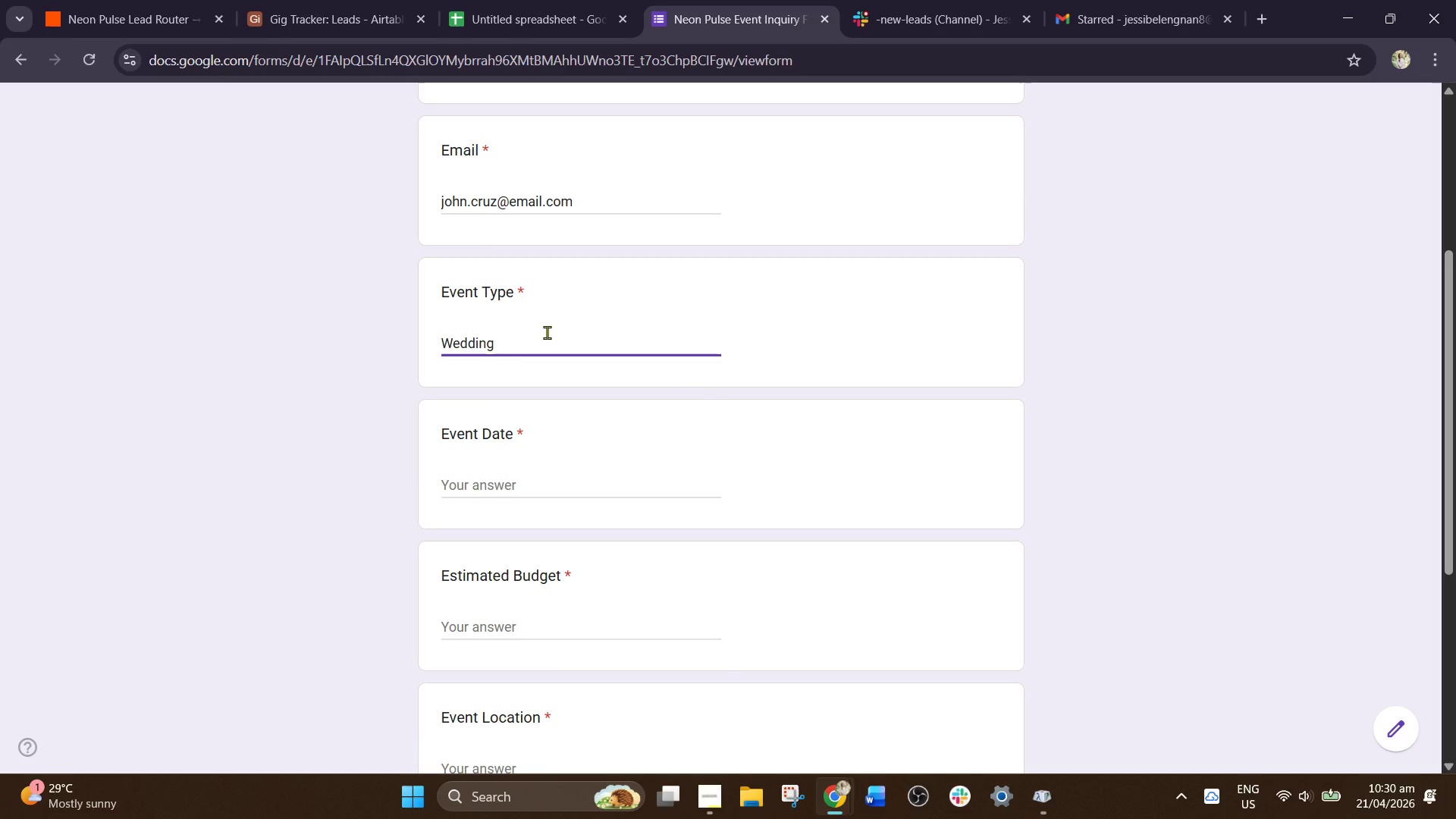 
key(Space)
 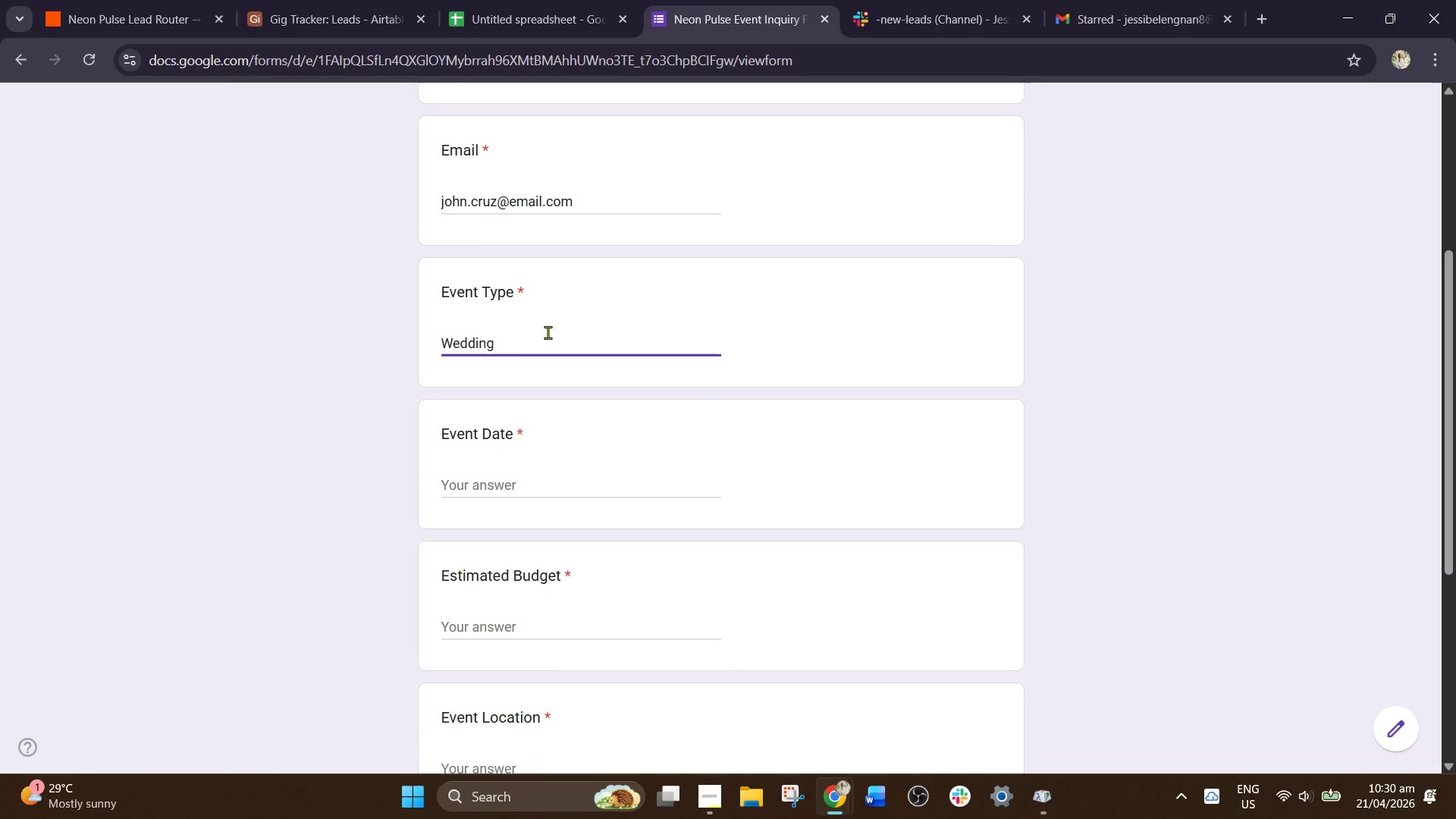 
hold_key(key=ShiftRight, duration=1.23)
 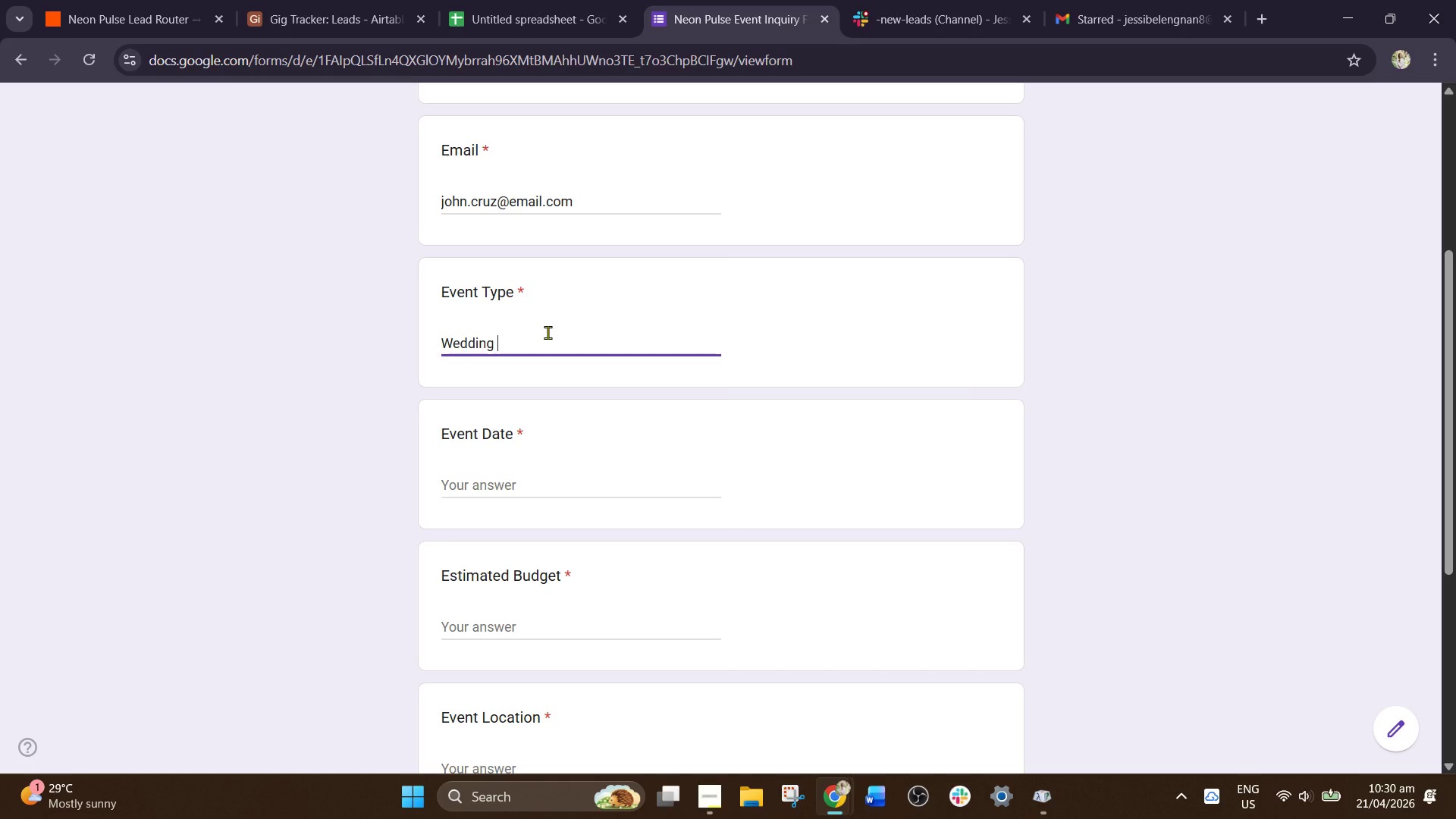 
type(Reception)
 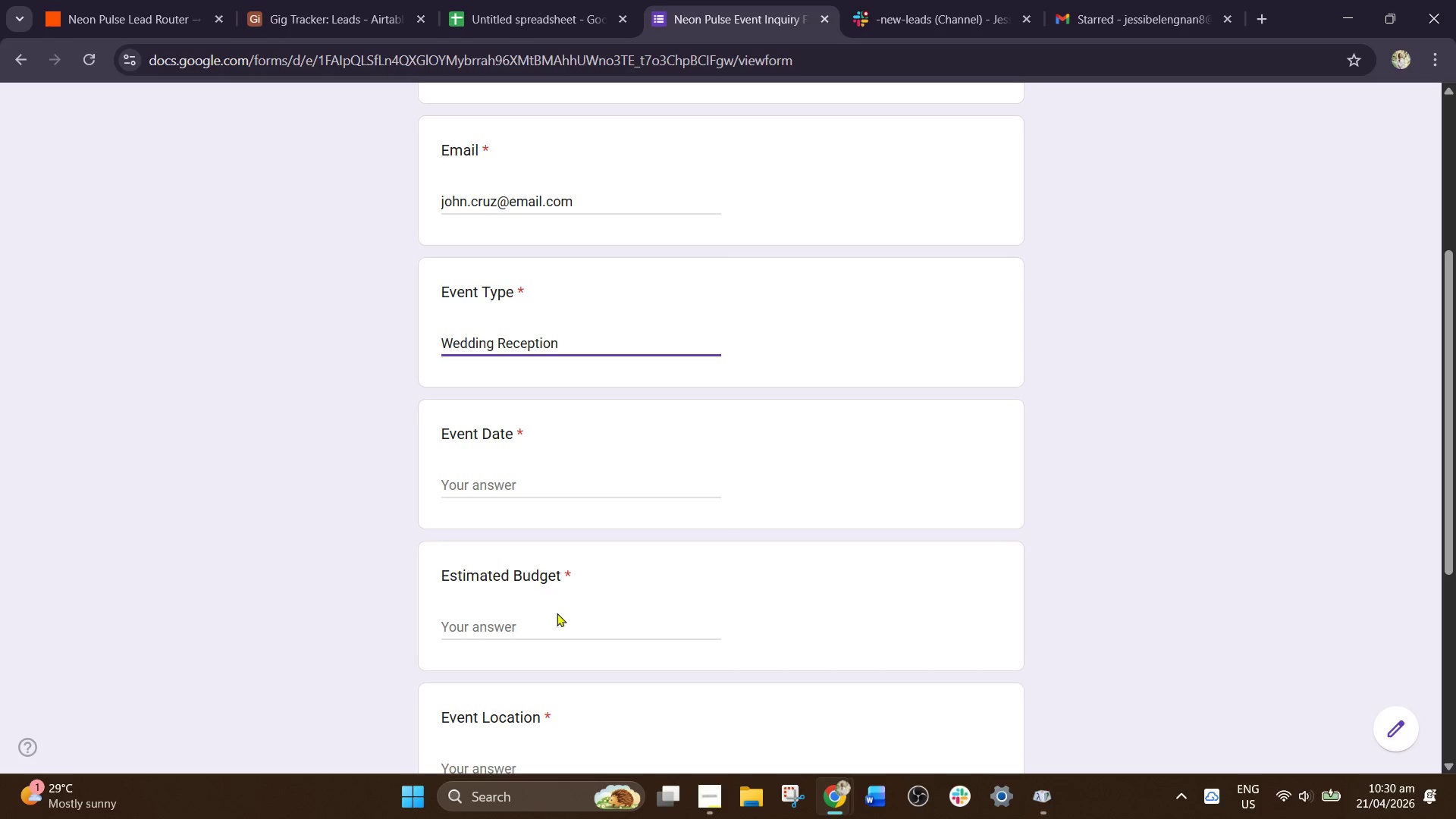 
left_click([566, 484])
 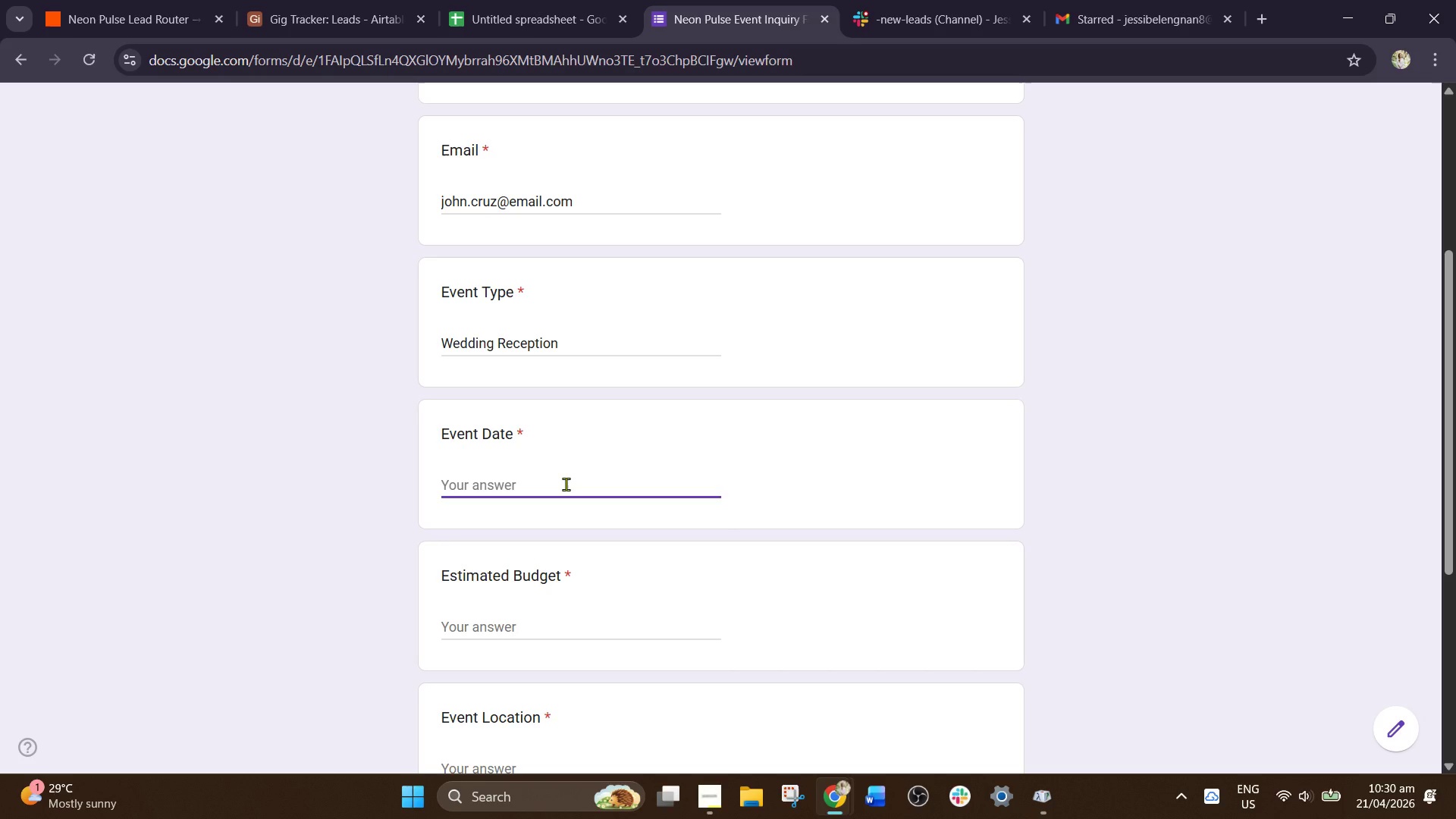 
key(Numpad2)
 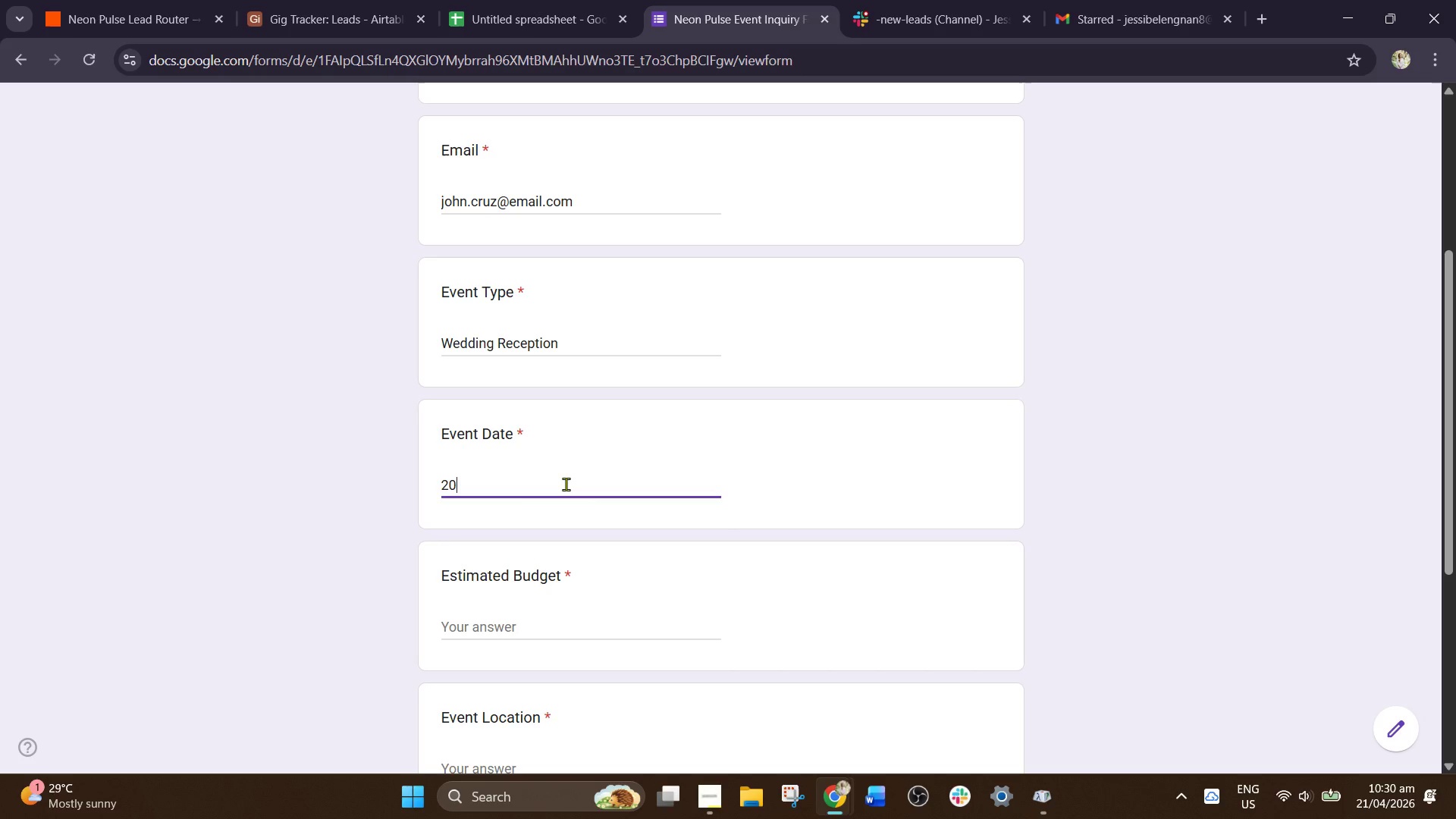 
key(Numpad0)
 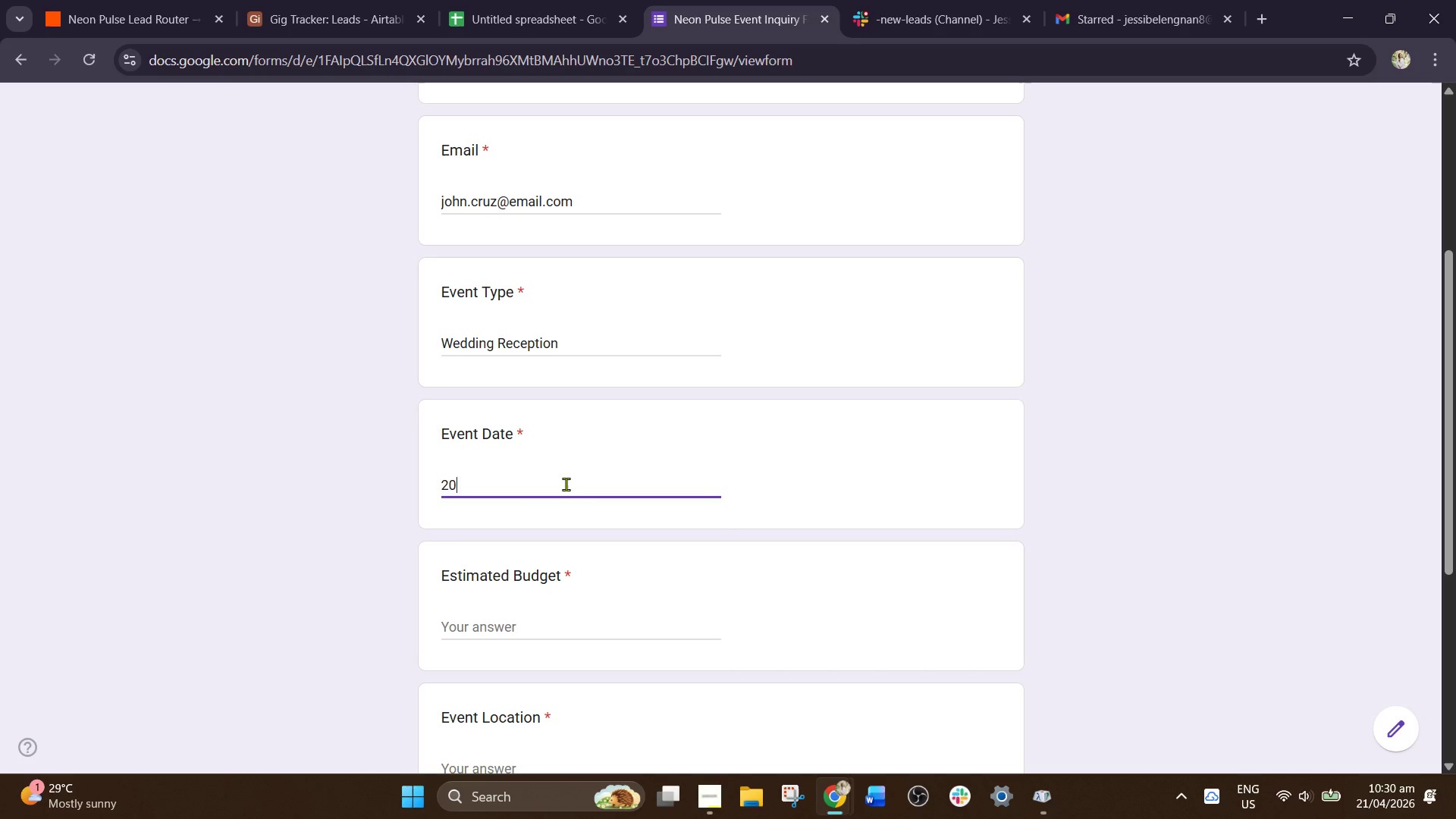 
key(Numpad2)
 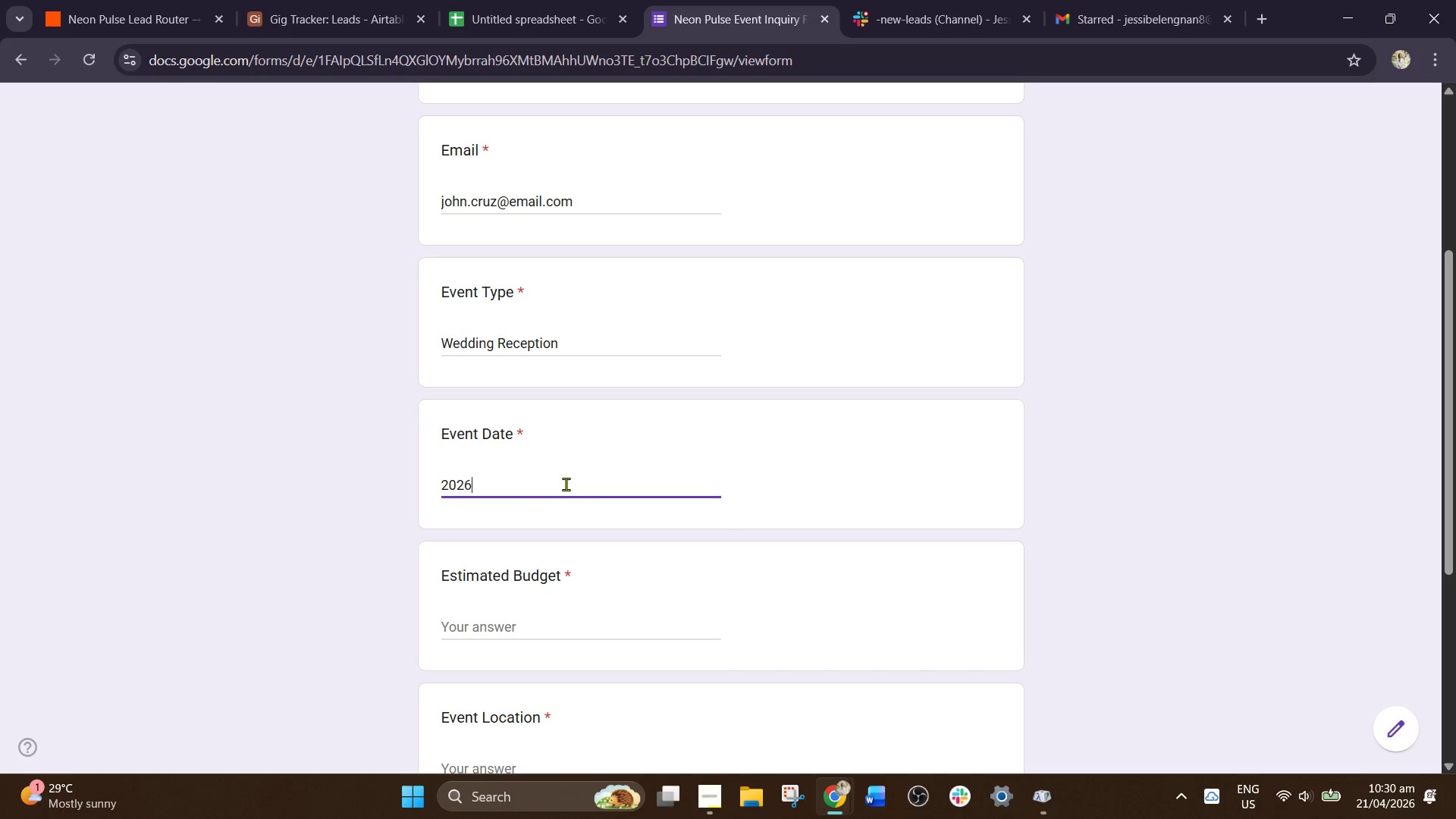 
key(Numpad6)
 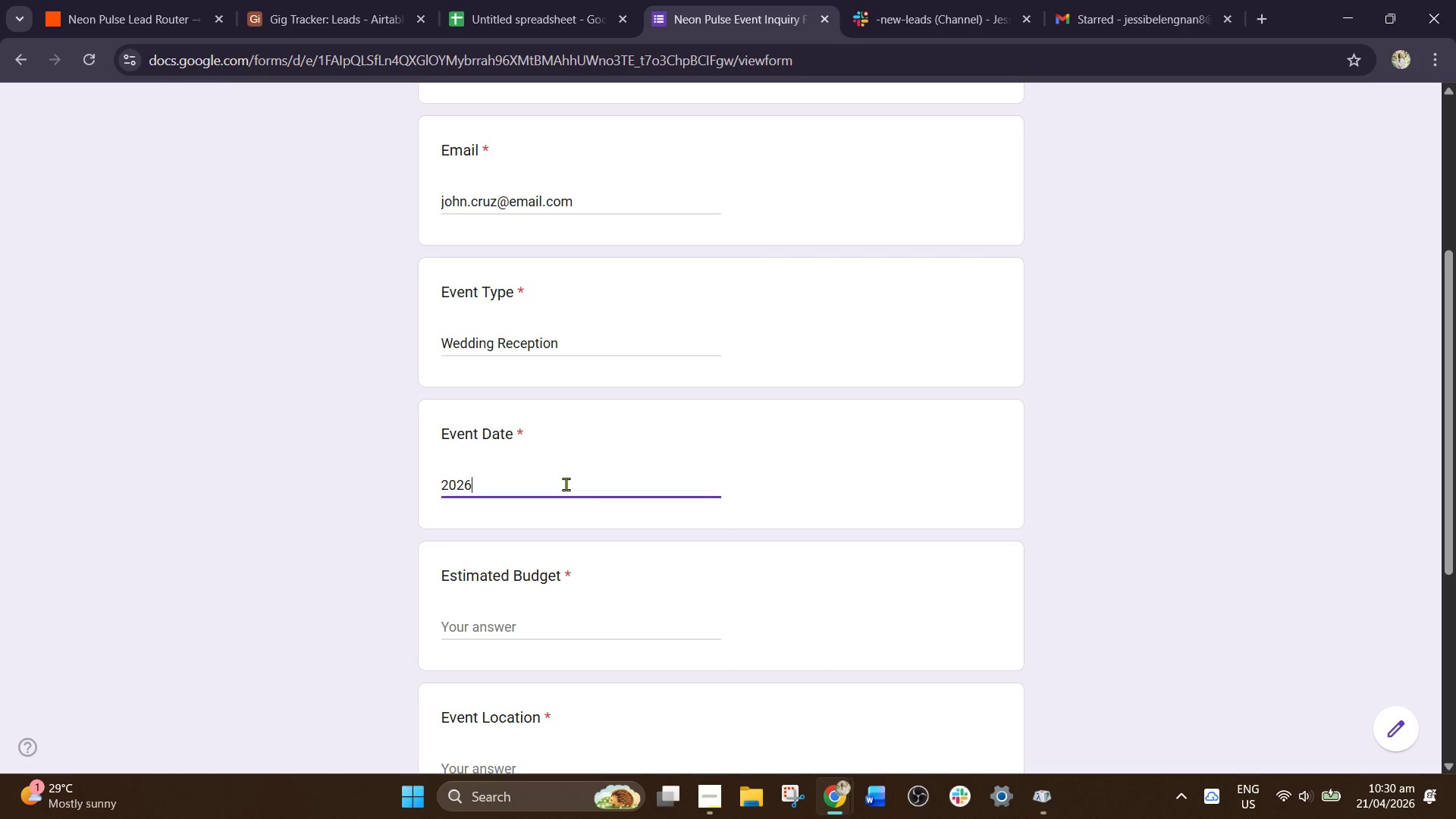 
key(NumpadSubtract)
 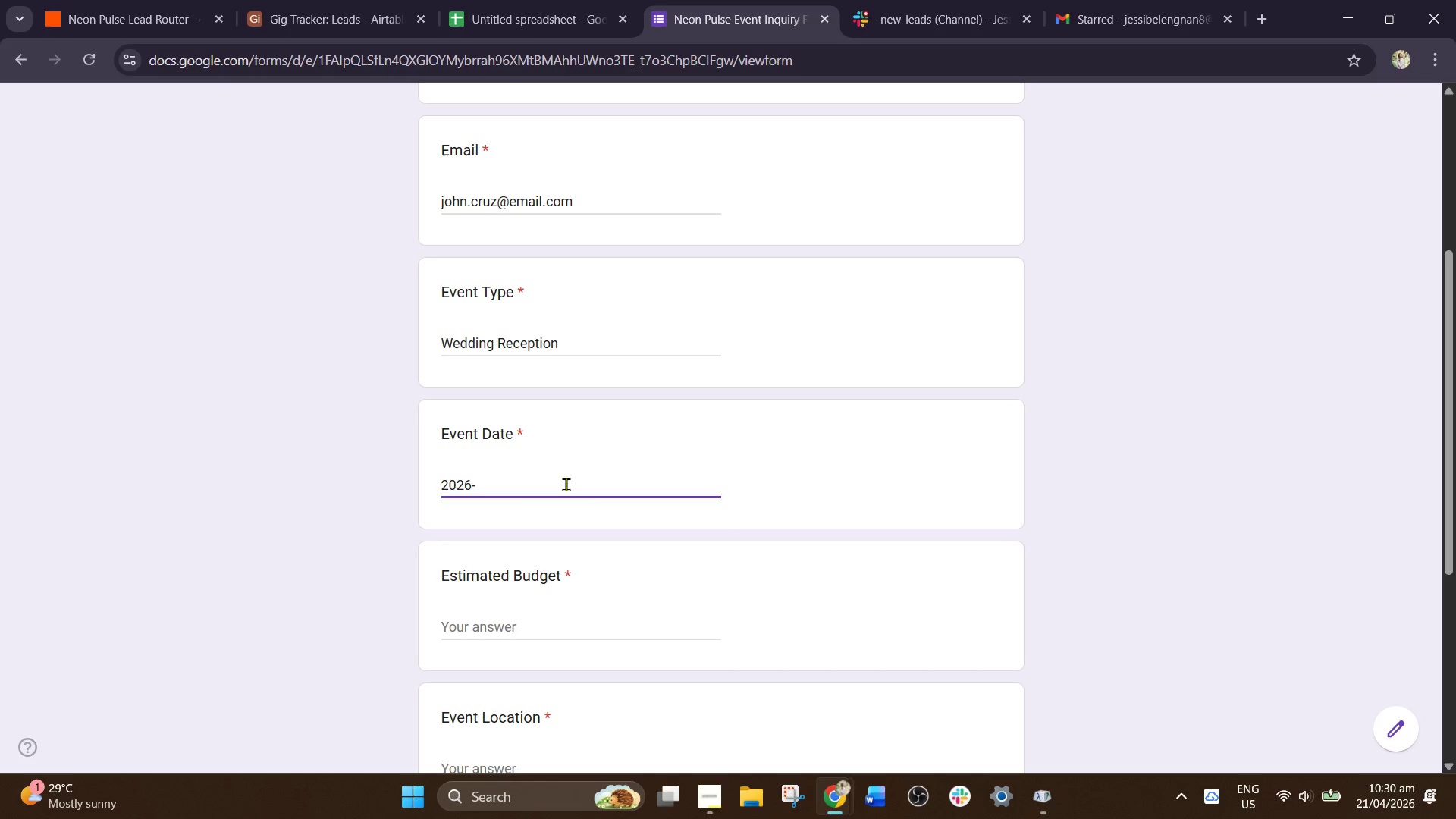 
key(Numpad0)
 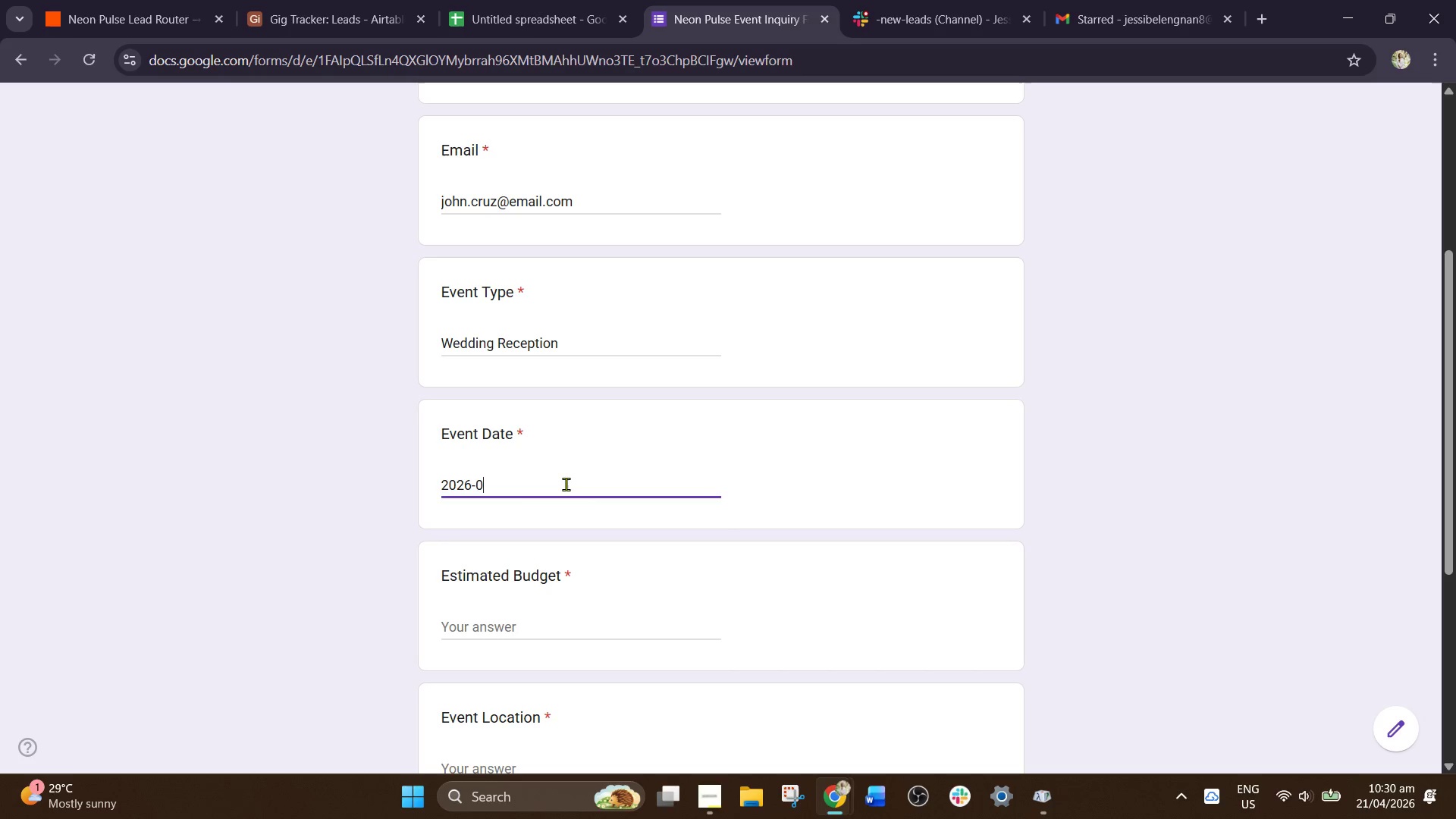 
key(Numpad6)
 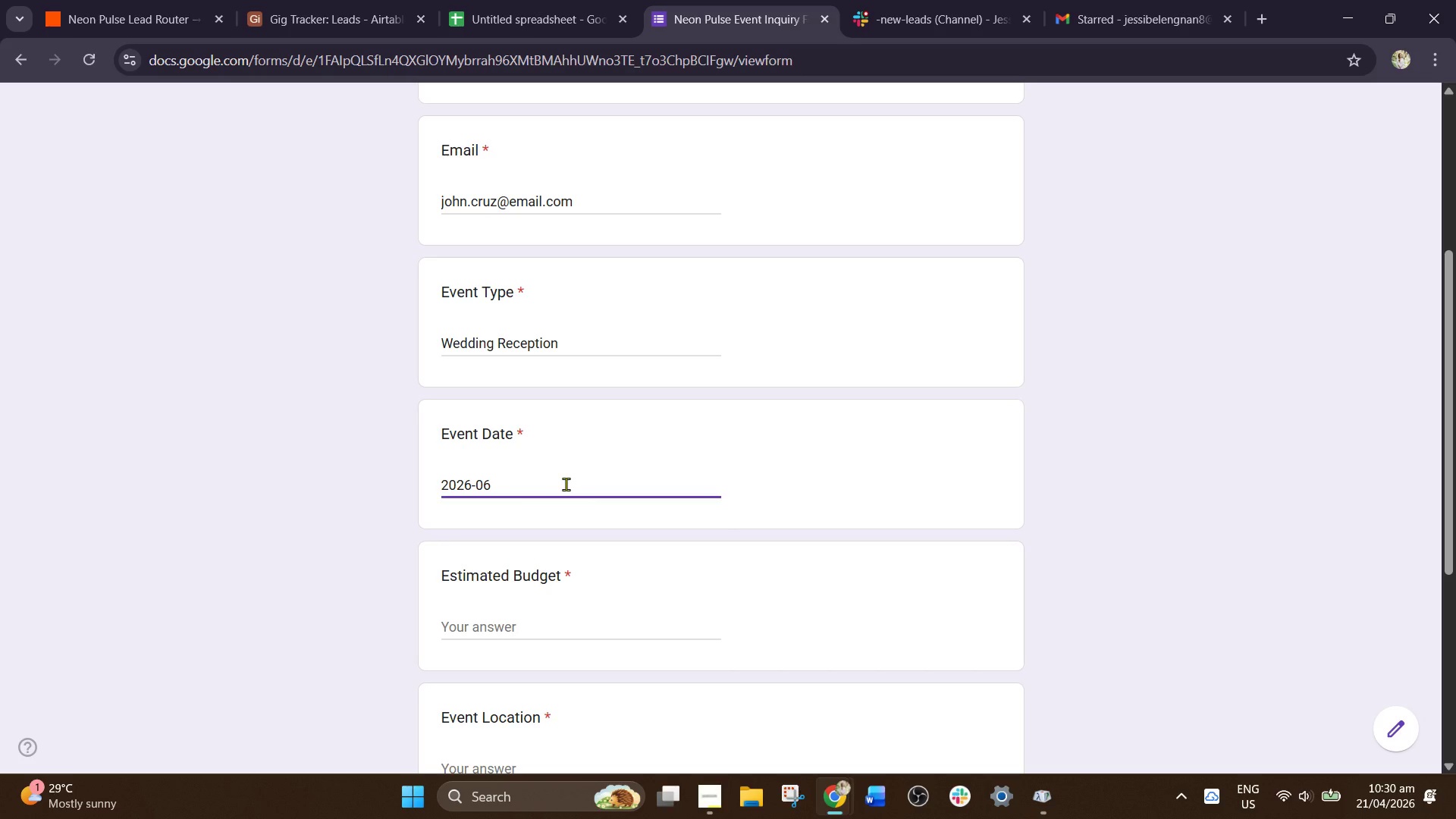 
key(NumpadSubtract)
 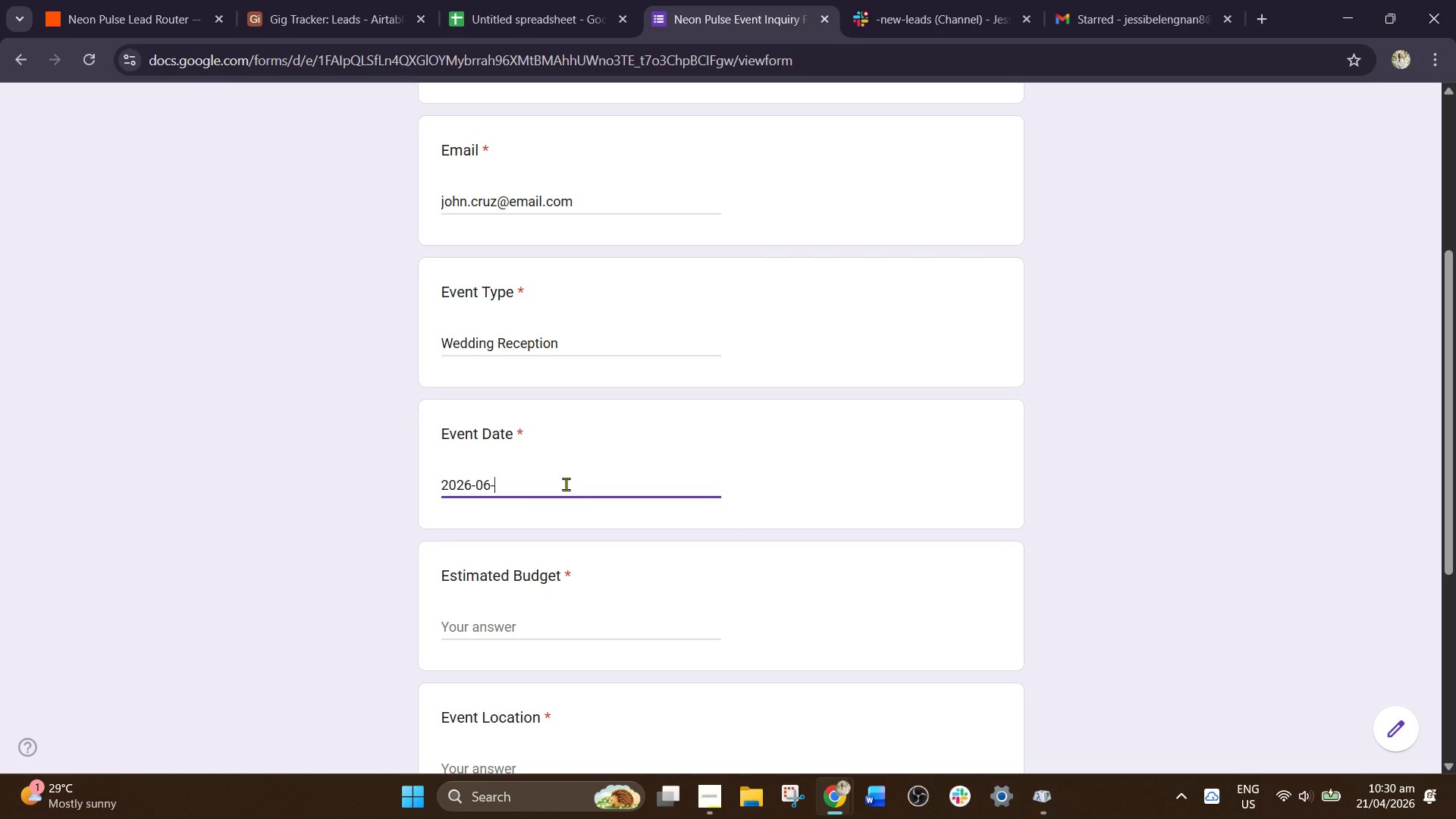 
key(Numpad1)
 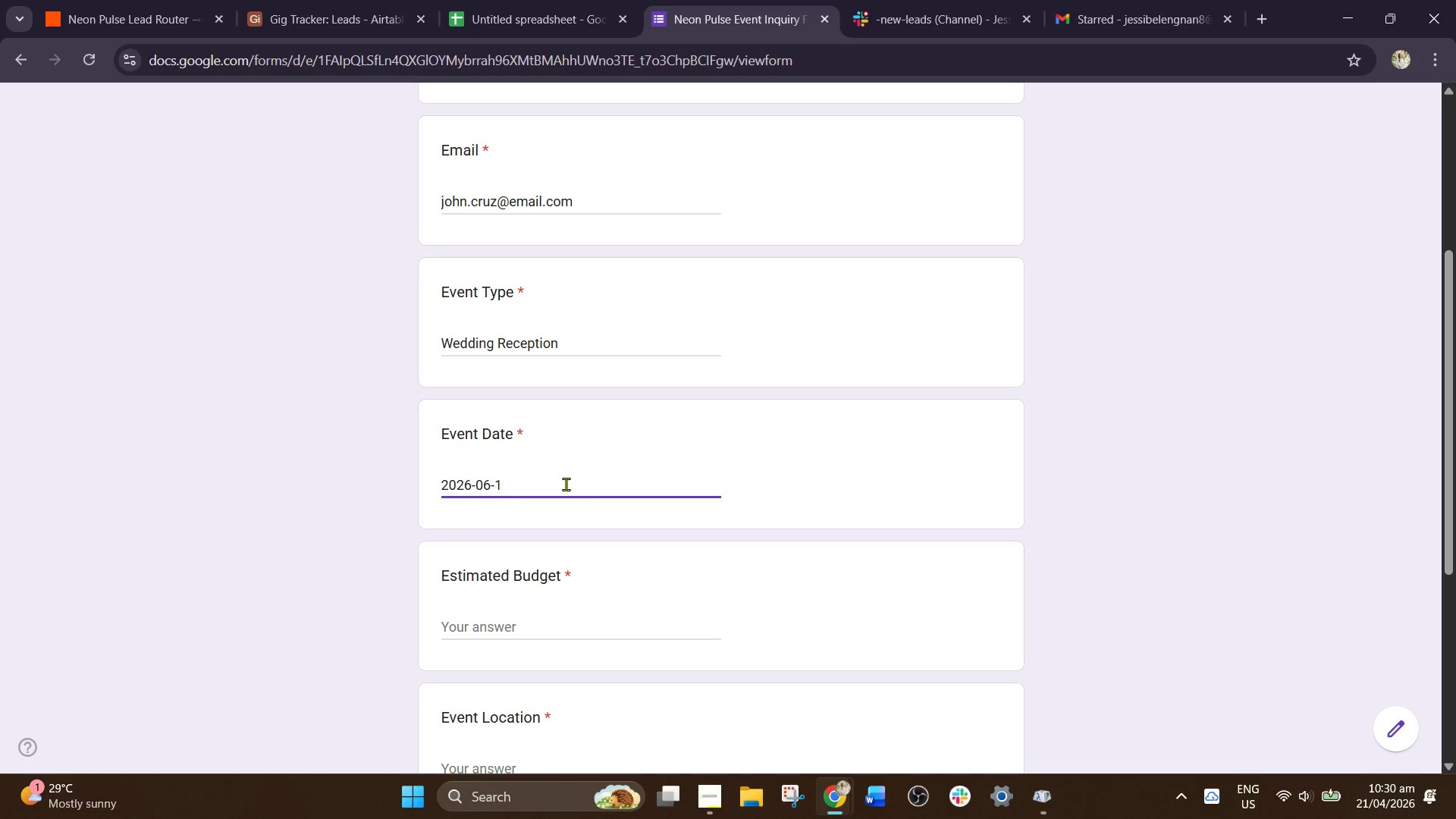 
key(Numpad2)
 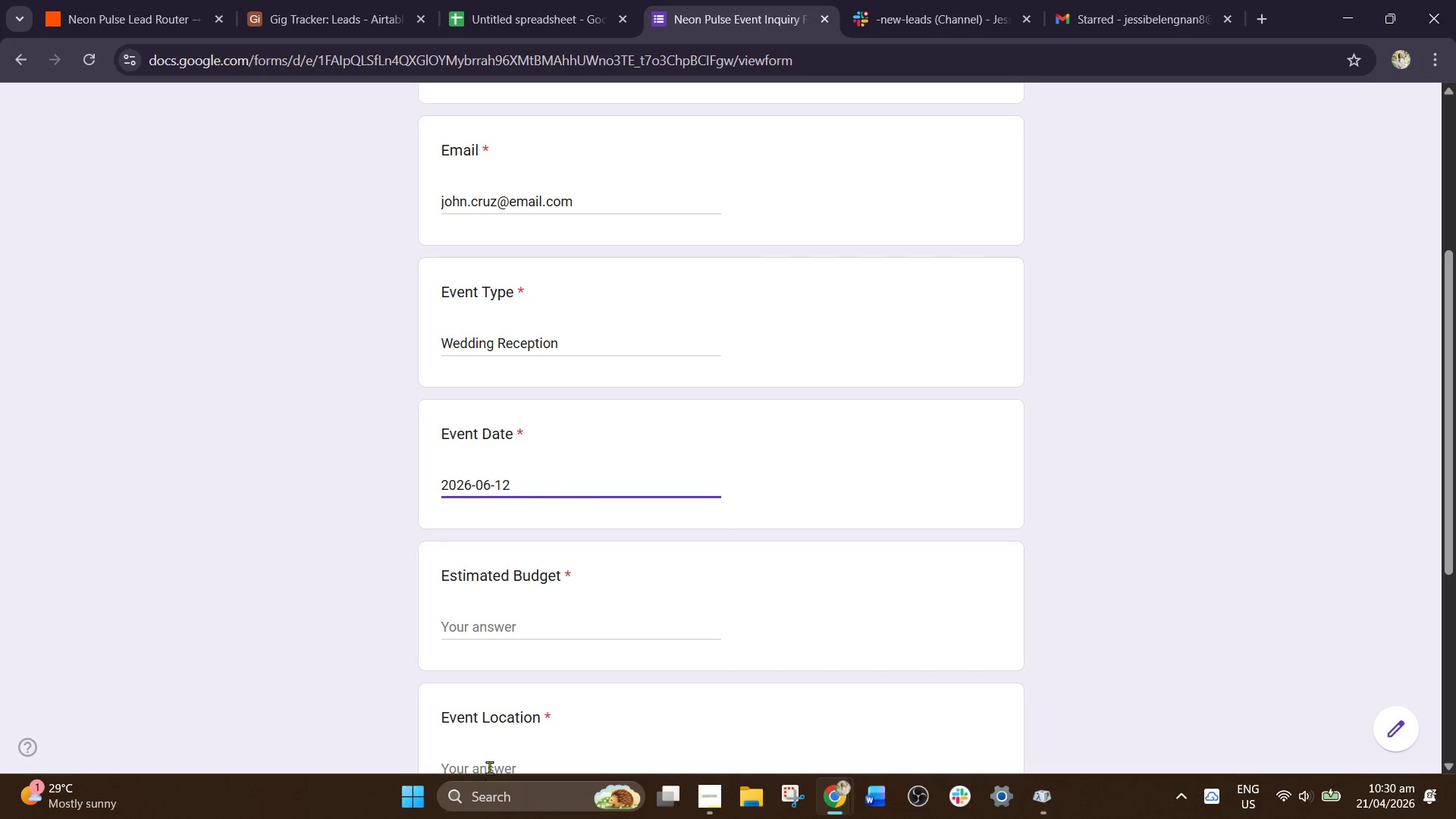 
left_click([544, 624])
 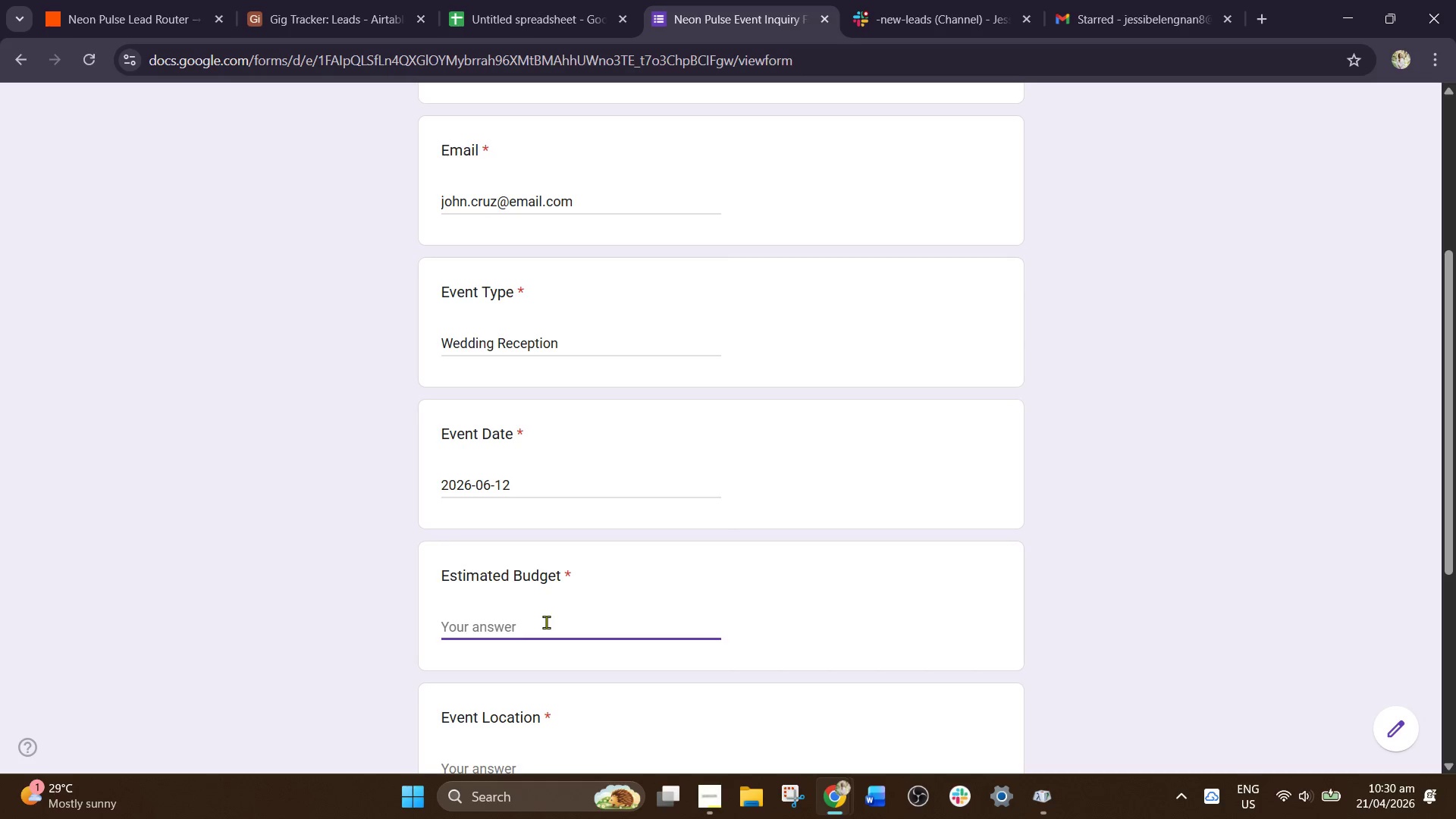 
key(Numpad5)
 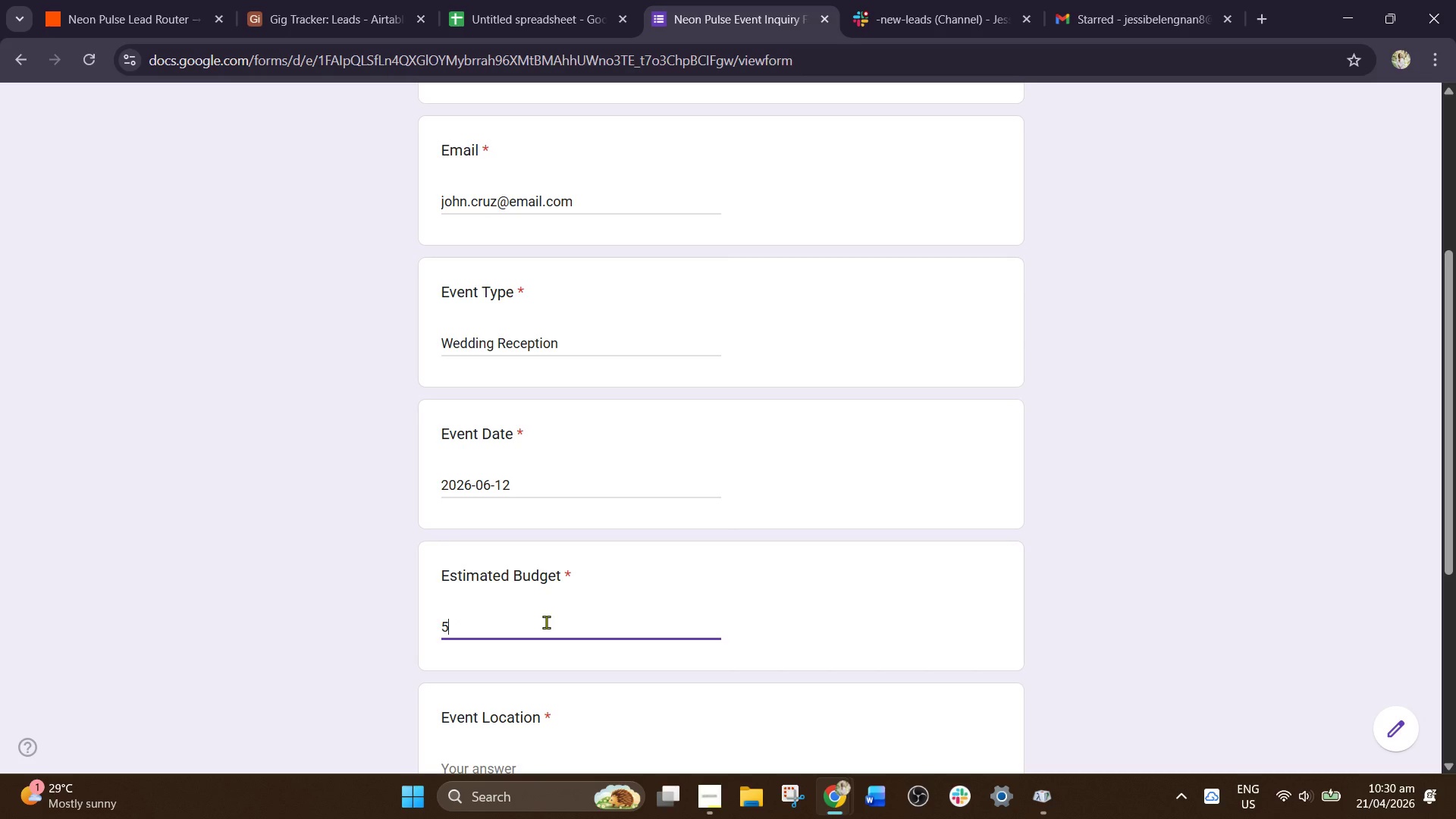 
key(Numpad0)
 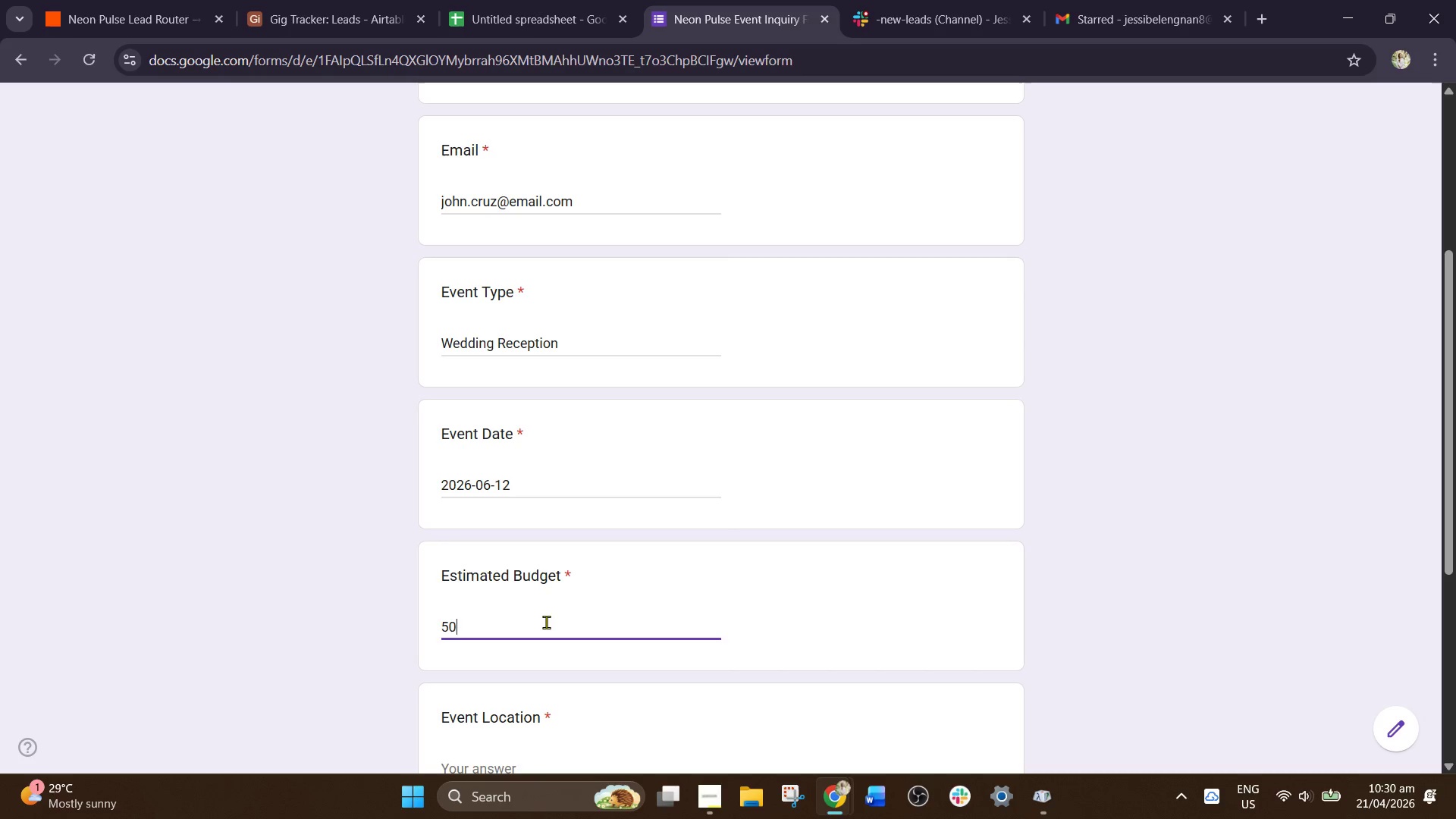 
key(Numpad0)
 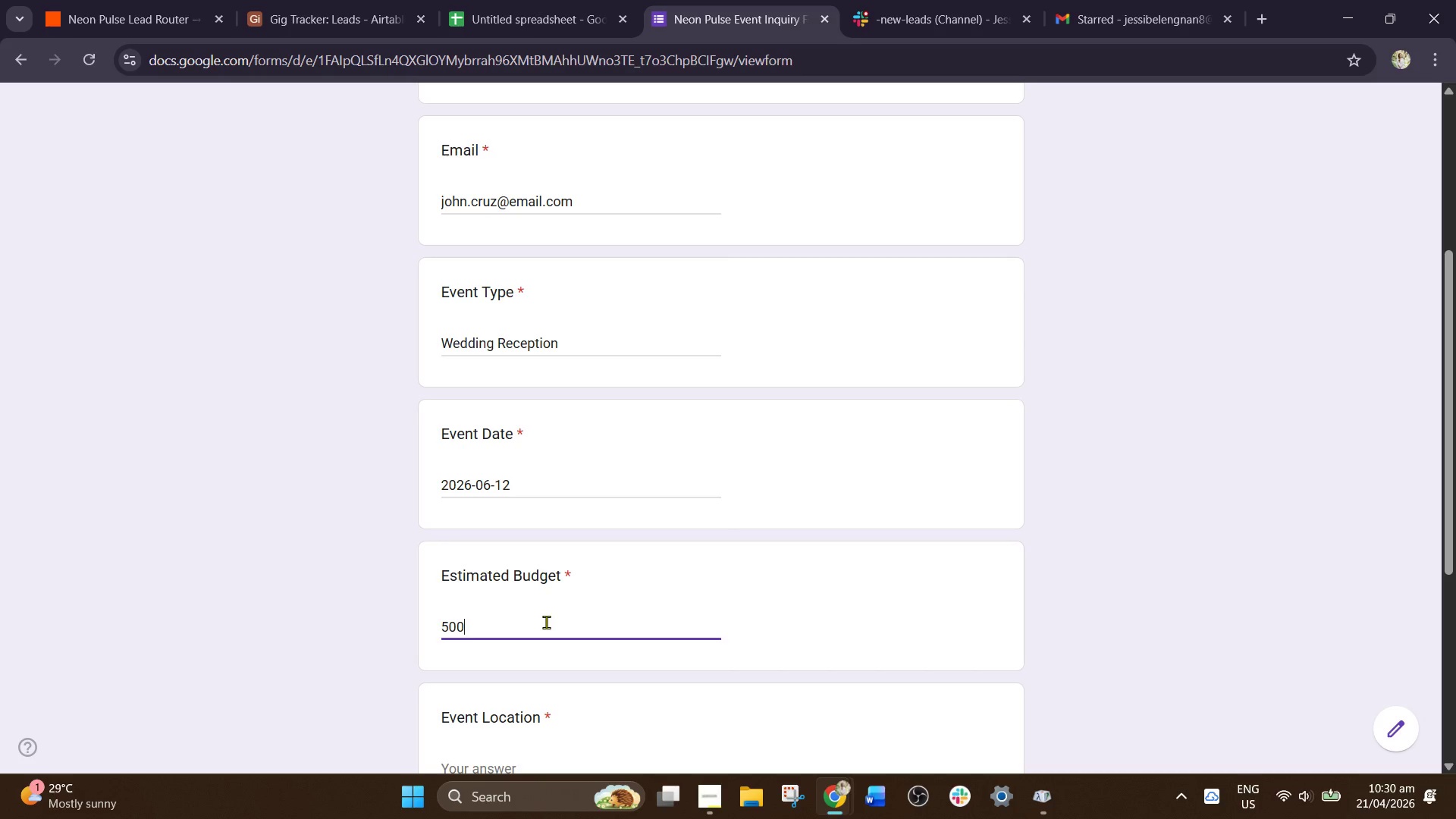 
key(Numpad0)
 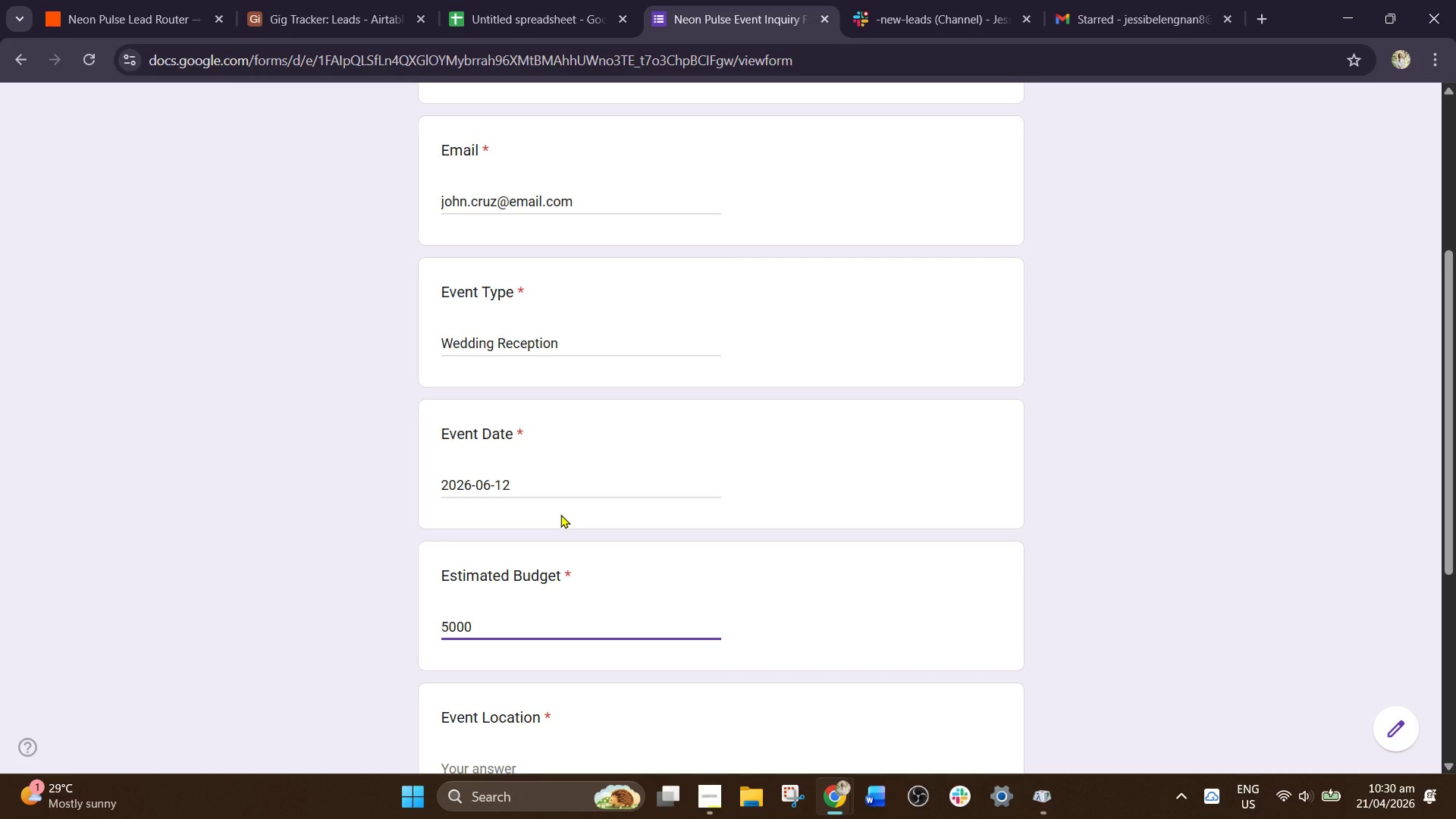 
scroll: coordinate [561, 534], scroll_direction: down, amount: 3.0
 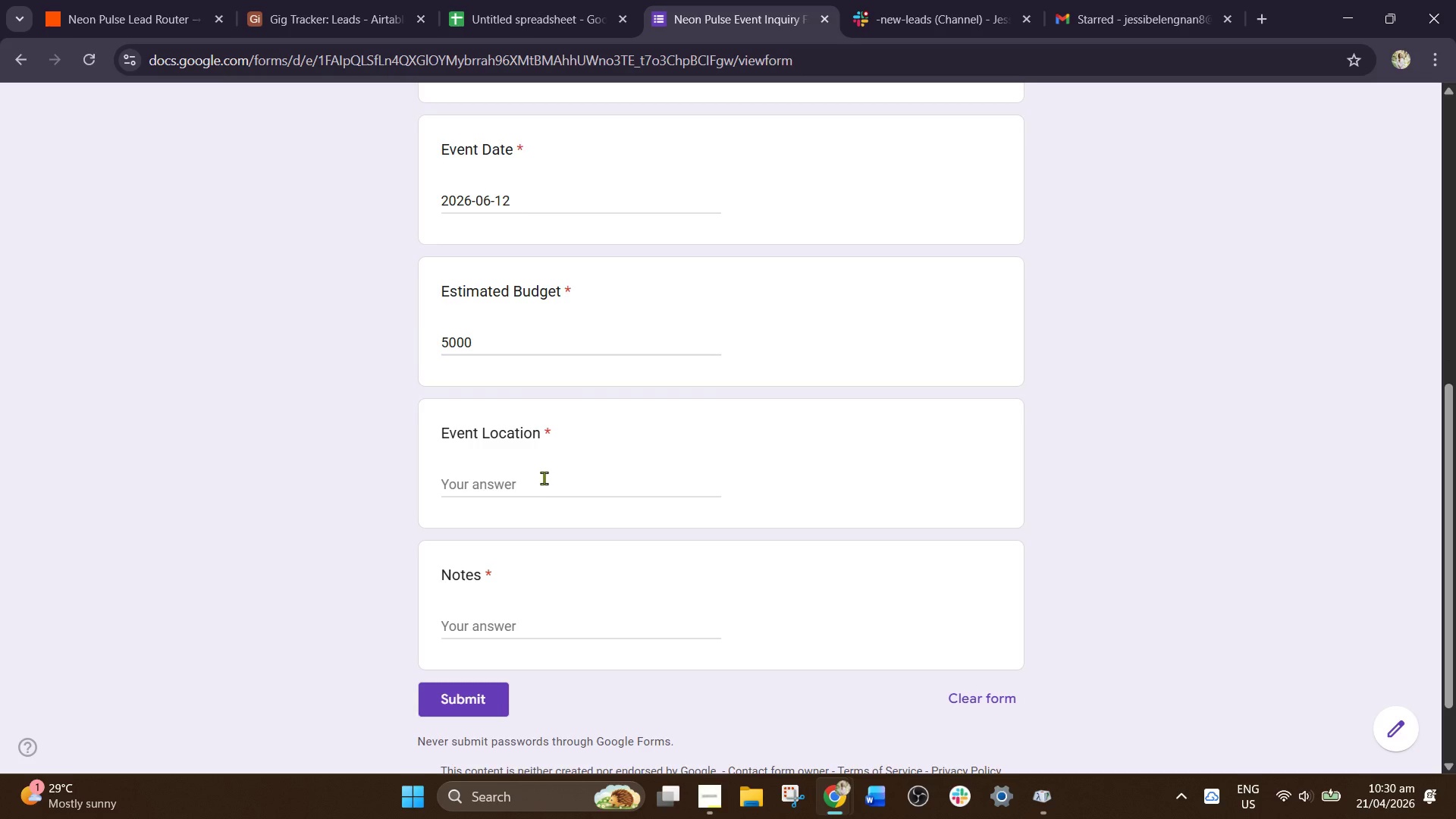 
double_click([544, 483])
 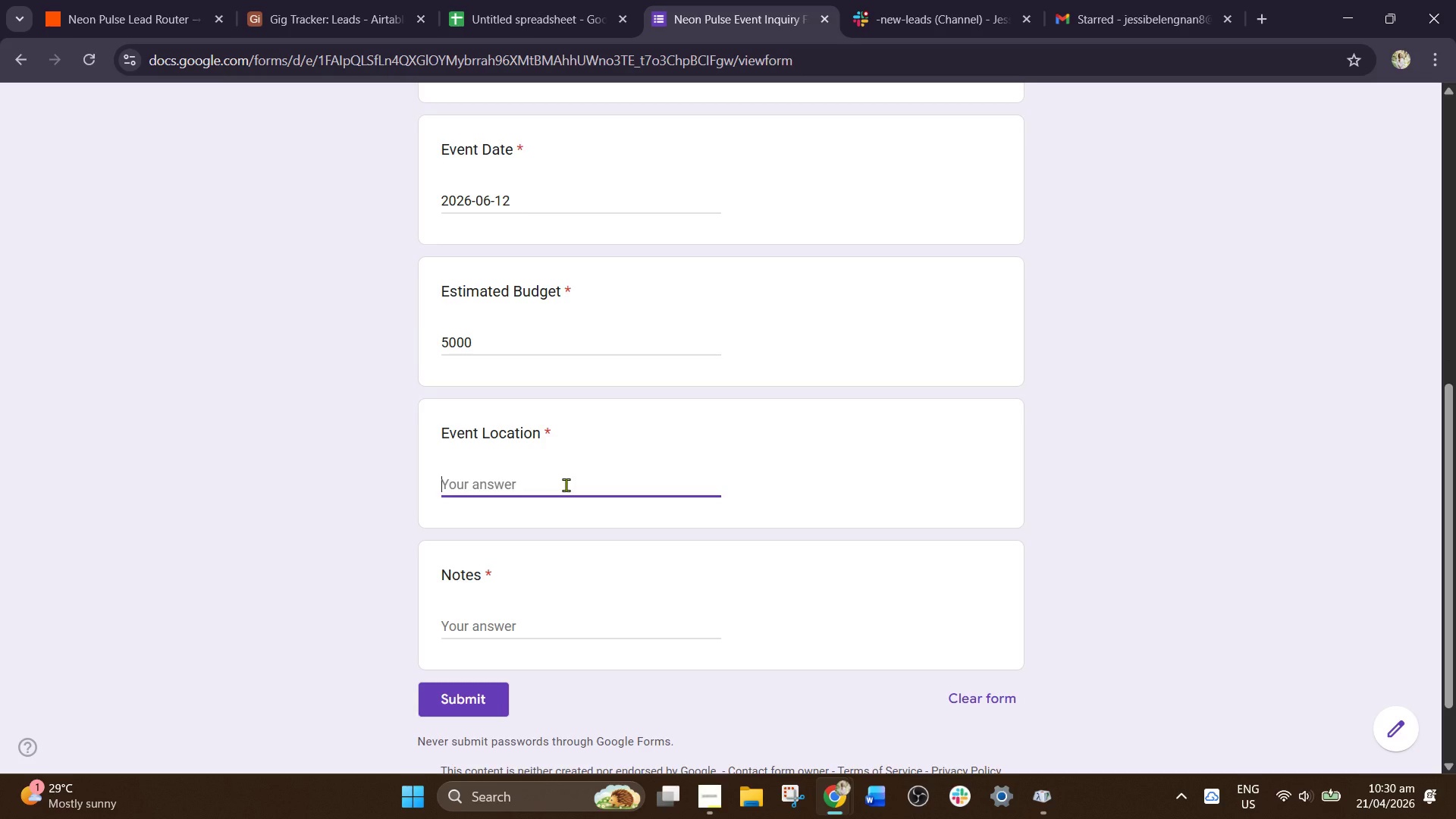 
type(Tagaytay)
 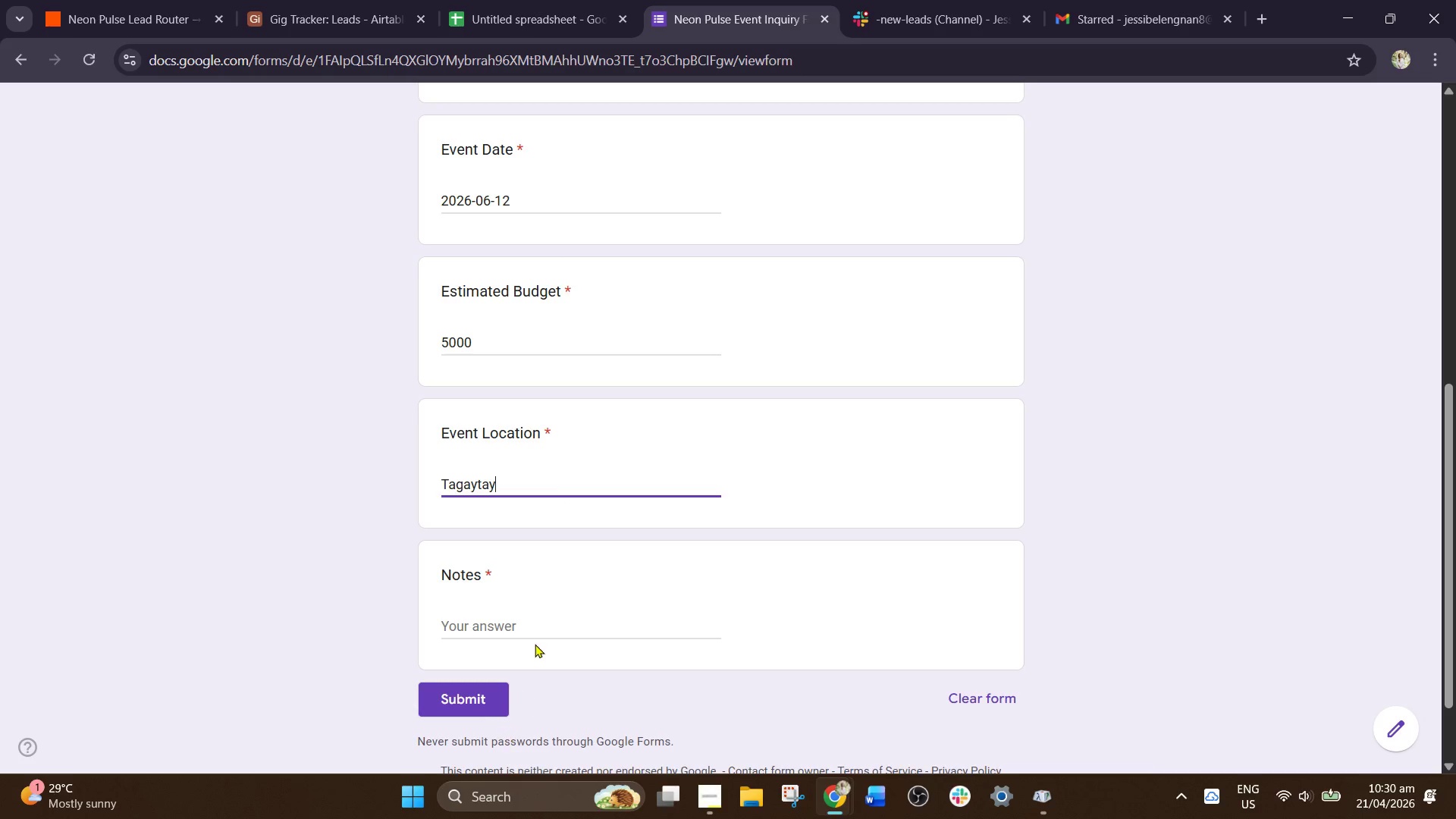 
double_click([554, 629])
 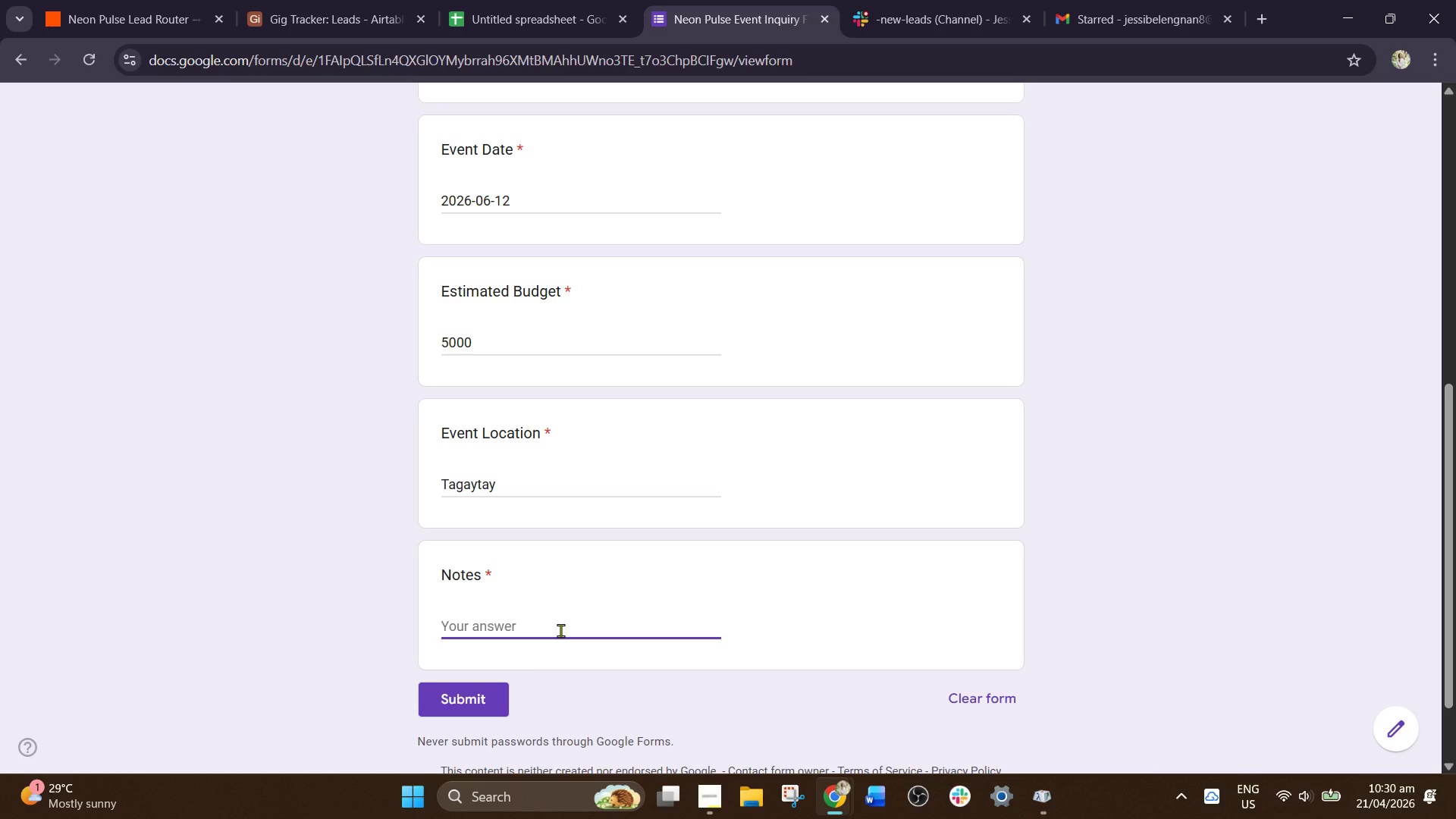 
type(Elegant lighting)
 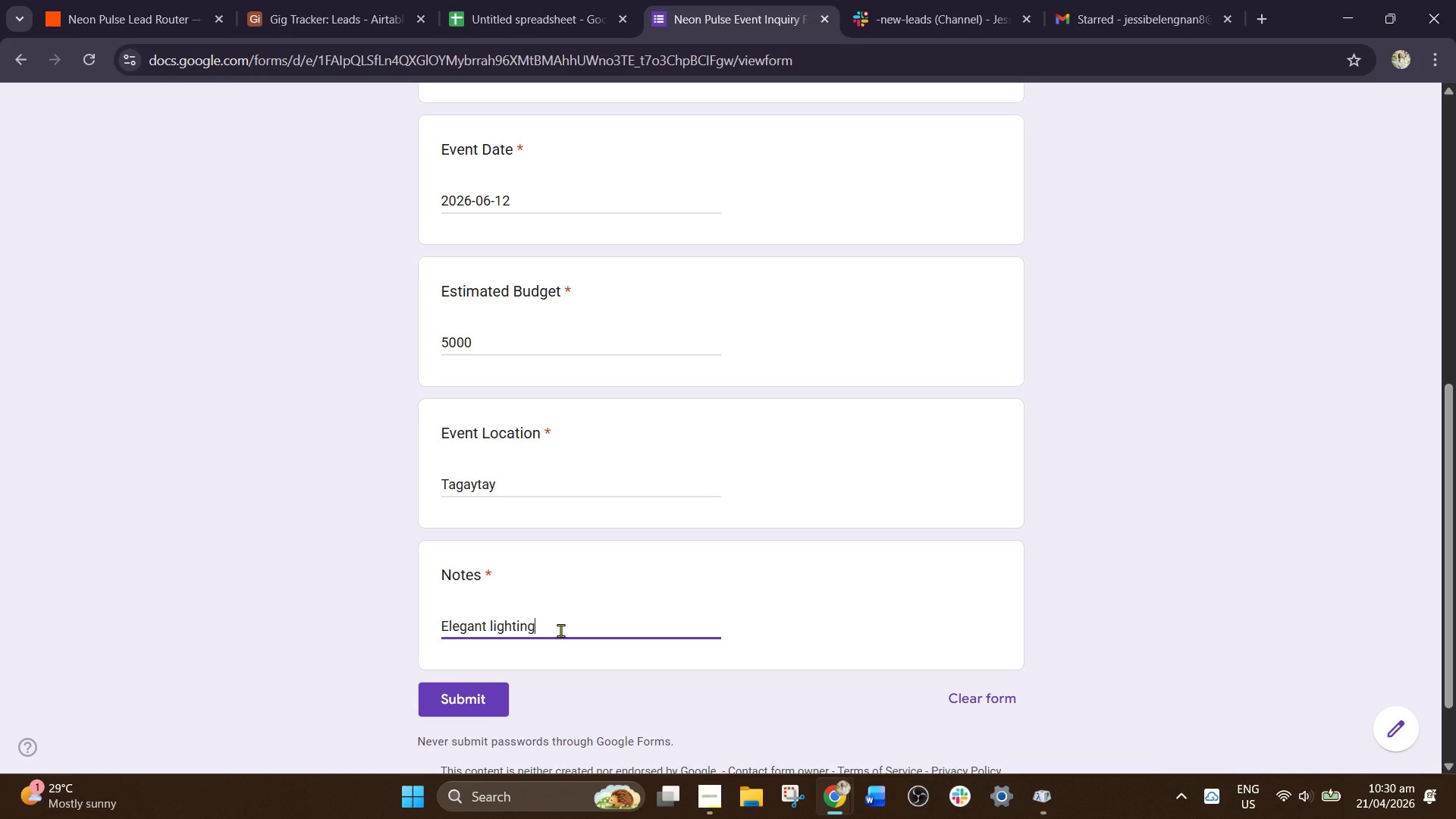 
type( and live band)
 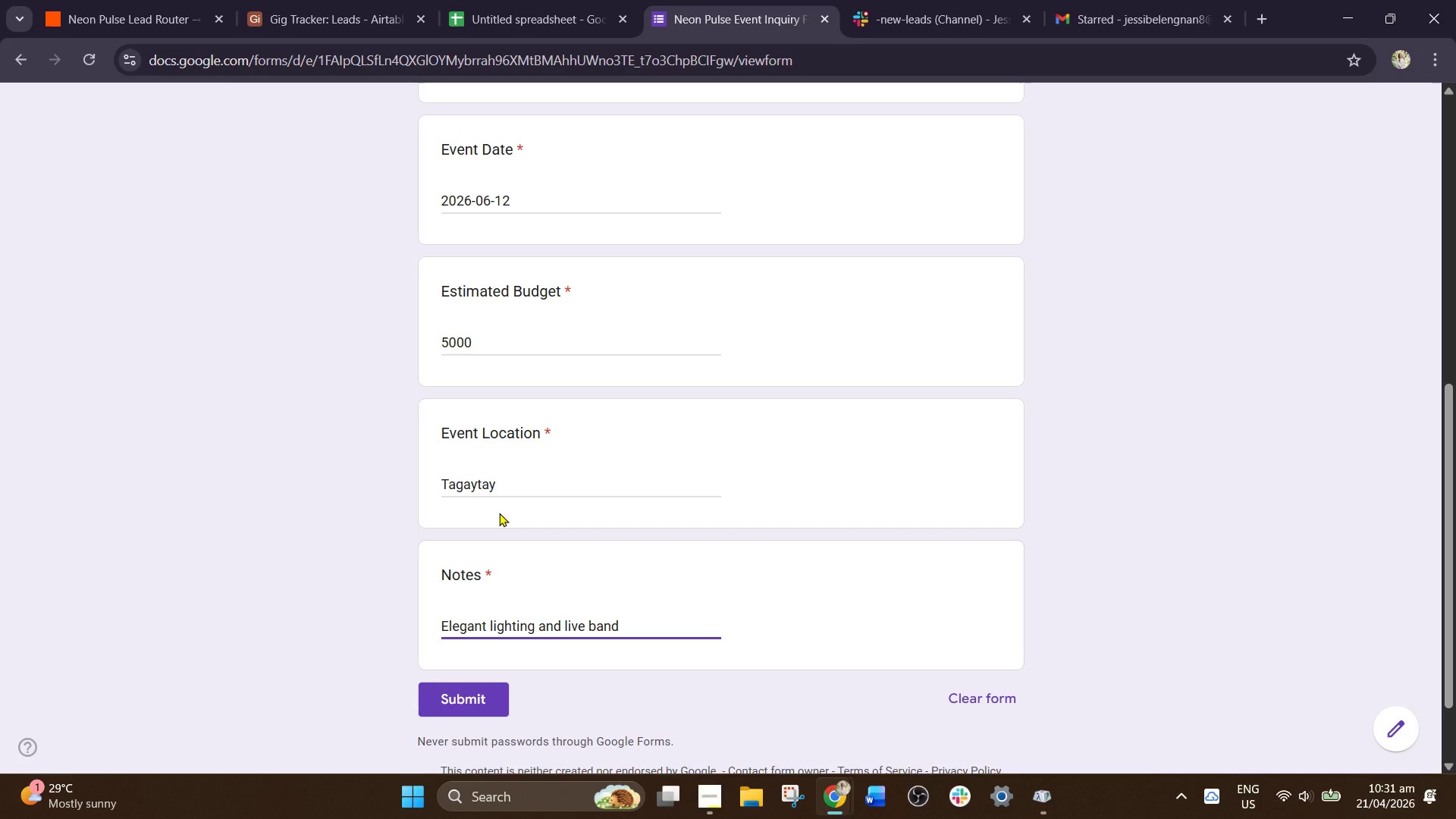 
scroll: coordinate [565, 677], scroll_direction: up, amount: 1.0
 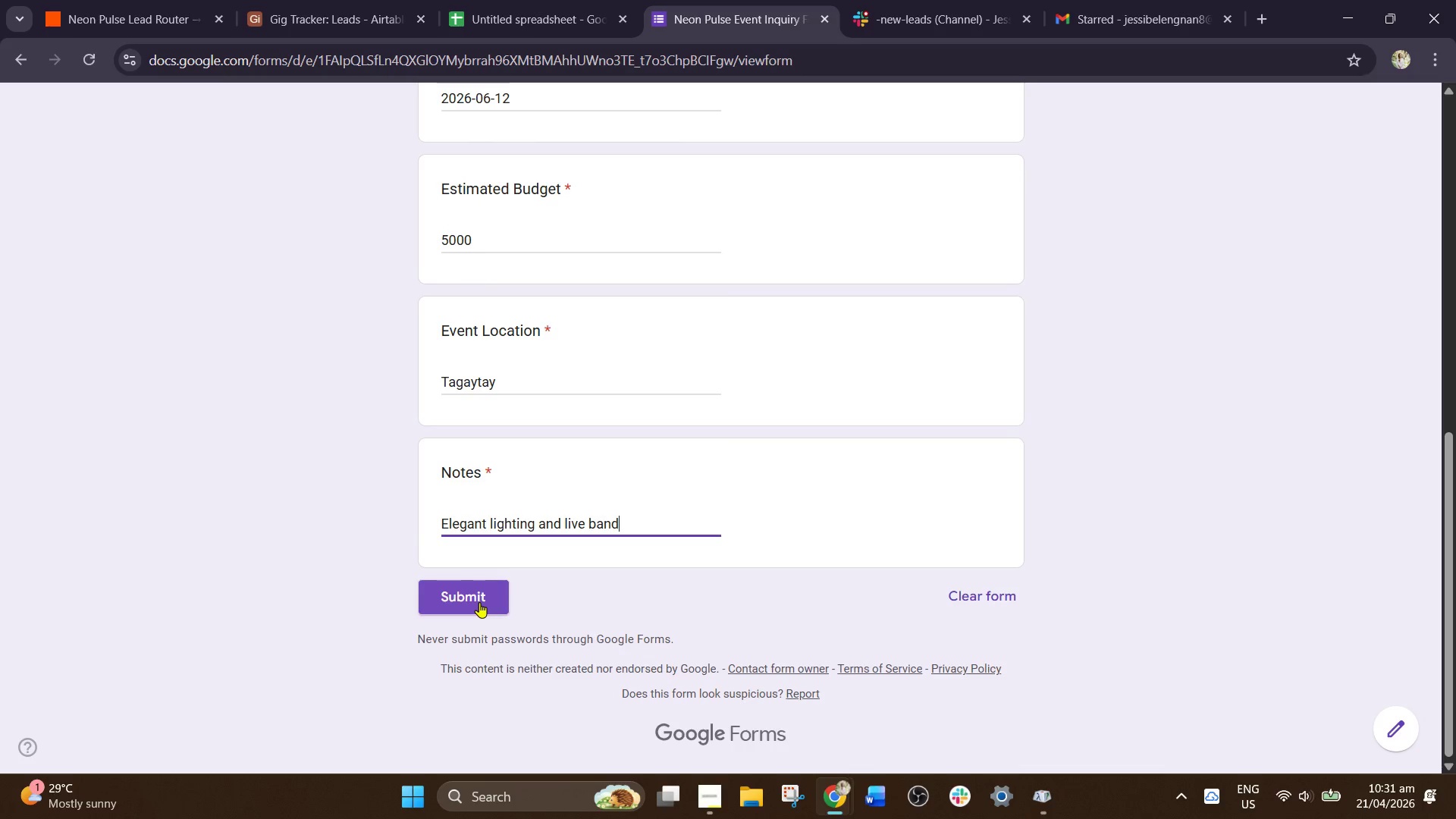 
left_click([479, 602])
 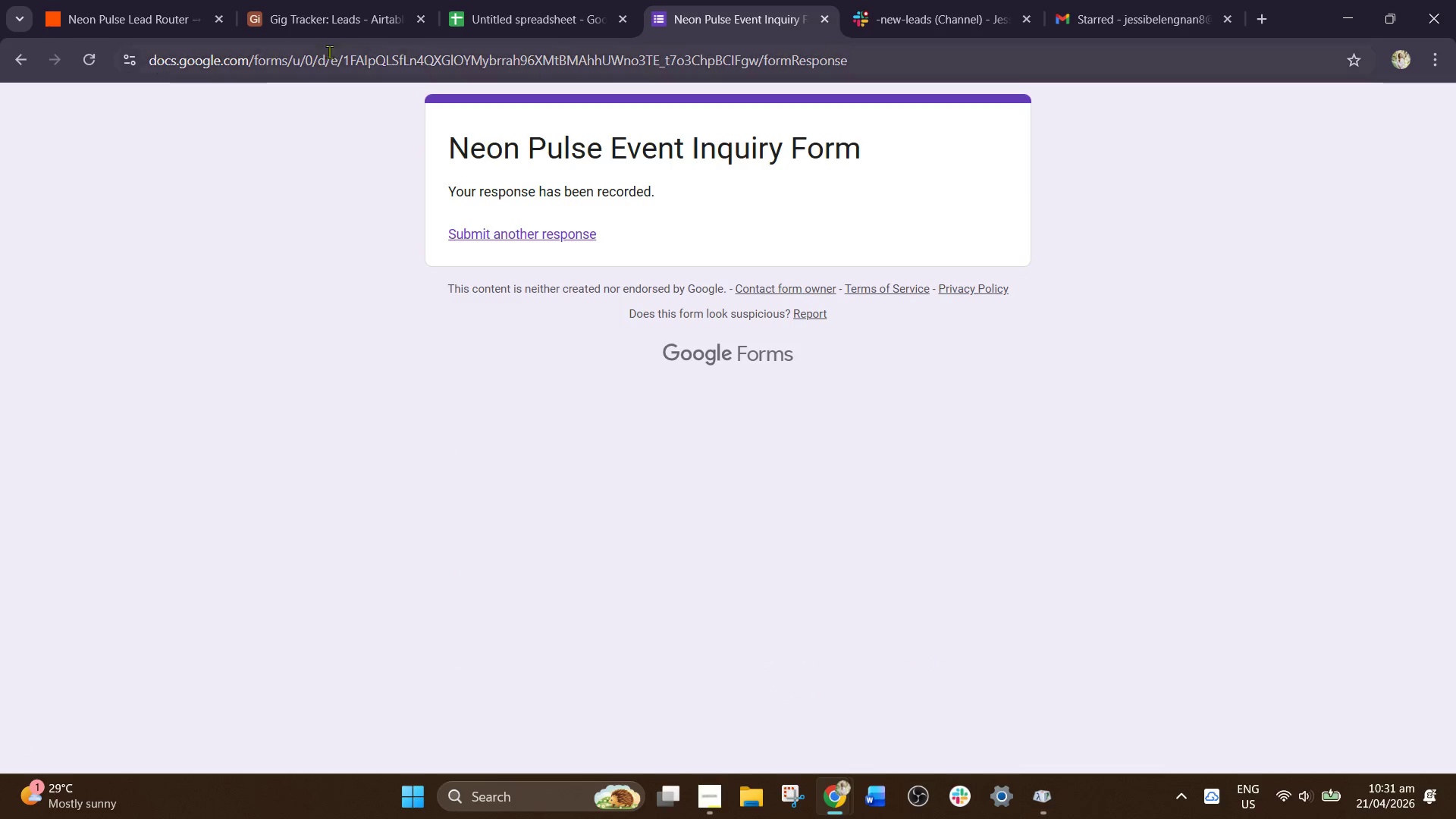 
left_click([105, 0])
 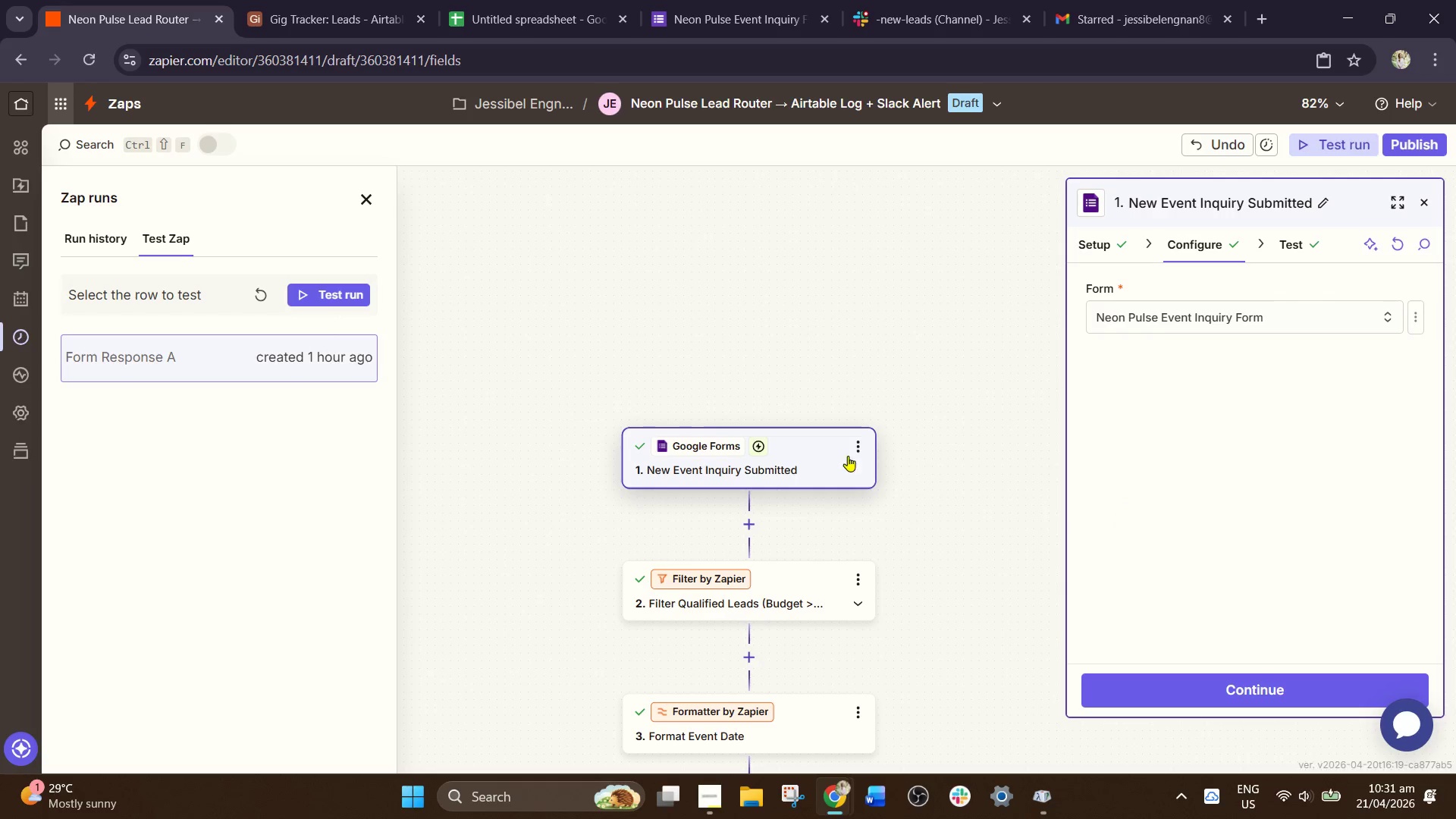 
wait(7.69)
 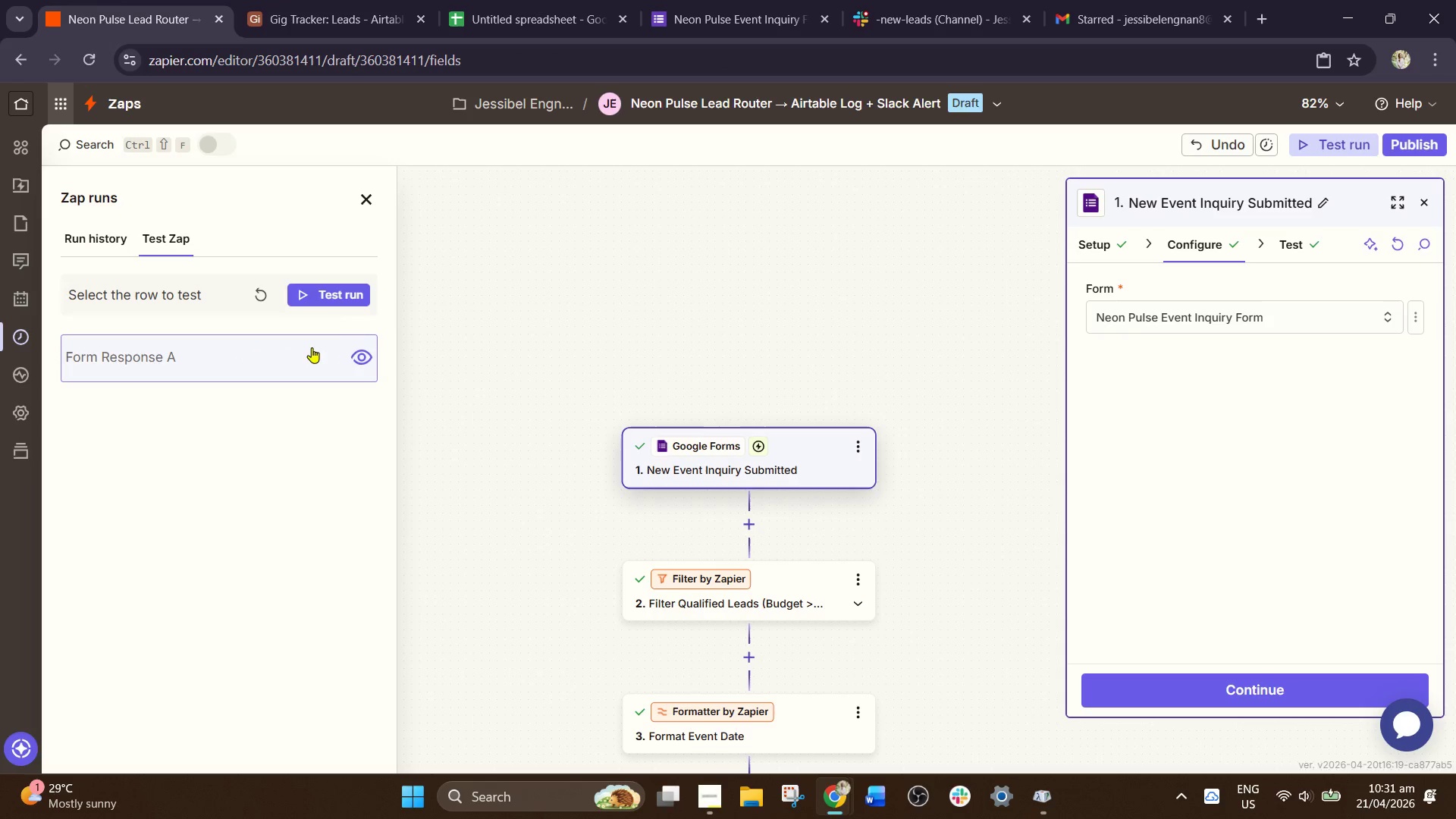 
left_click([261, 290])
 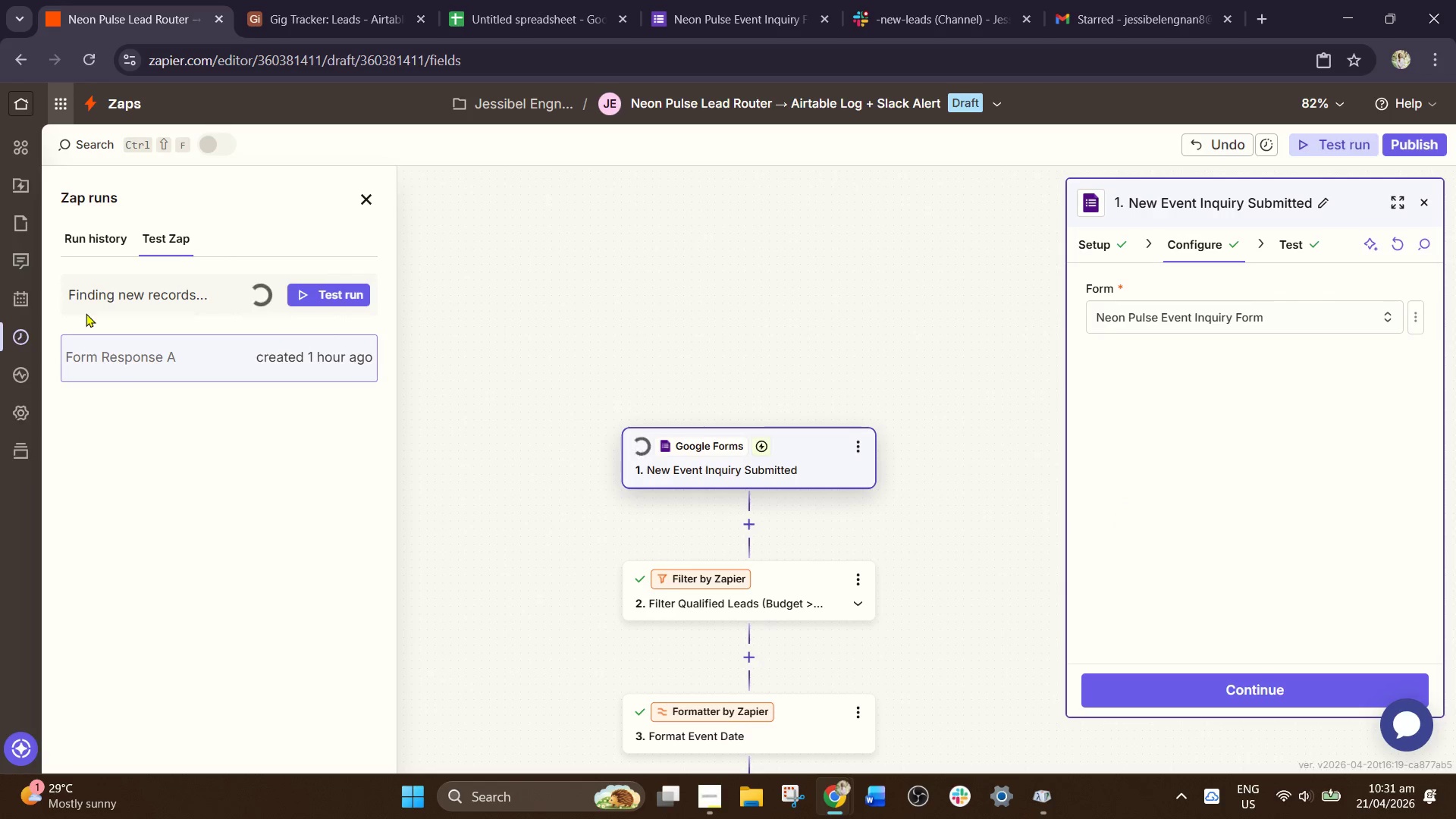 
wait(8.53)
 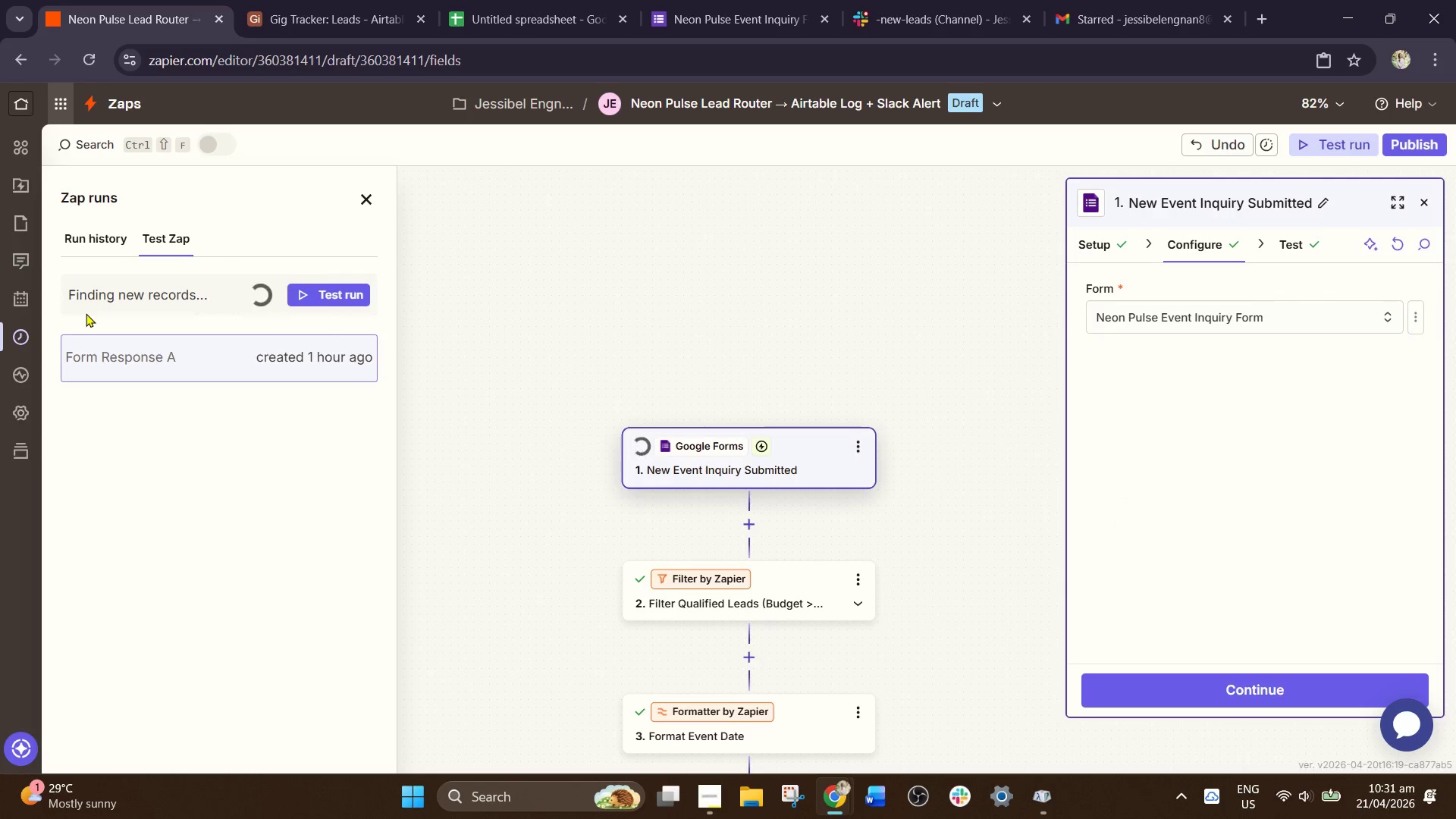 
left_click([180, 366])
 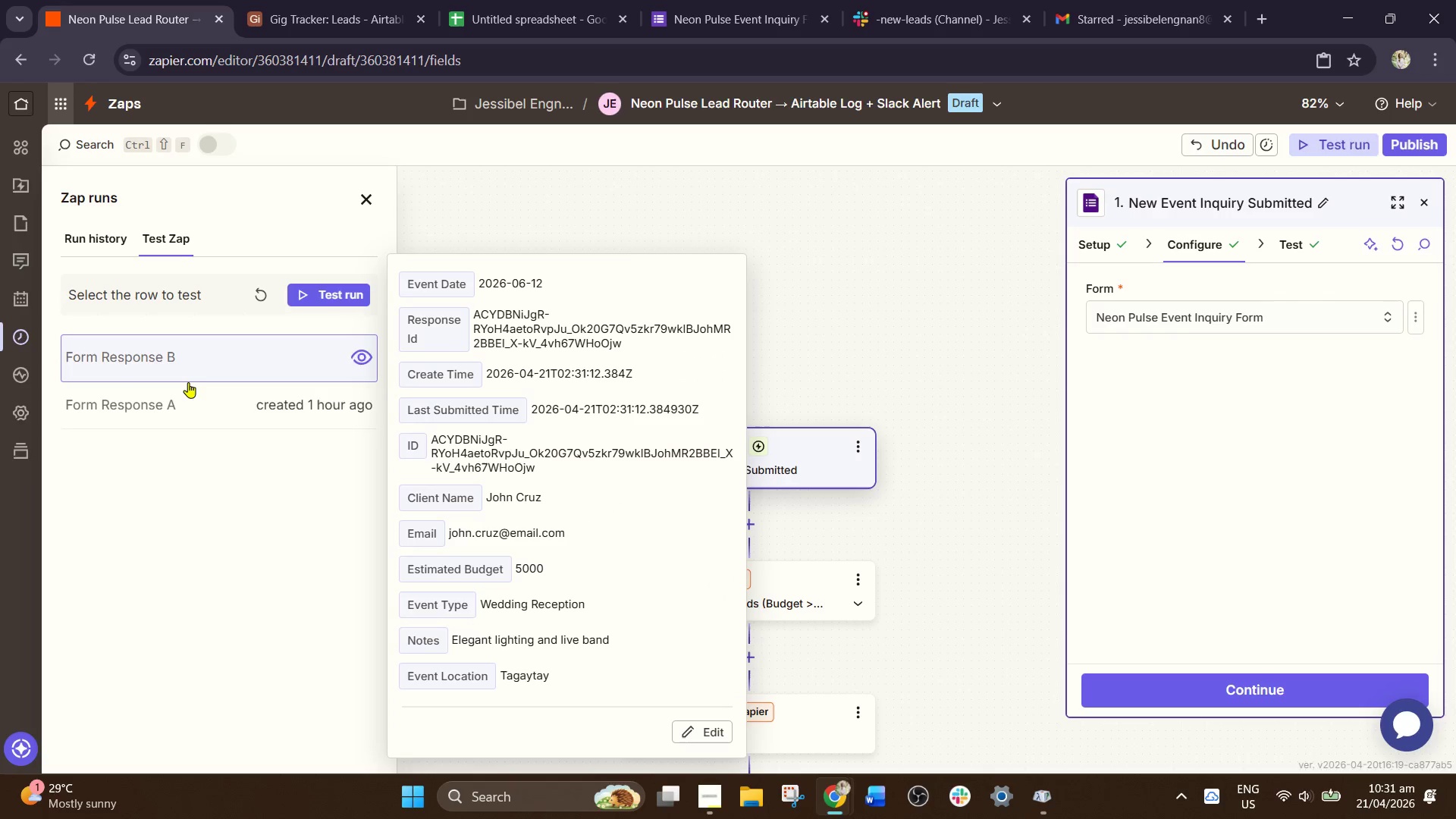 
wait(7.02)
 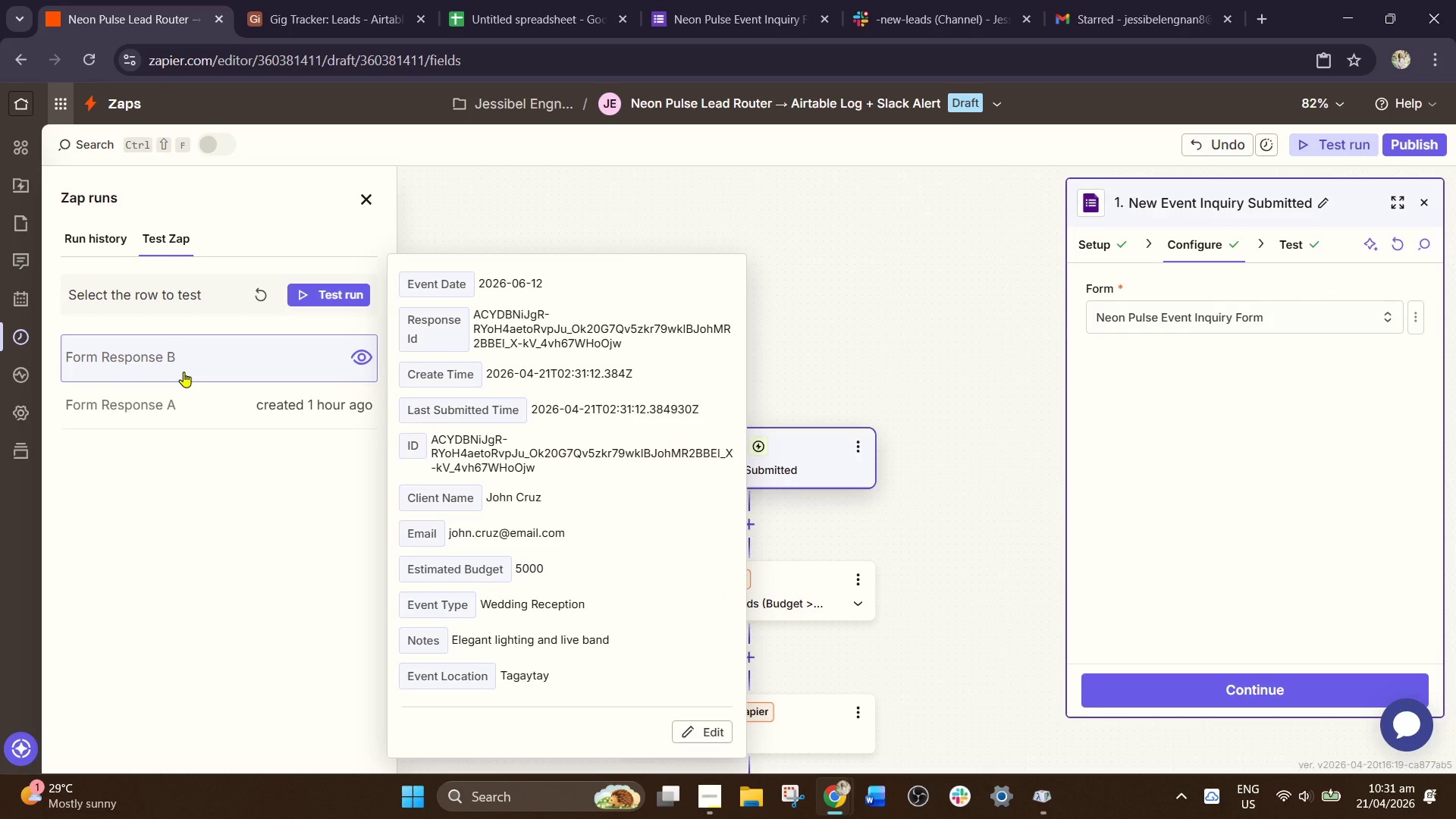 
left_click([331, 289])
 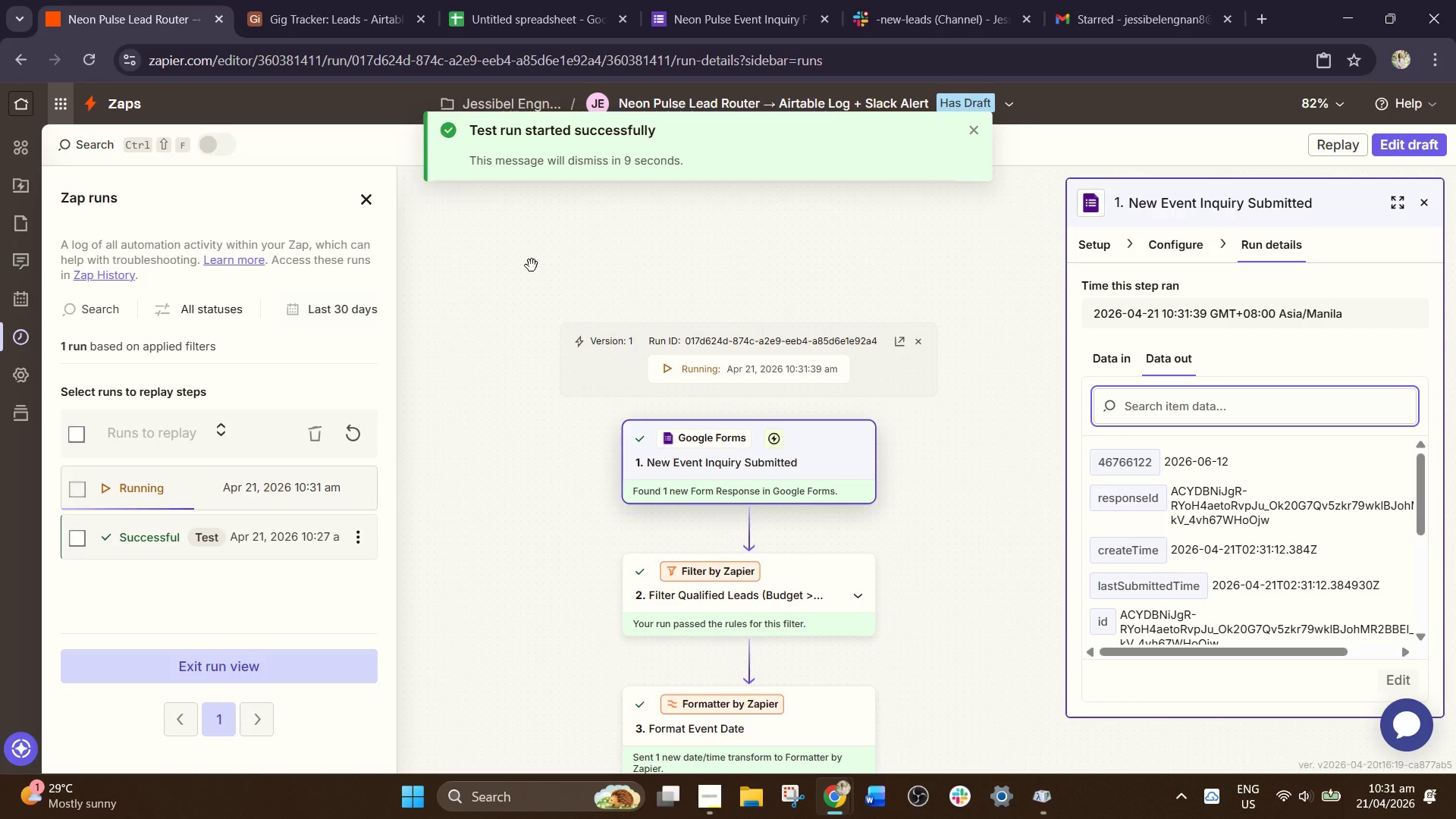 
wait(9.17)
 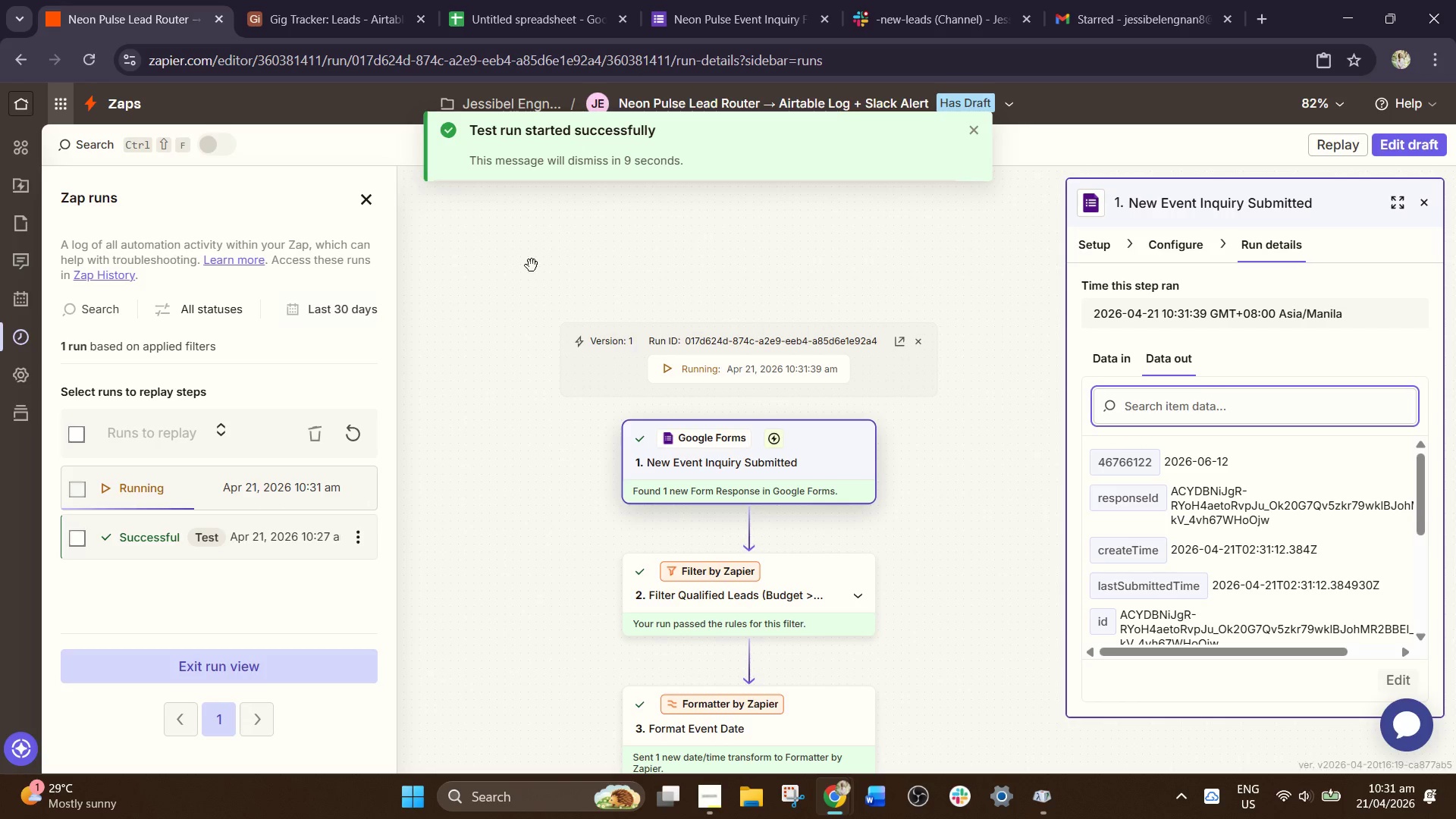 
left_click([940, 0])
 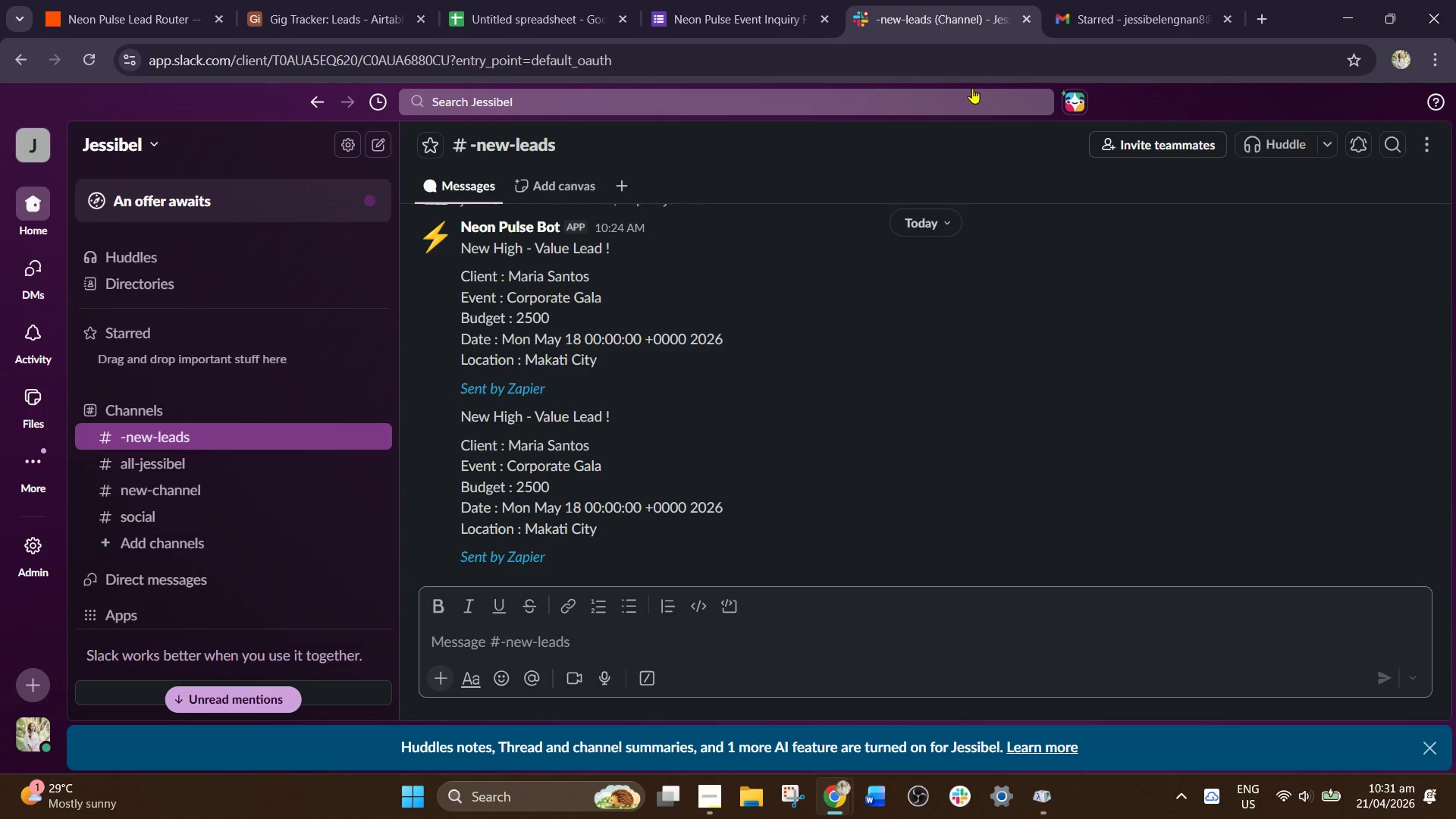 
scroll: coordinate [603, 491], scroll_direction: down, amount: 9.0
 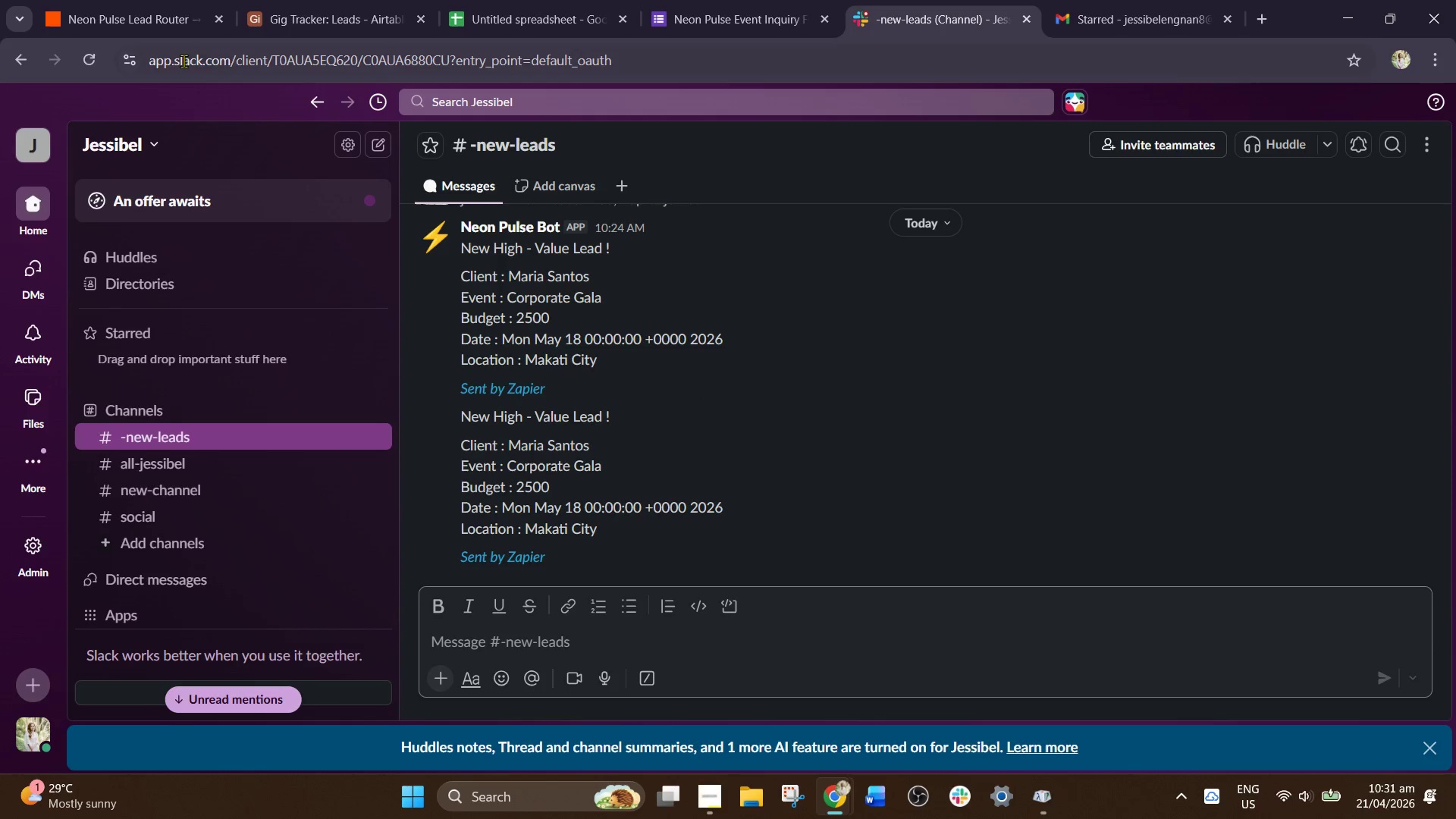 
left_click([202, 54])
 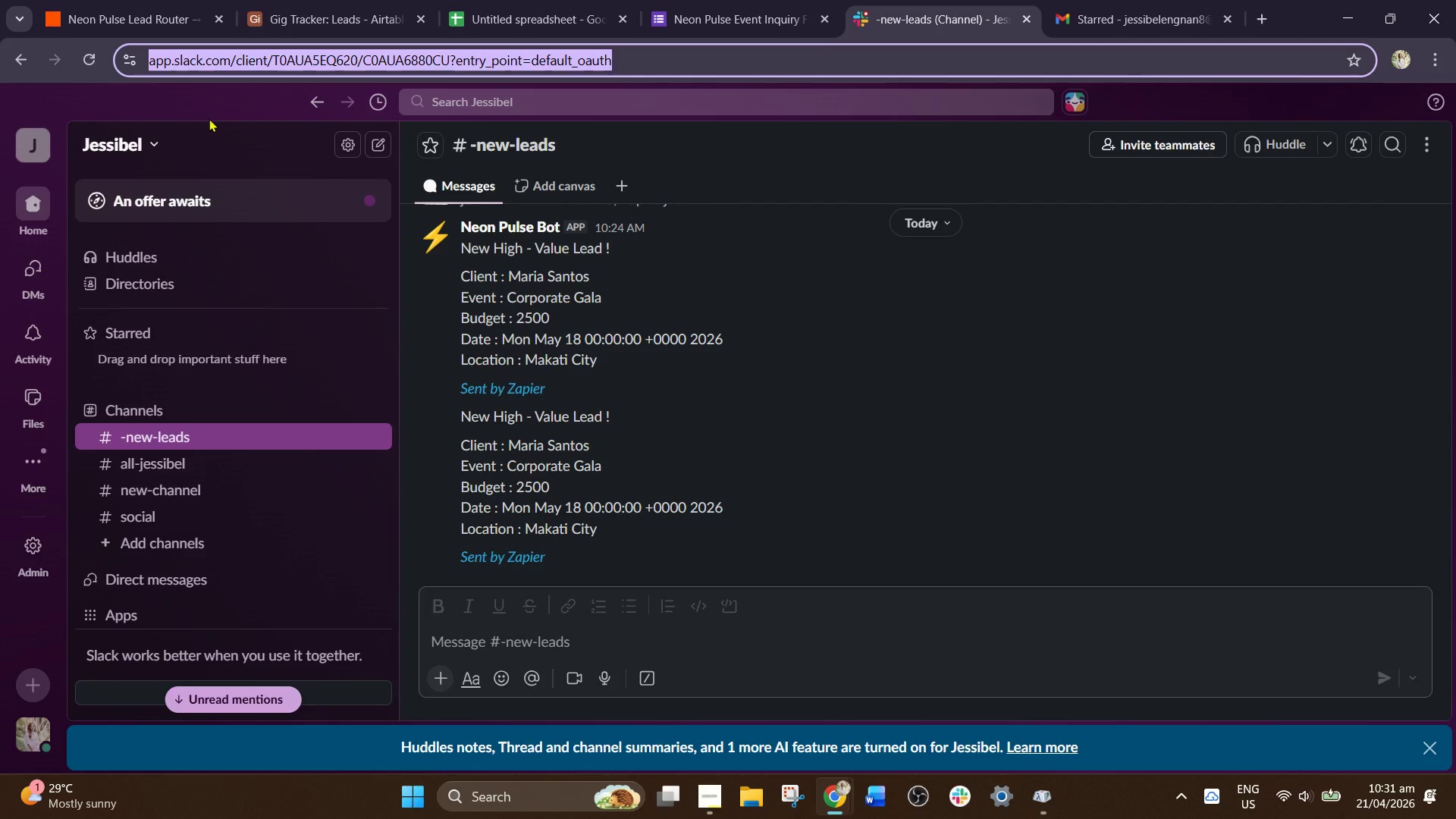 
key(NumpadEnter)
 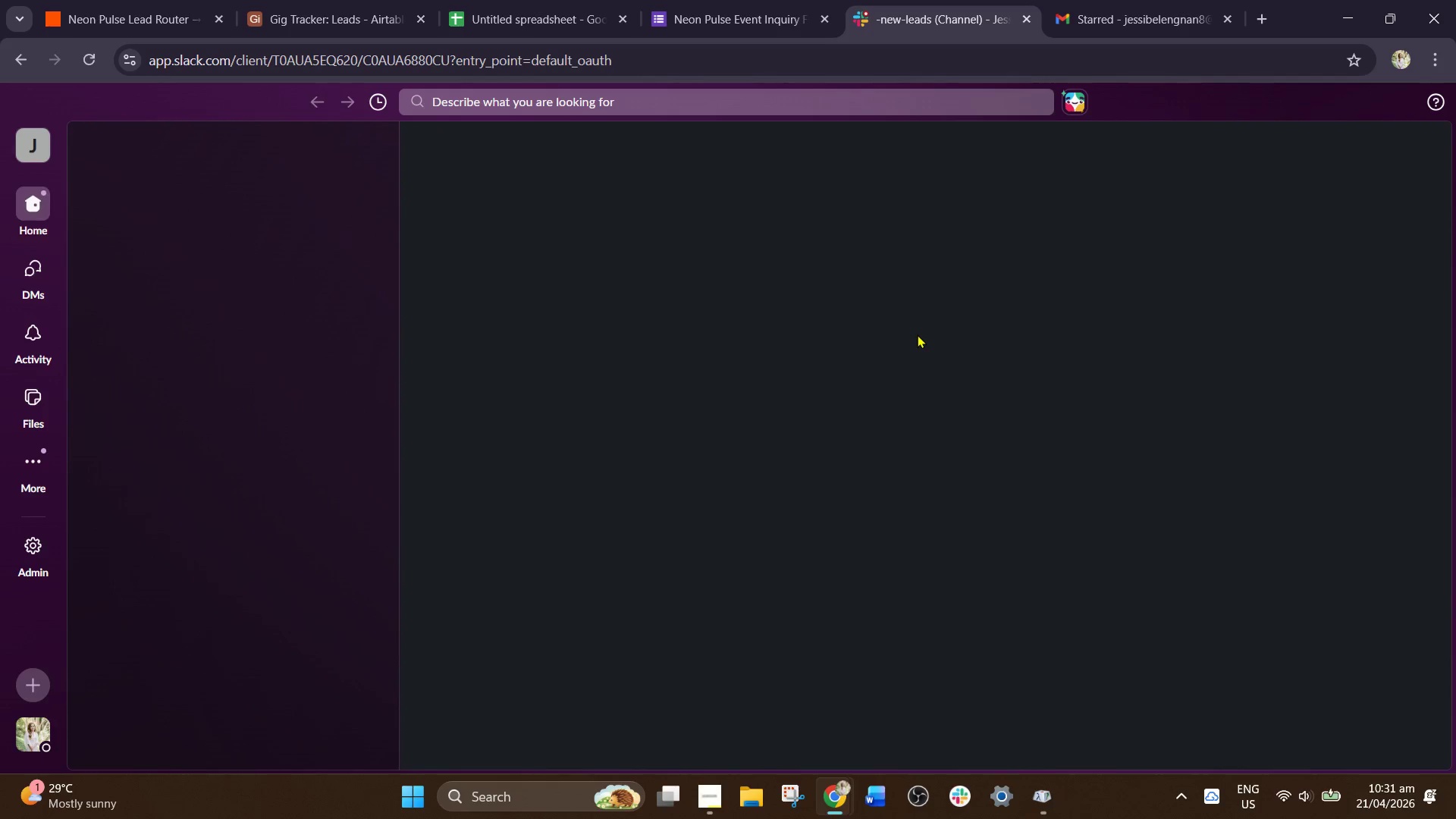 
wait(7.17)
 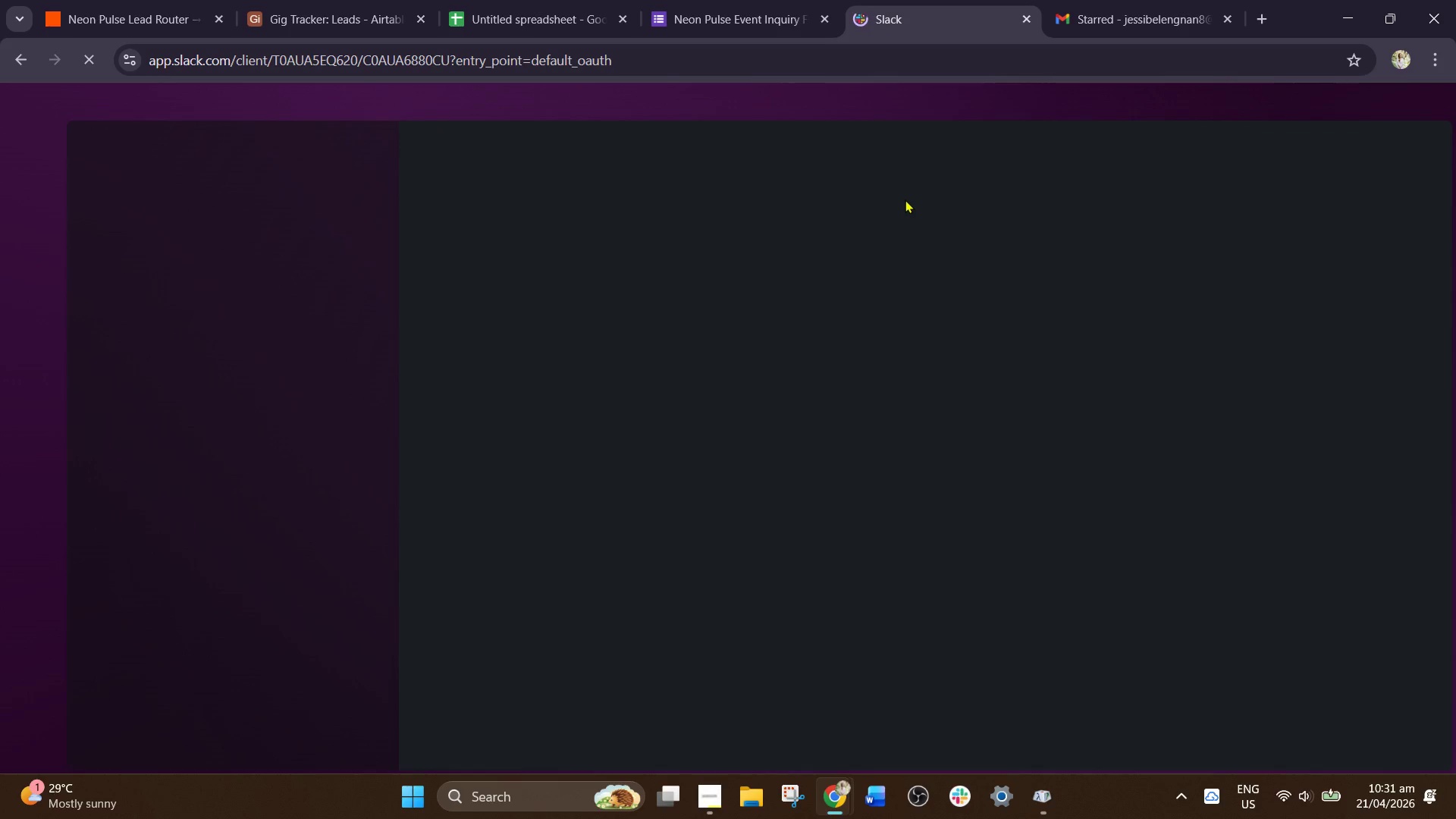 
scroll: coordinate [601, 400], scroll_direction: down, amount: 2.0
 